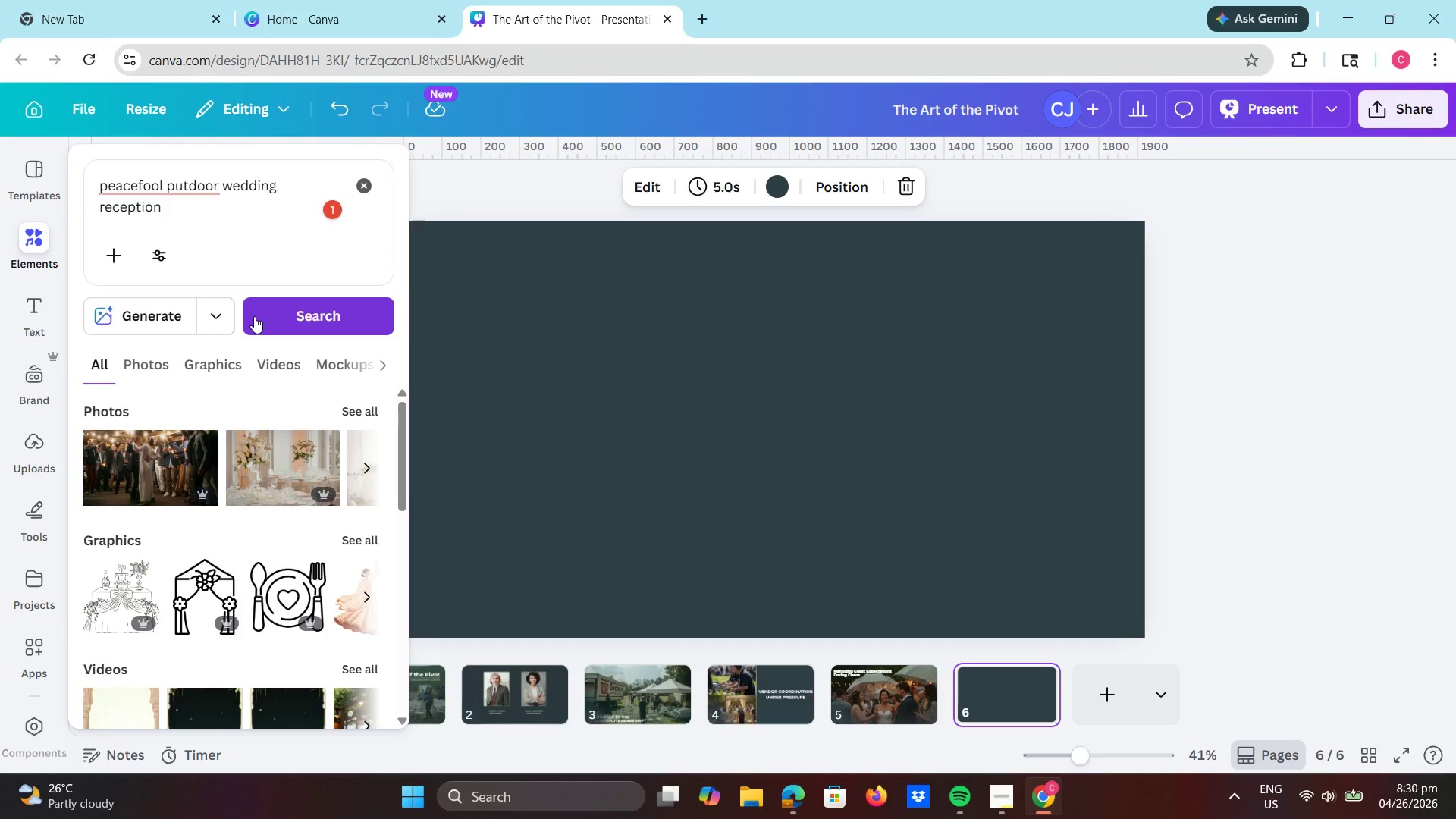 
wait(21.94)
 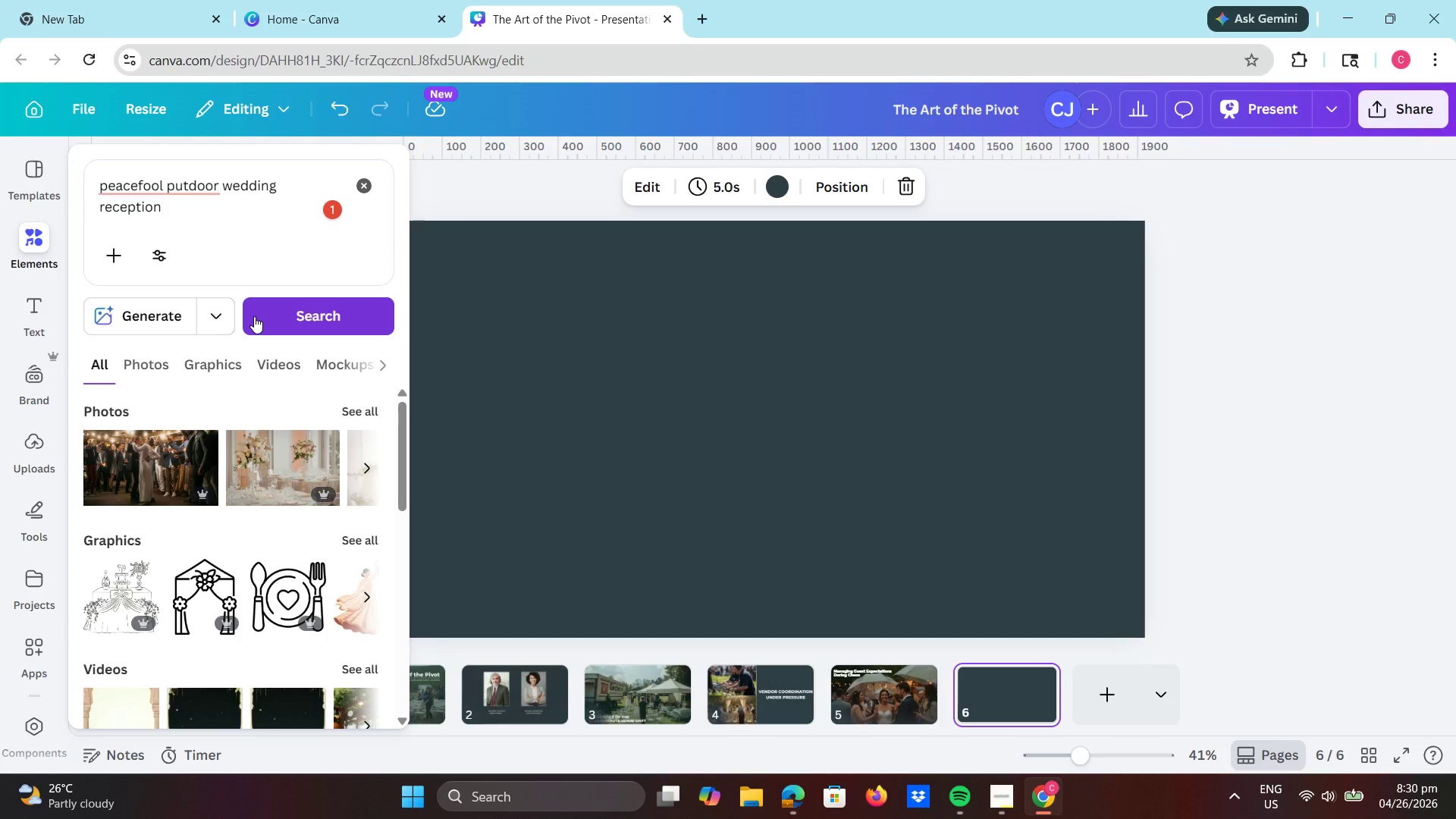 
left_click([39, 231])
 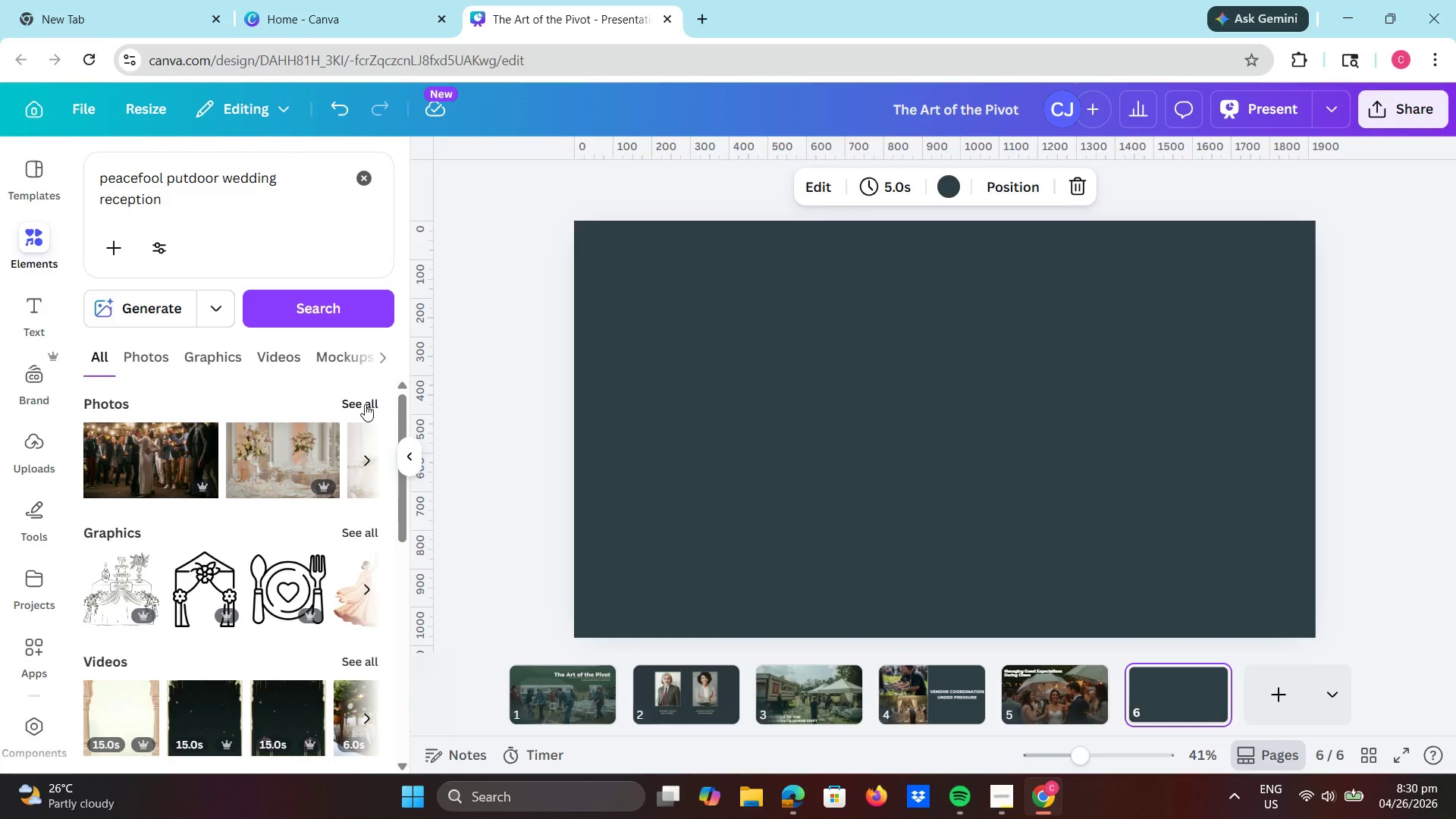 
left_click([359, 401])
 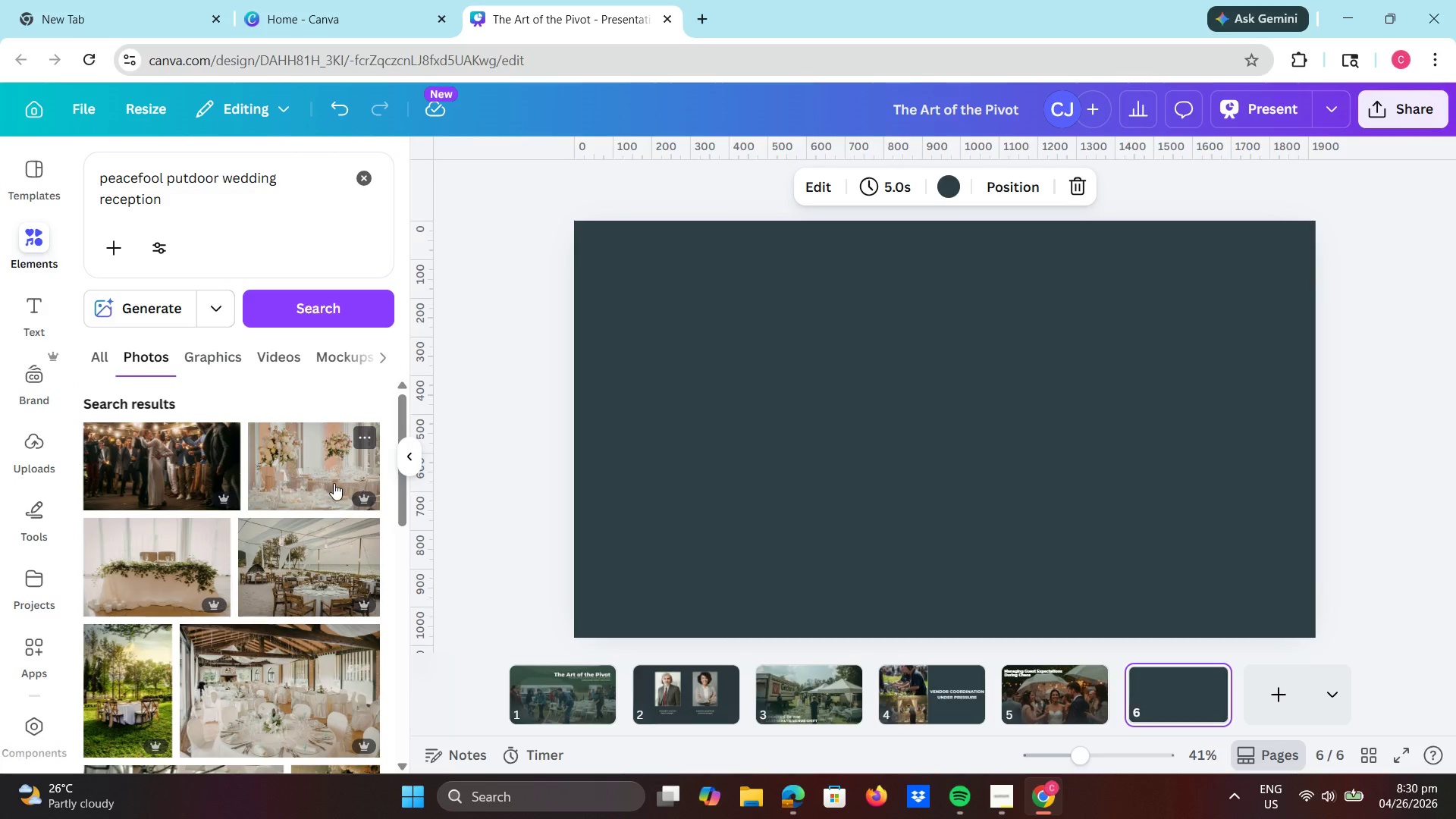 
scroll: coordinate [312, 472], scroll_direction: down, amount: 4.0
 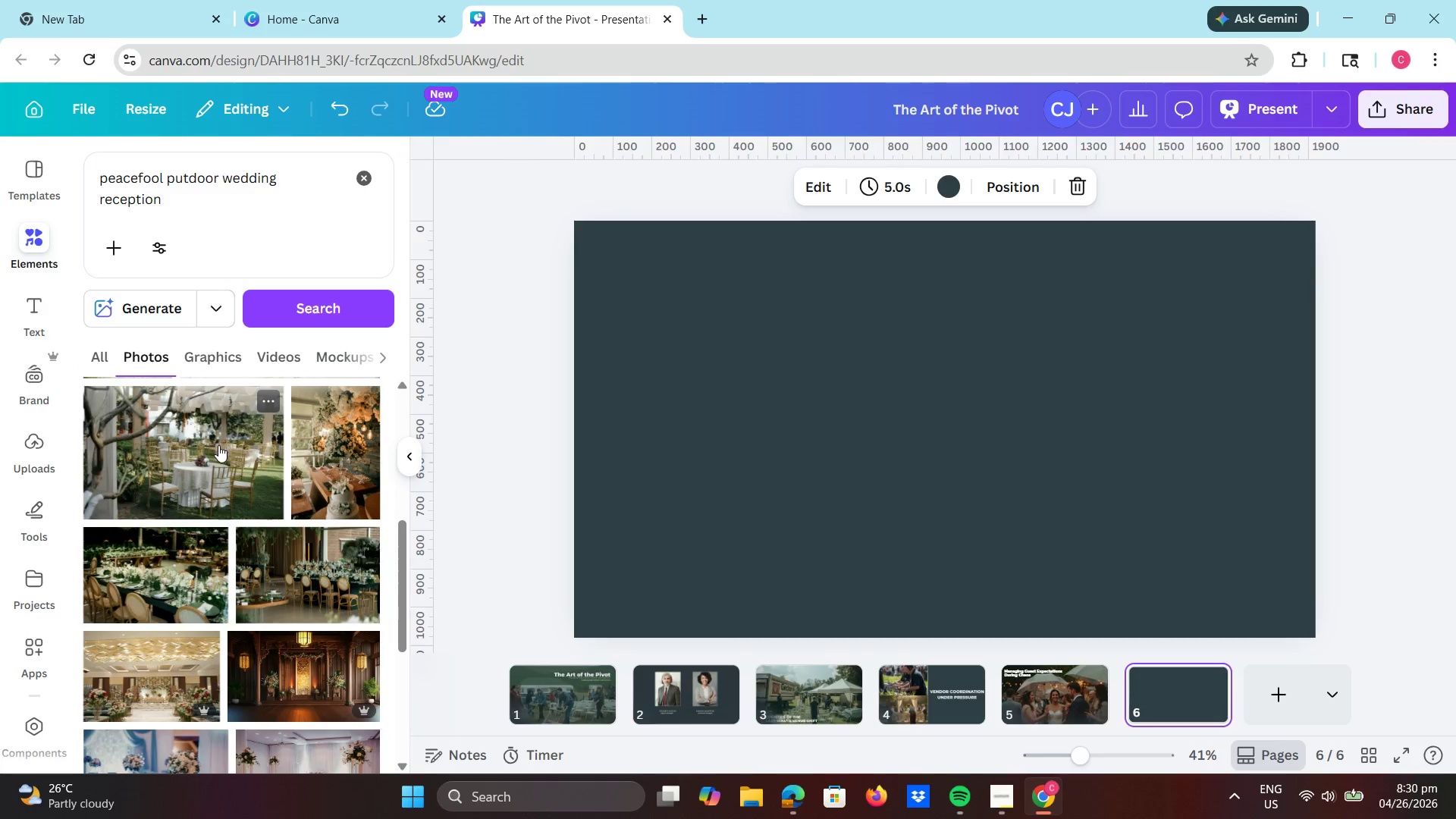 
left_click([227, 445])
 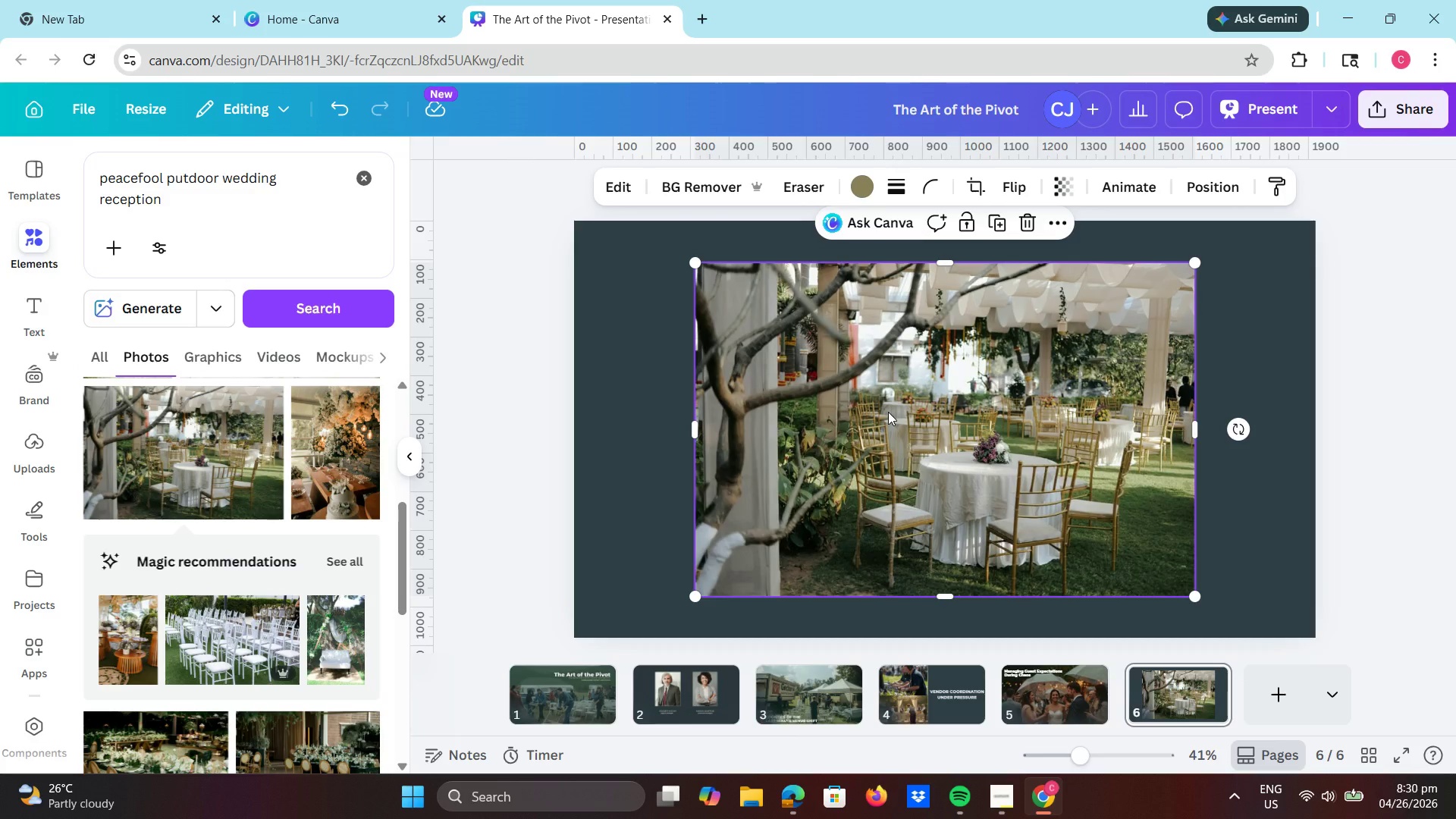 
right_click([888, 412])
 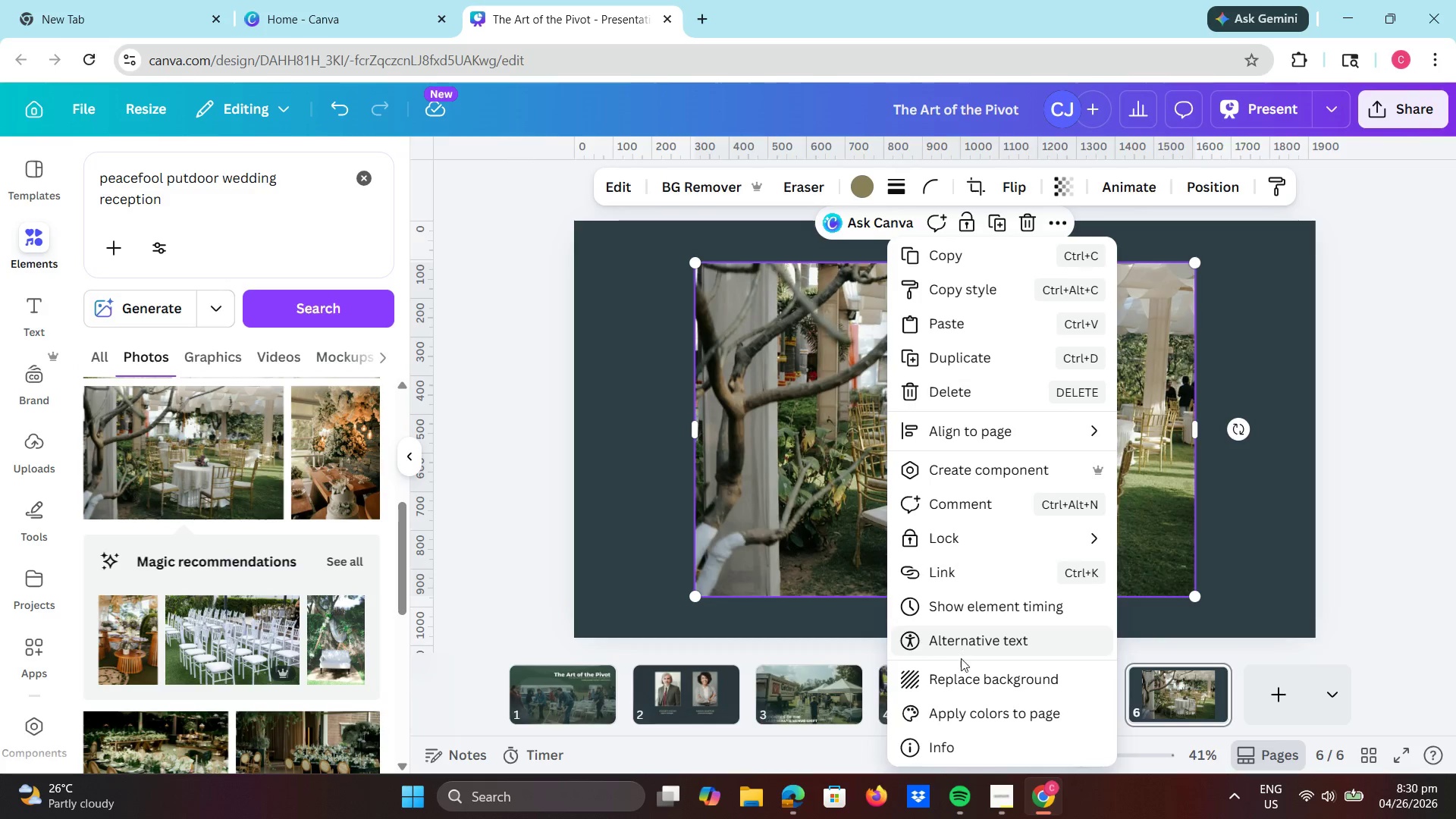 
left_click([725, 469])
 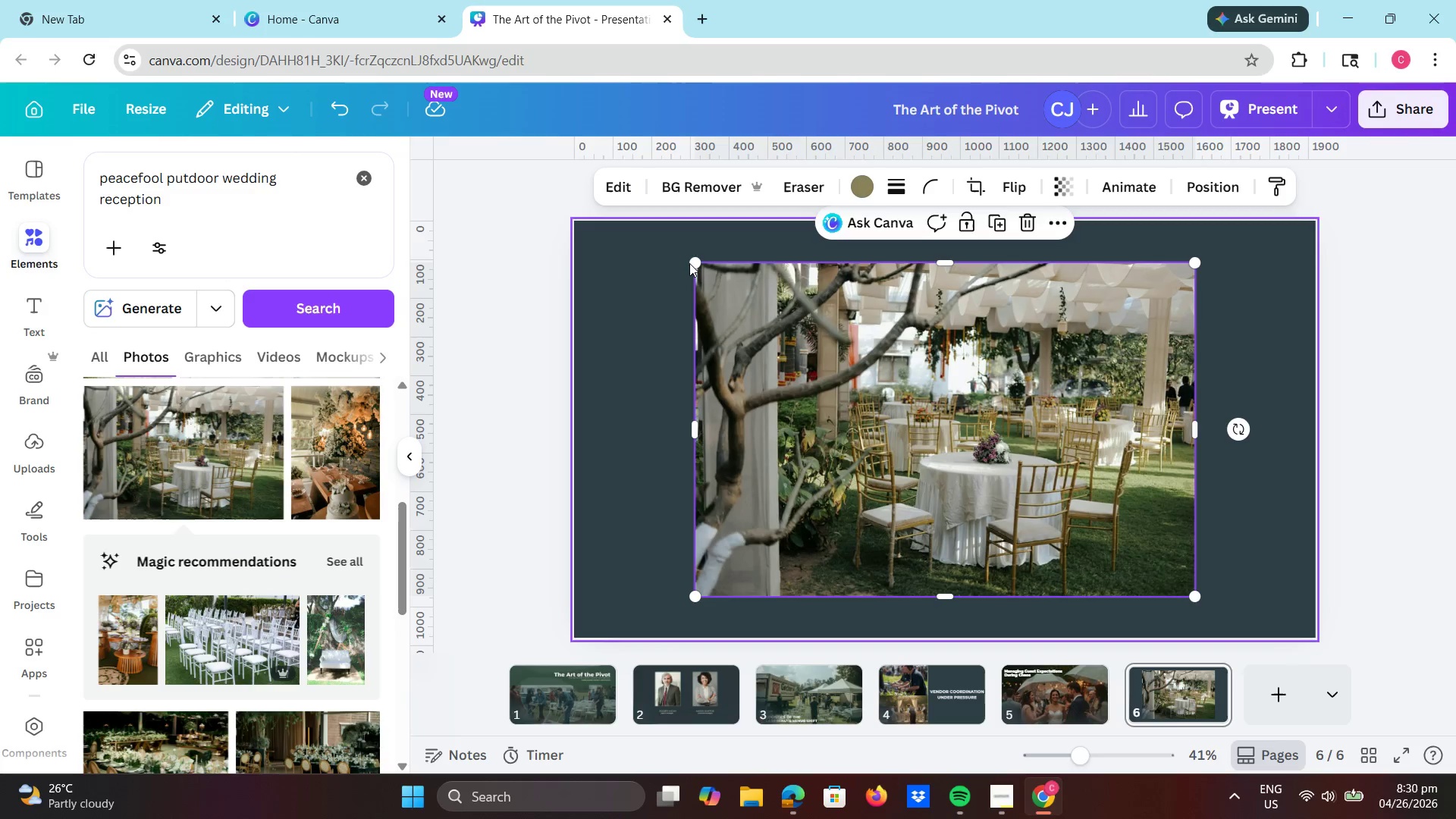 
left_click_drag(start_coordinate=[698, 261], to_coordinate=[503, 212])
 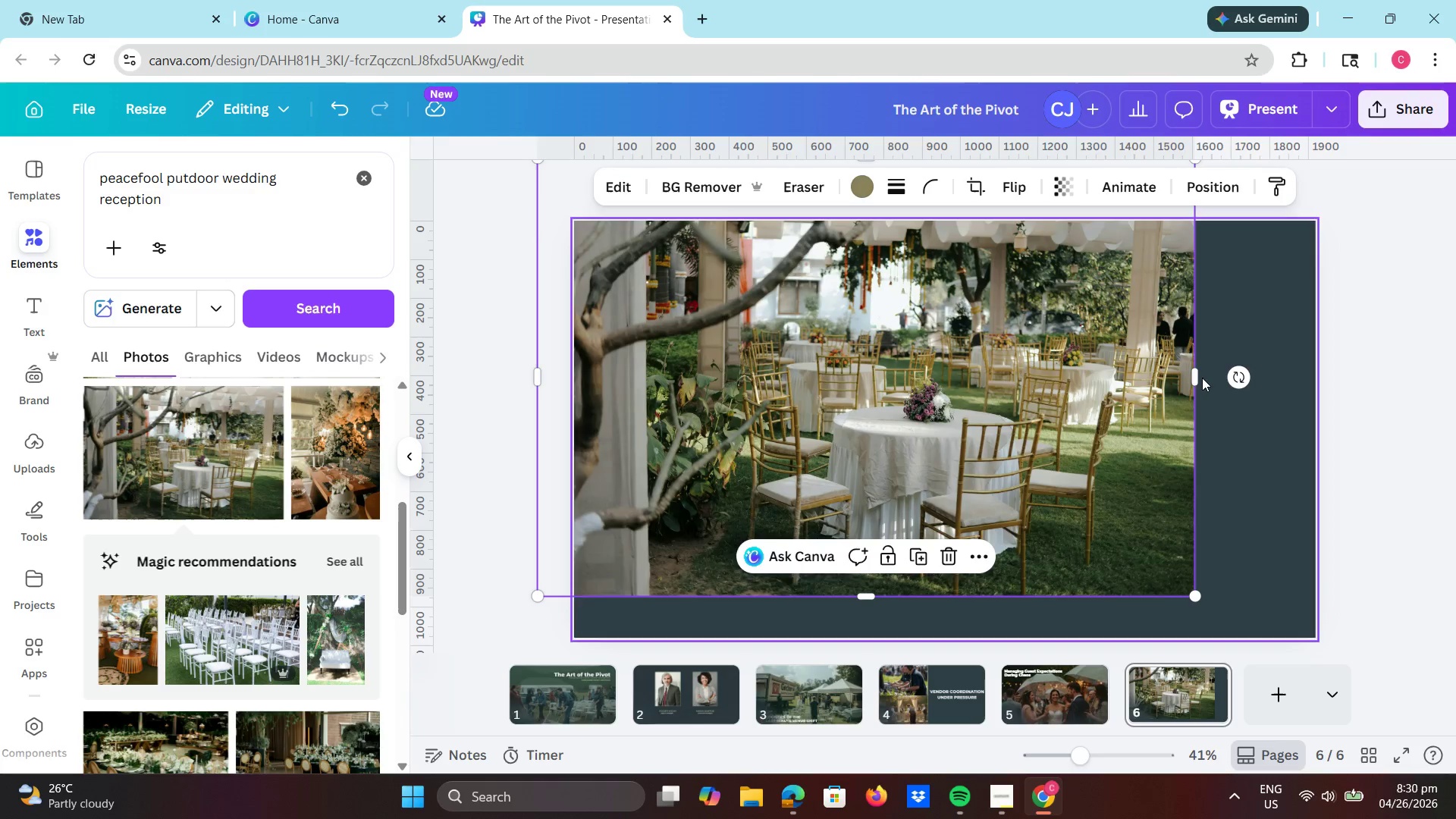 
left_click_drag(start_coordinate=[1197, 378], to_coordinate=[1363, 385])
 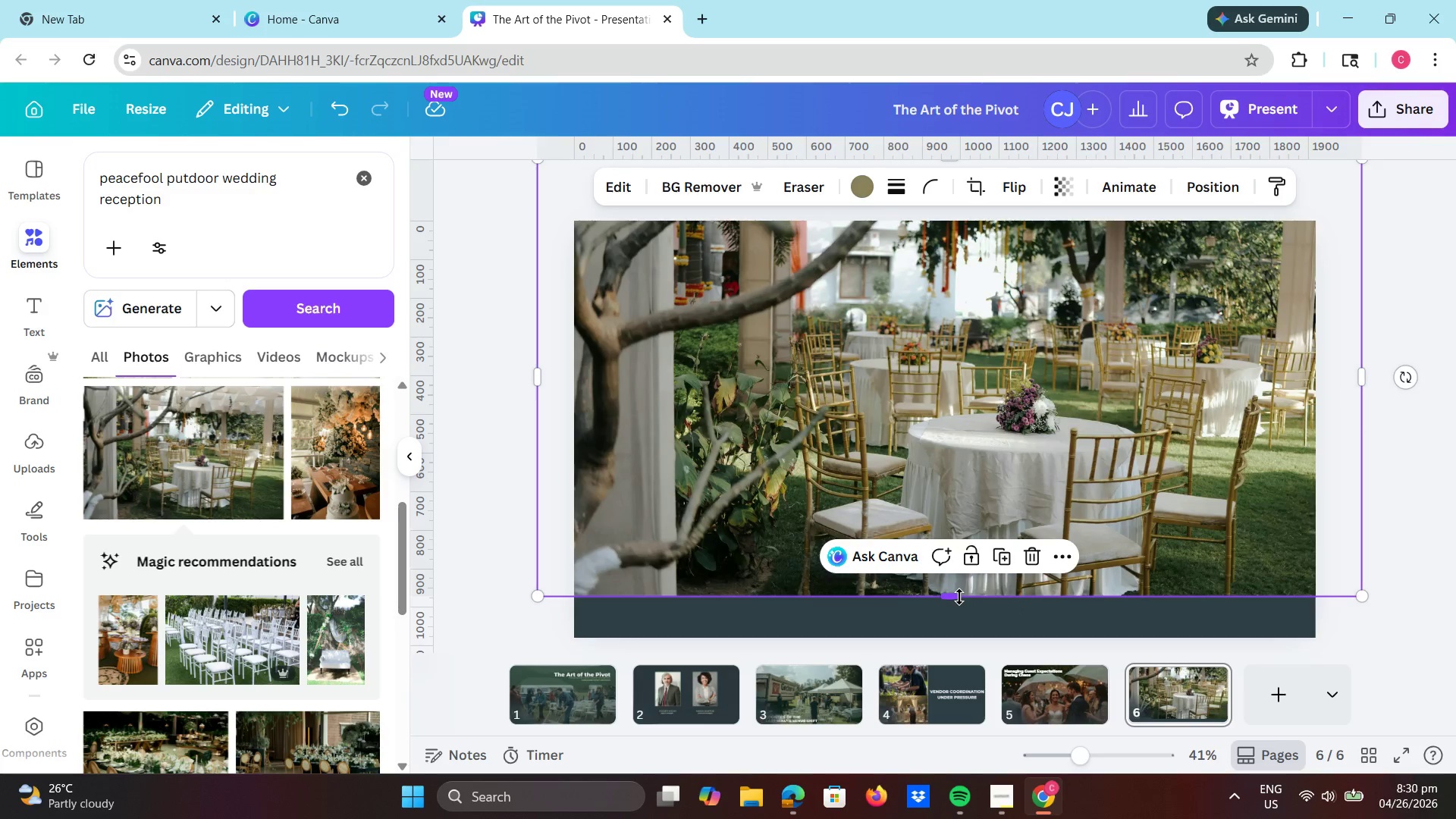 
left_click_drag(start_coordinate=[958, 597], to_coordinate=[968, 652])
 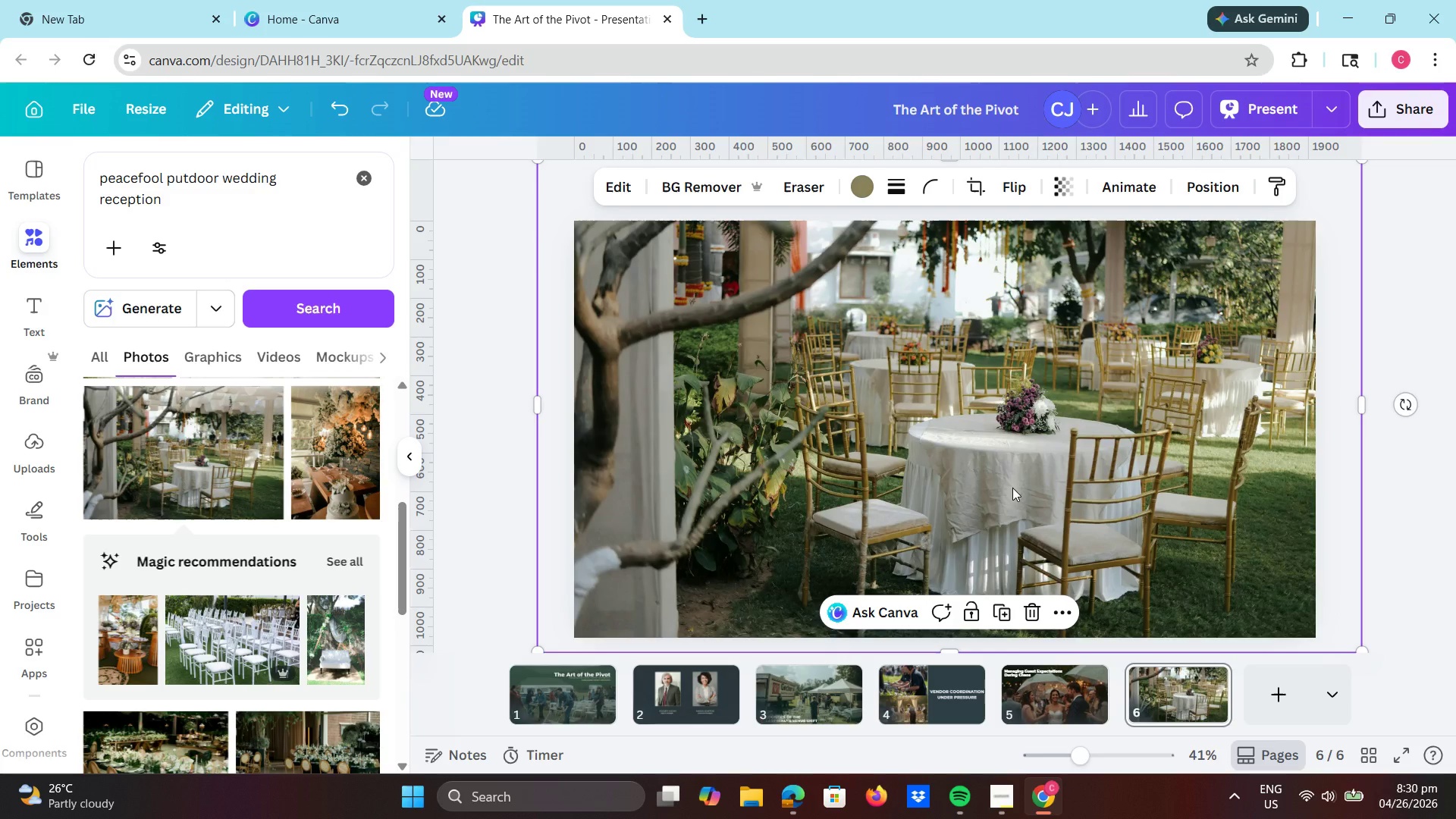 
left_click_drag(start_coordinate=[968, 391], to_coordinate=[949, 394])
 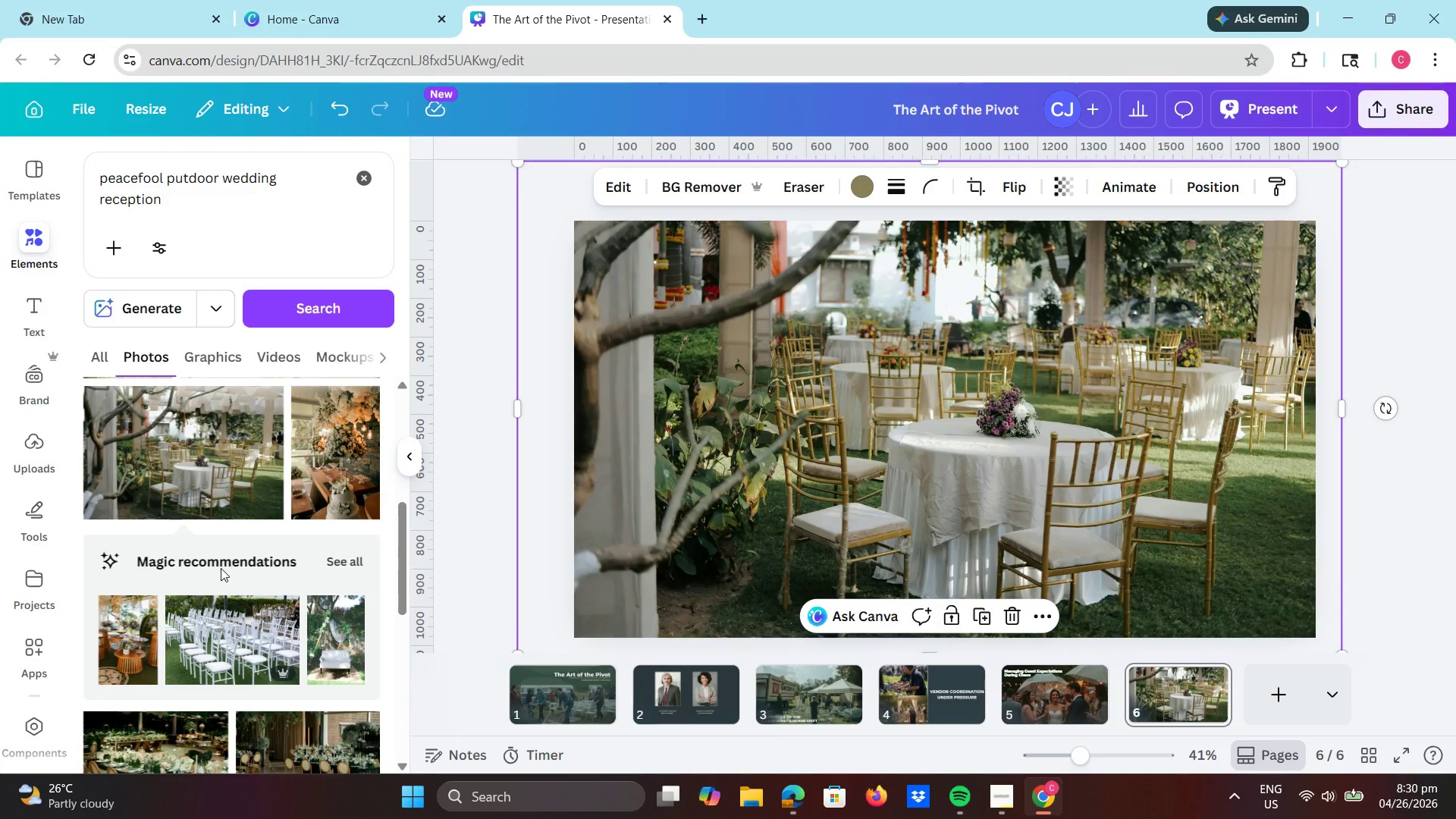 
scroll: coordinate [221, 568], scroll_direction: down, amount: 8.0
 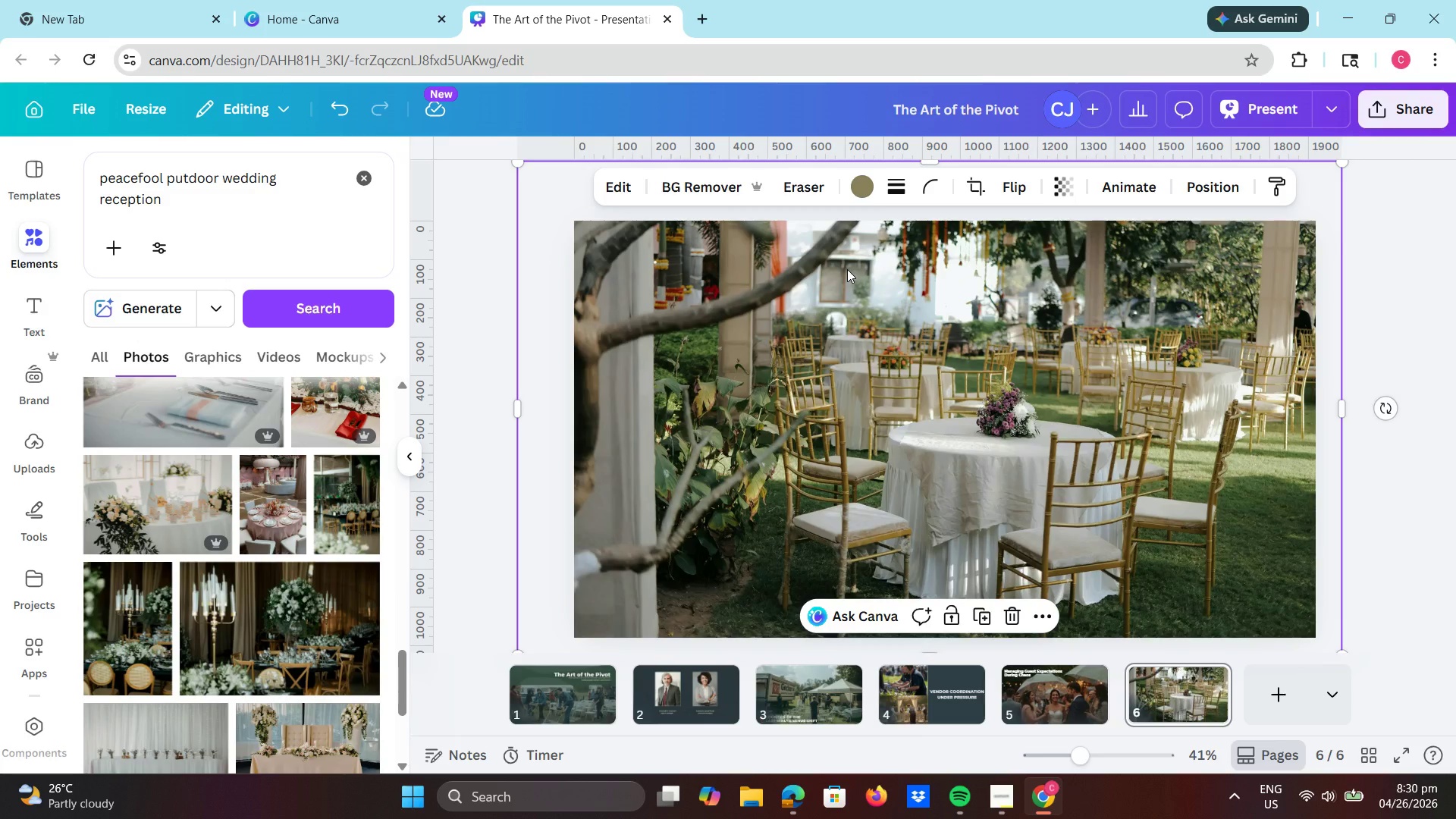 
wait(12.81)
 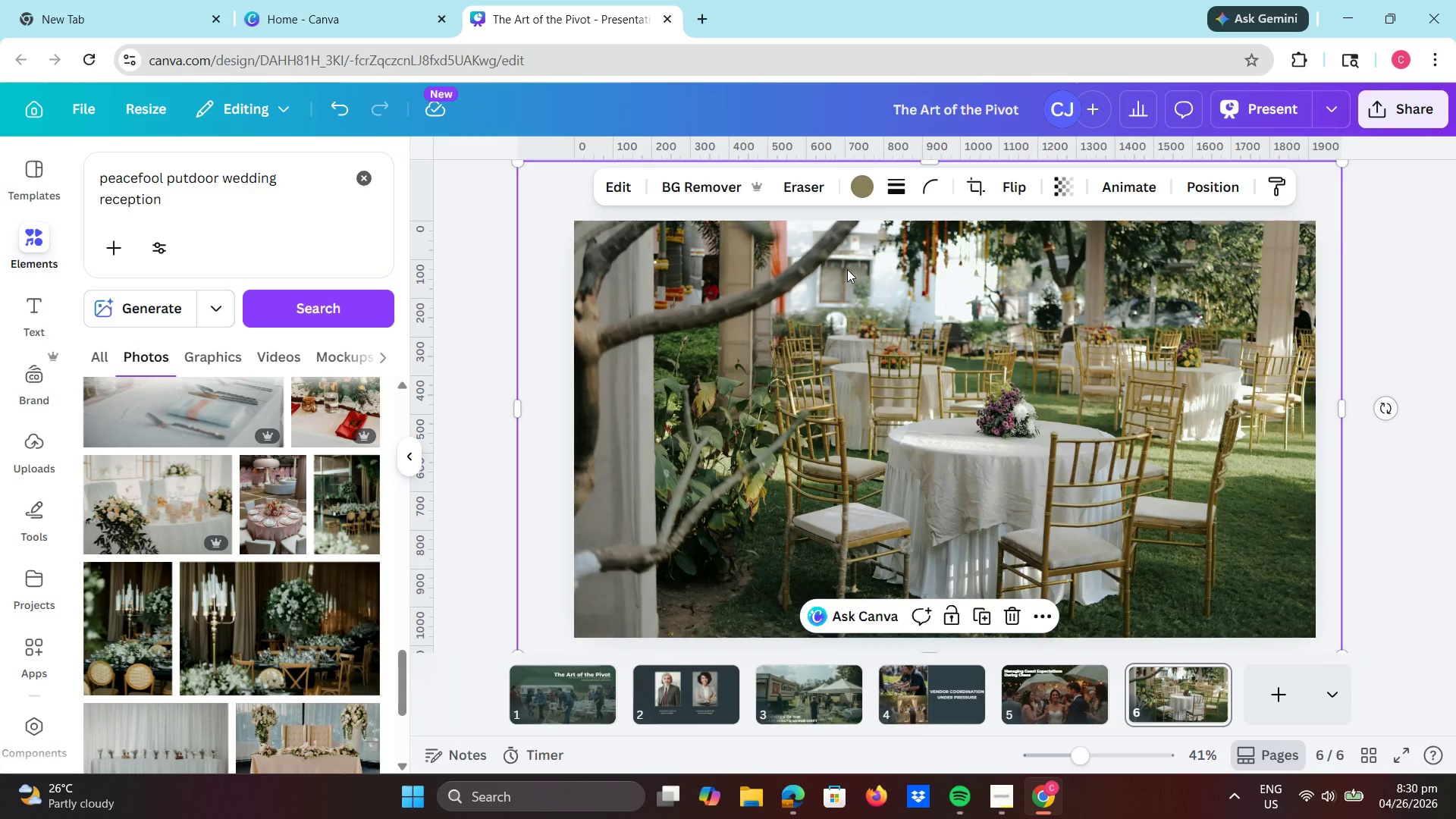 
left_click([466, 261])
 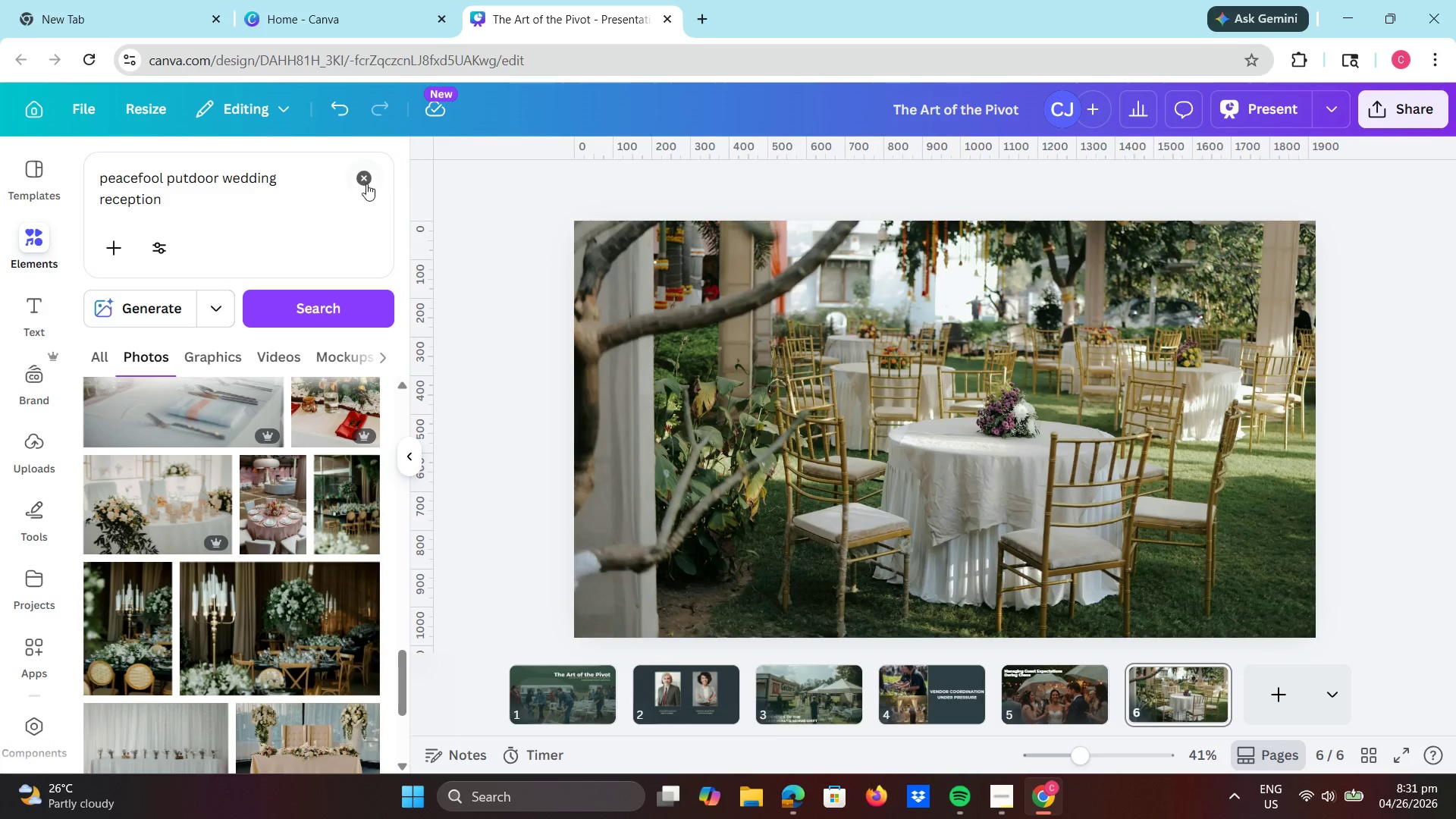 
left_click([363, 172])
 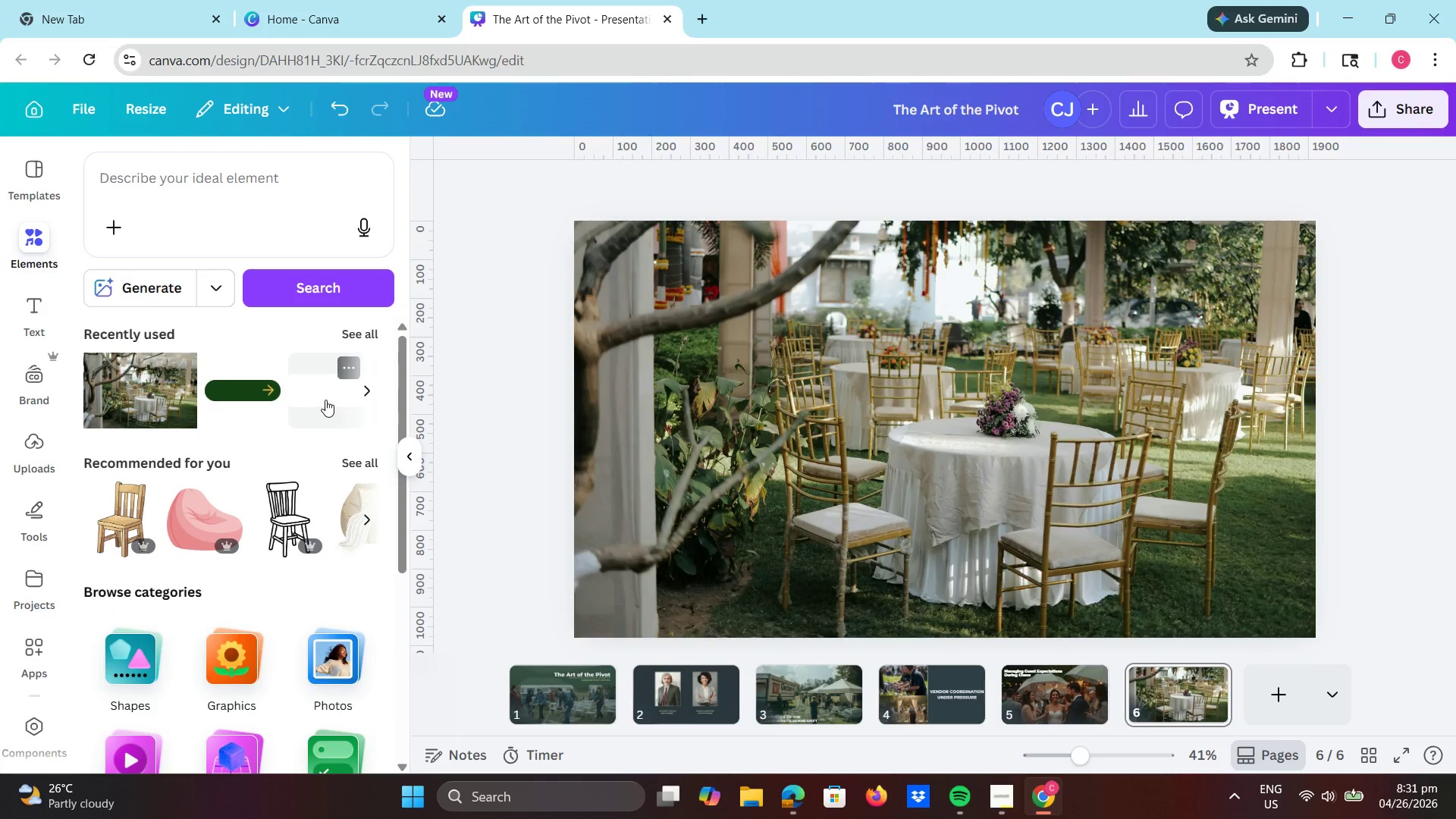 
left_click([351, 332])
 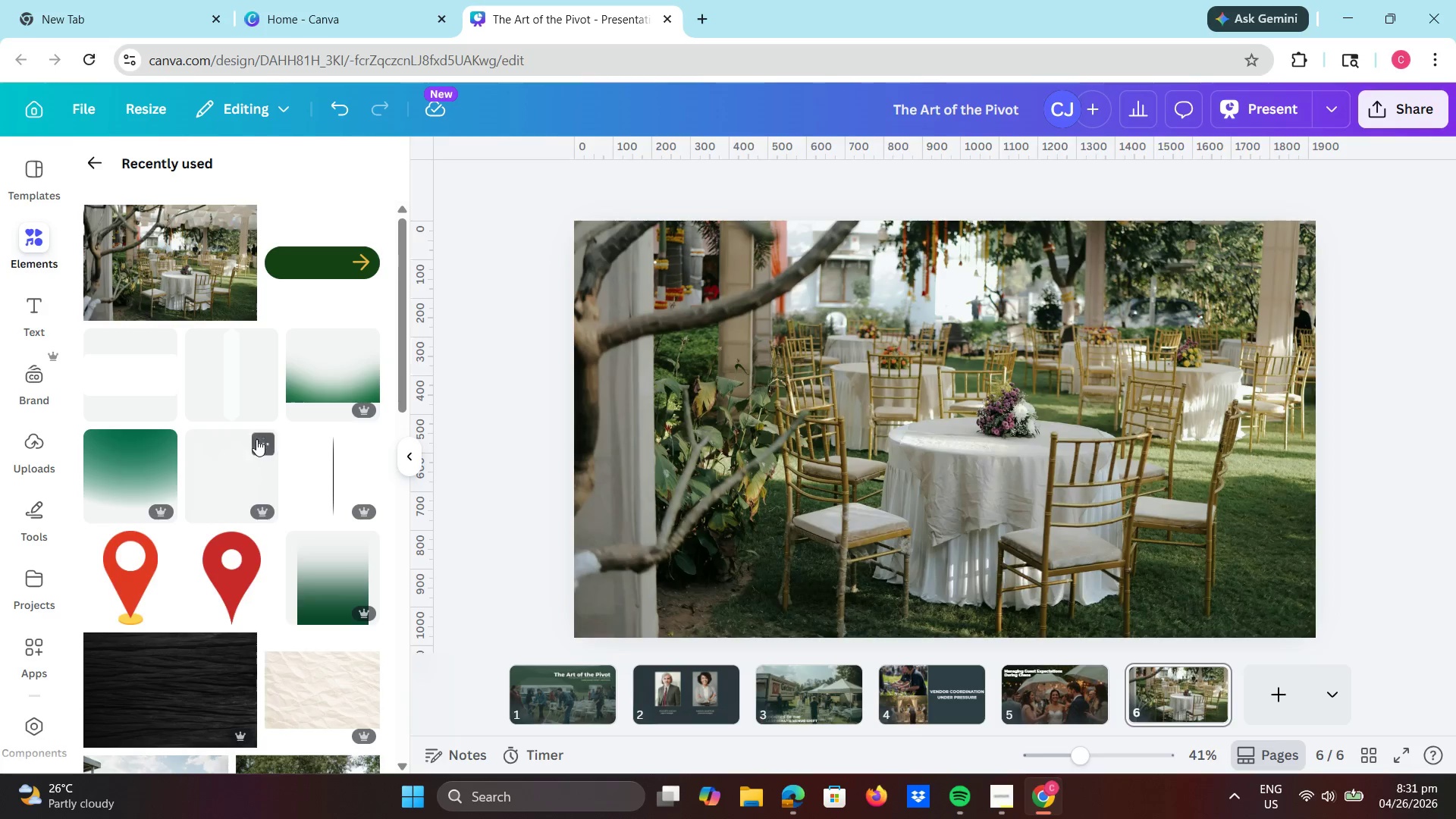 
left_click([252, 466])
 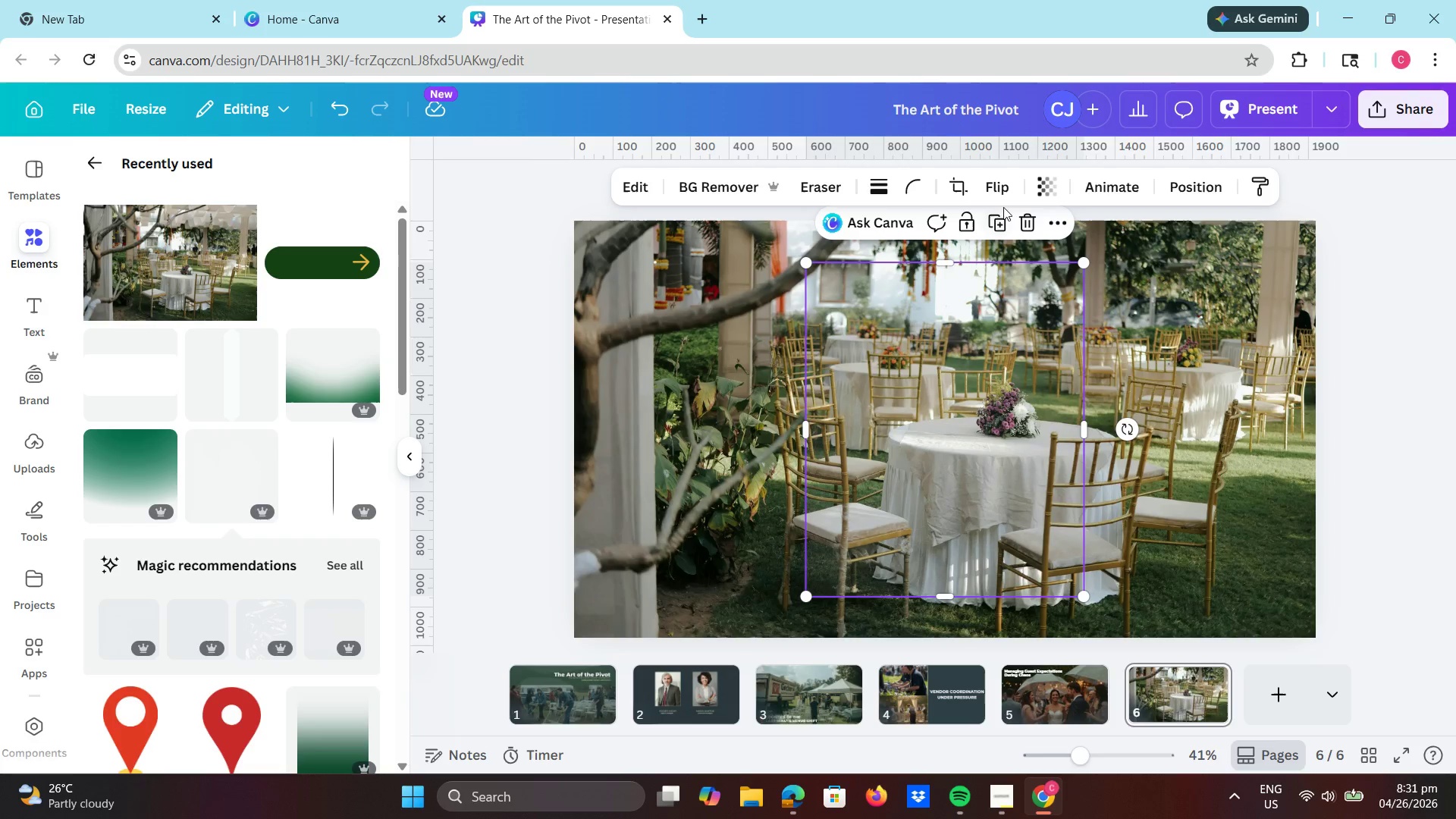 
left_click([1021, 225])
 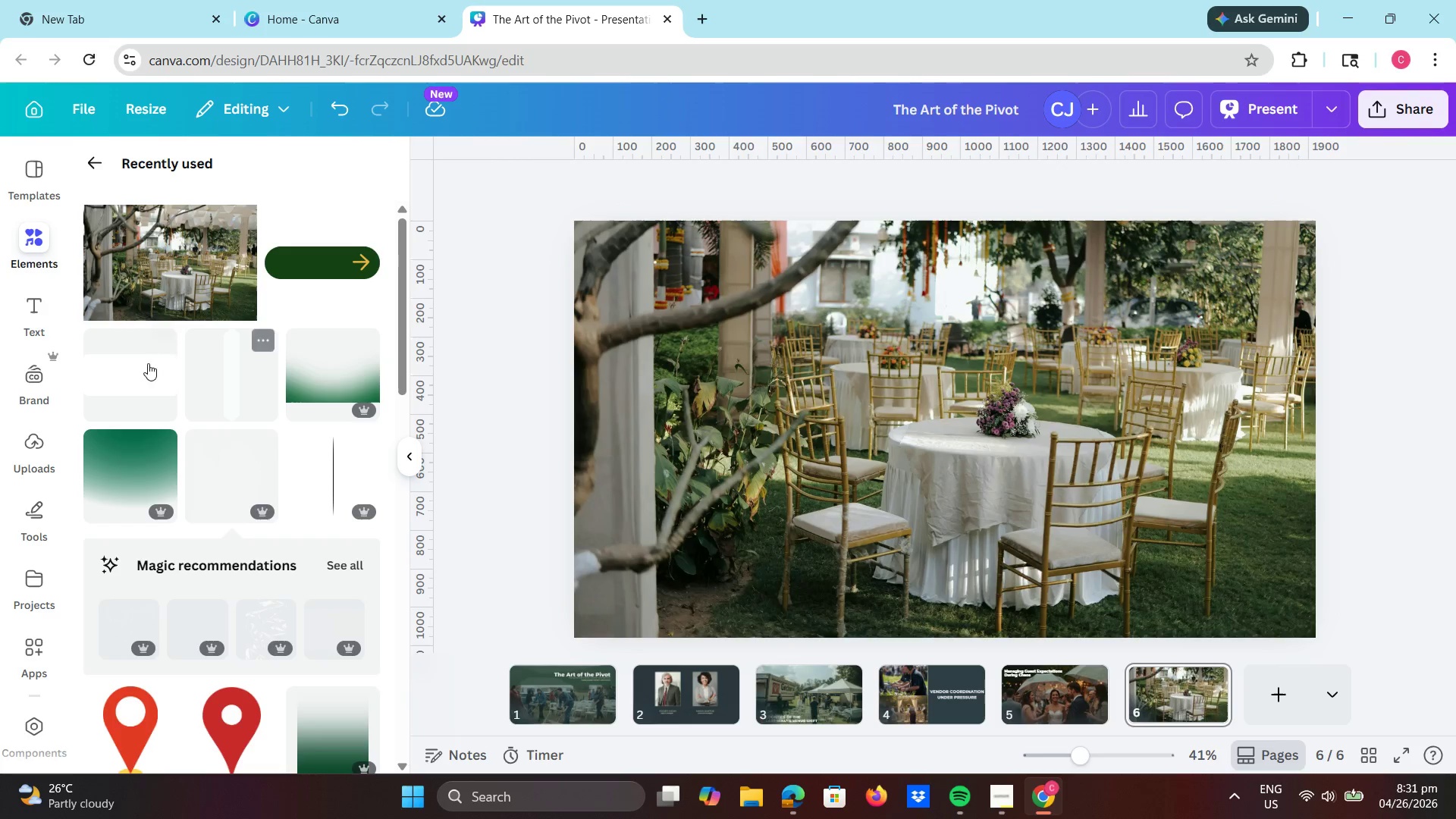 
left_click([143, 366])
 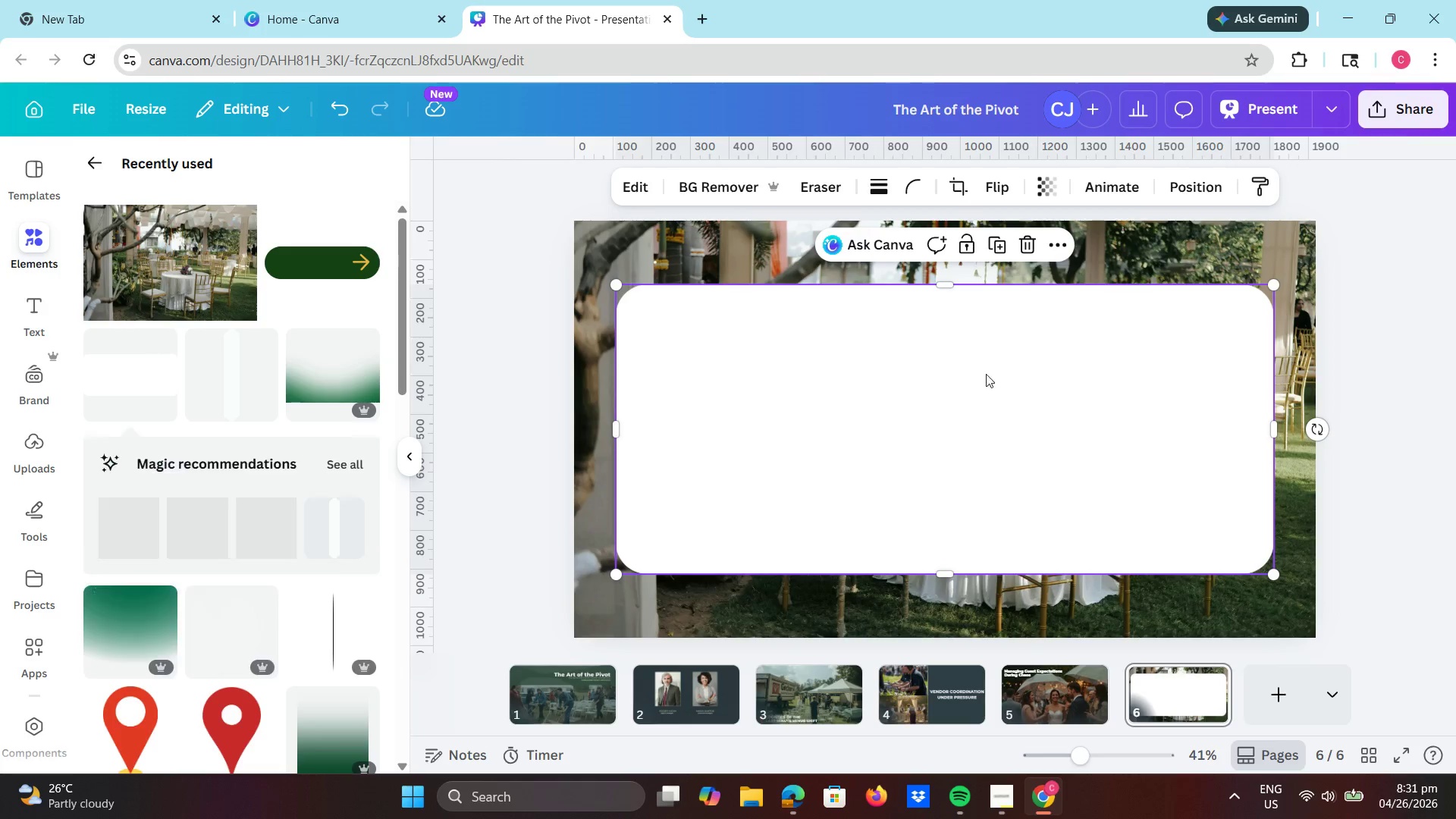 
left_click_drag(start_coordinate=[984, 381], to_coordinate=[876, 284])
 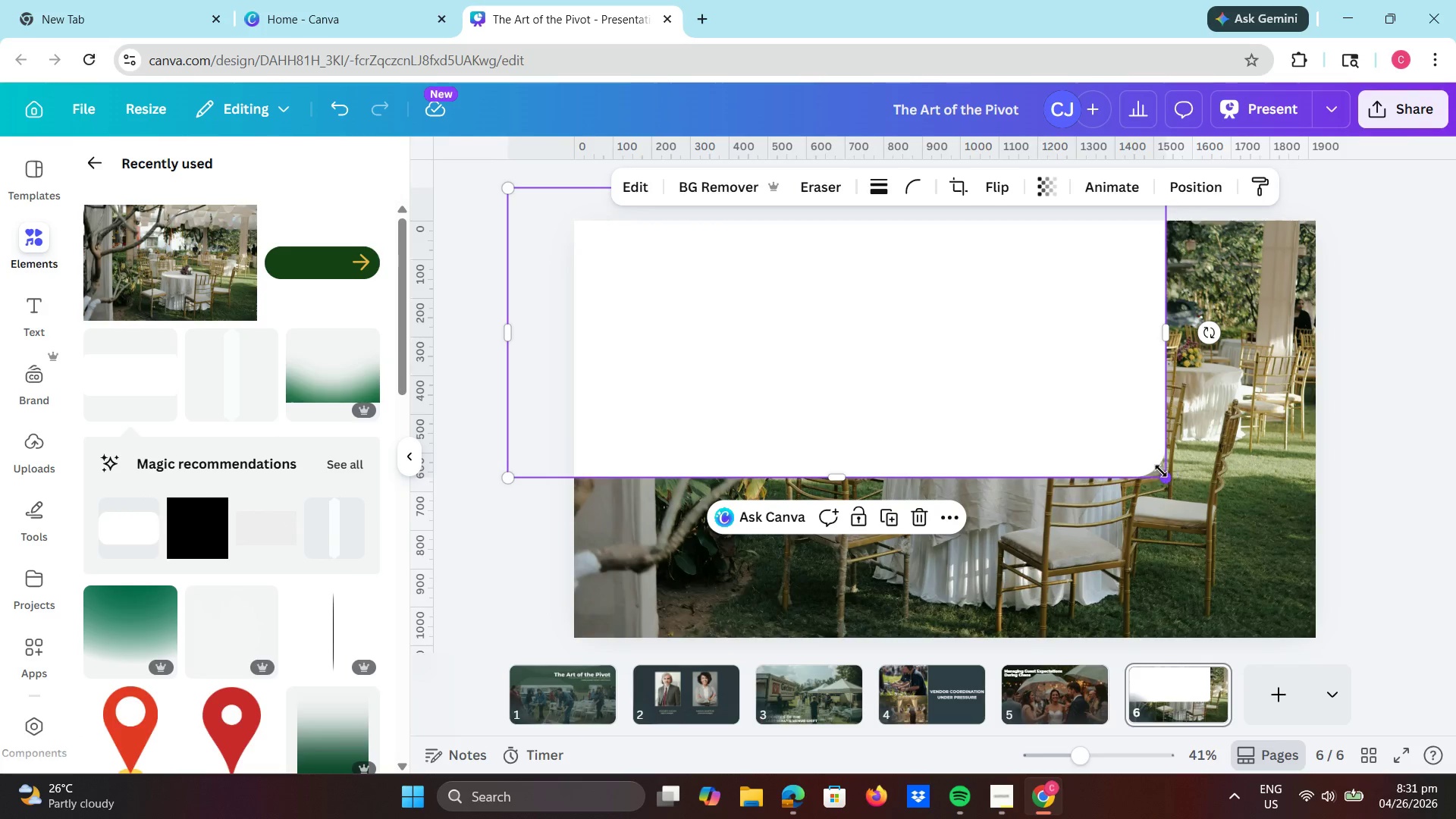 
left_click_drag(start_coordinate=[1161, 479], to_coordinate=[1455, 718])
 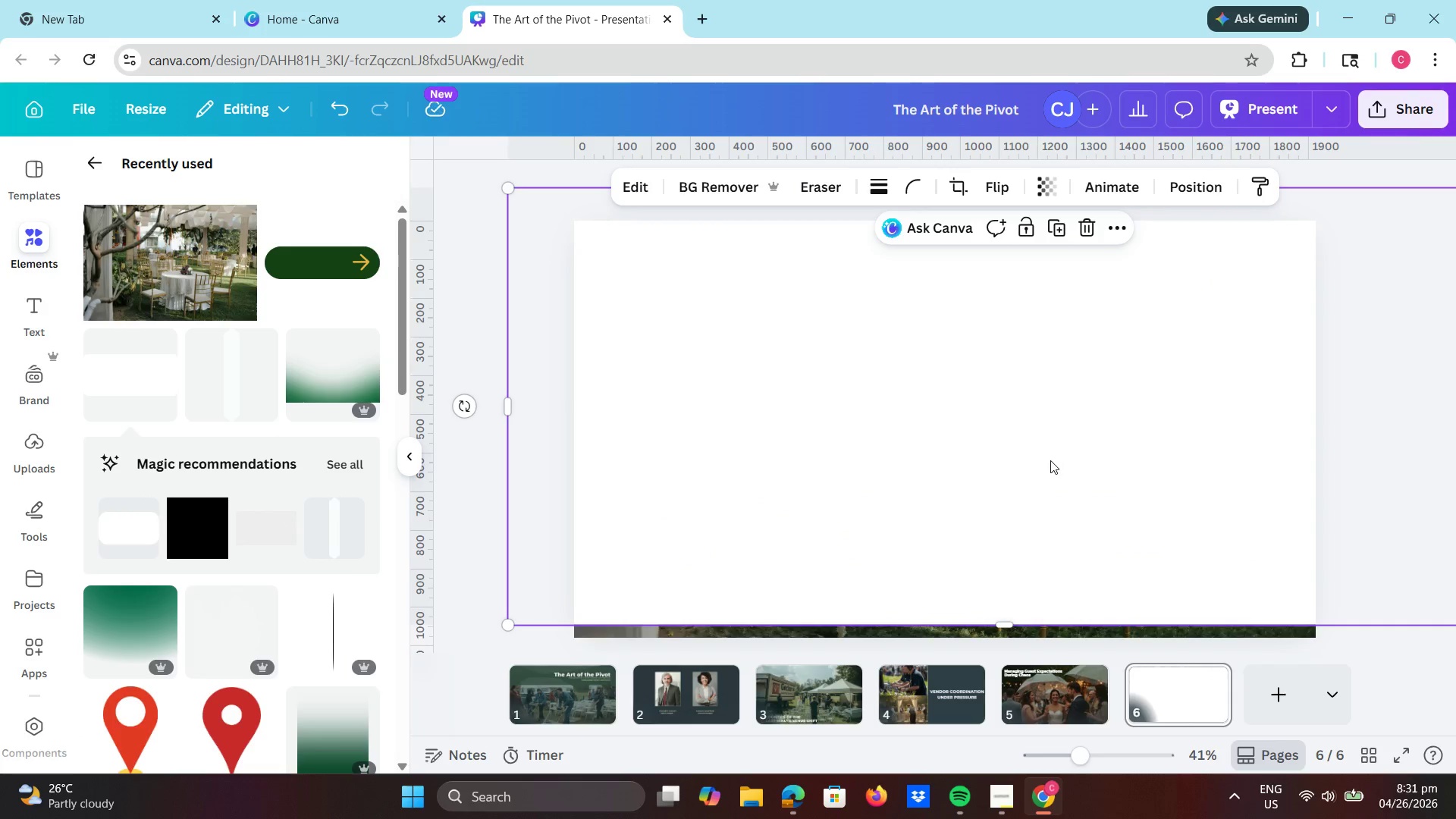 
left_click_drag(start_coordinate=[1051, 454], to_coordinate=[1047, 477])
 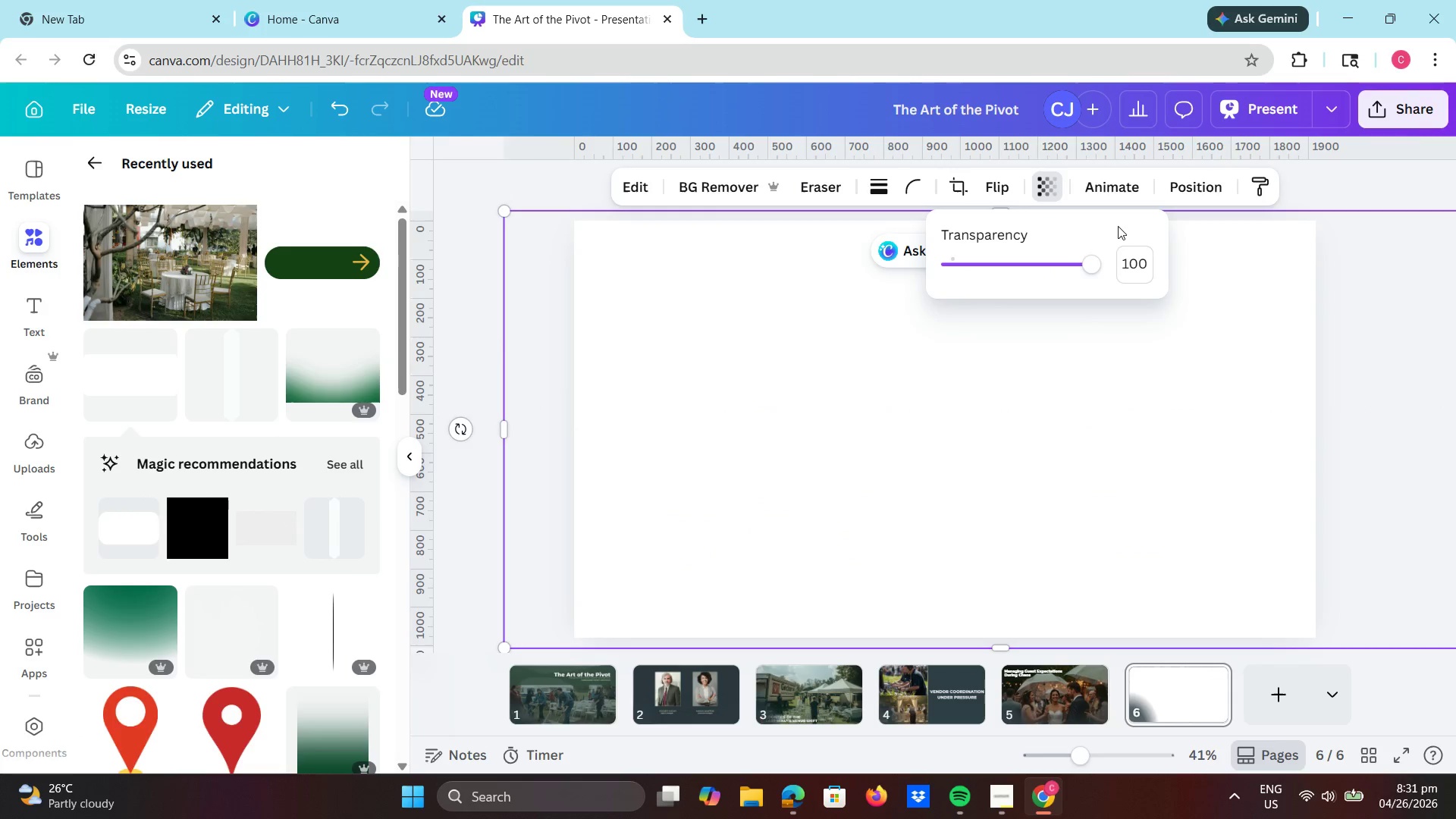 
left_click_drag(start_coordinate=[1088, 270], to_coordinate=[992, 265])
 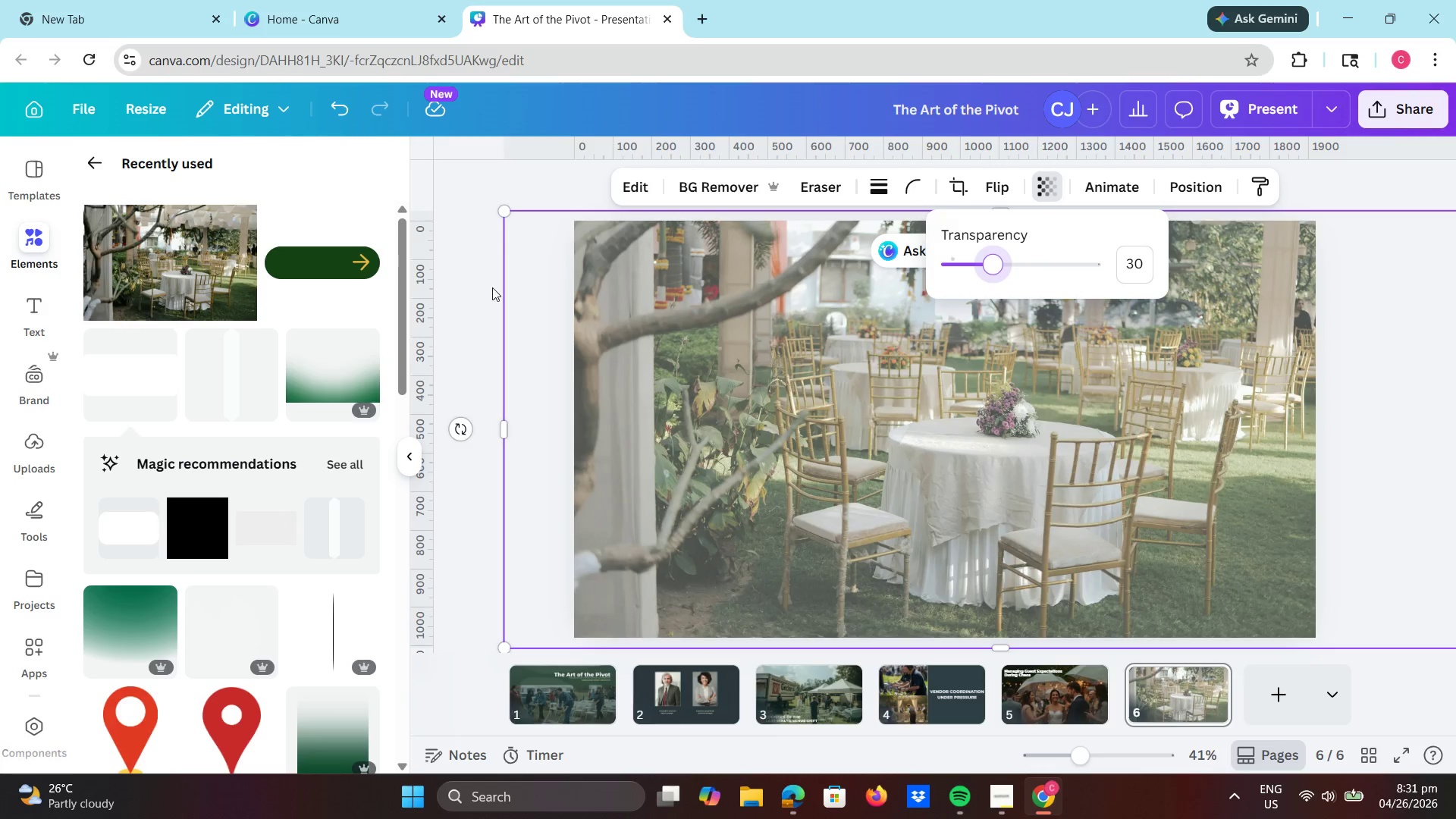 
left_click([485, 284])
 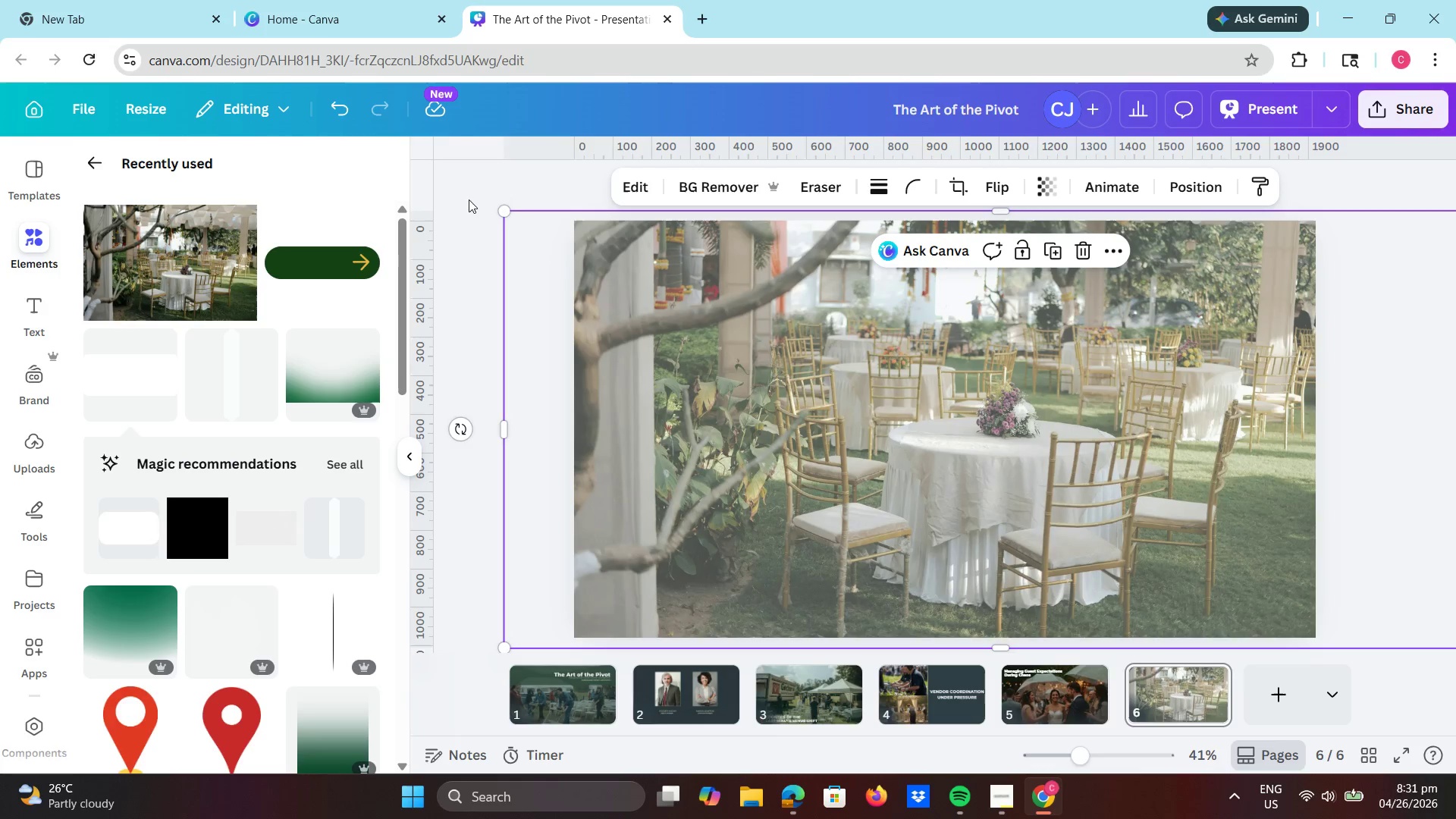 
left_click([488, 191])
 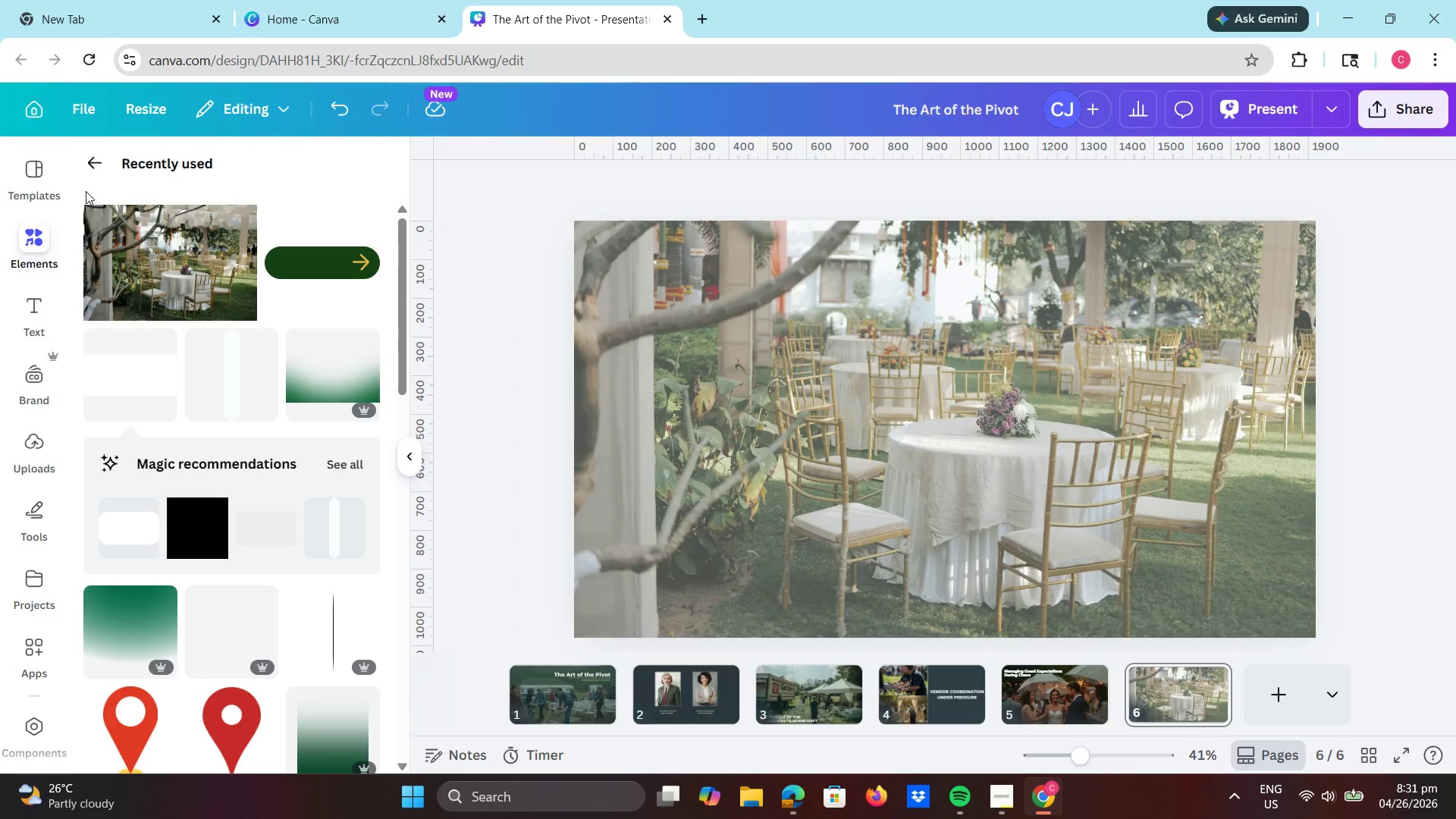 
left_click([98, 165])
 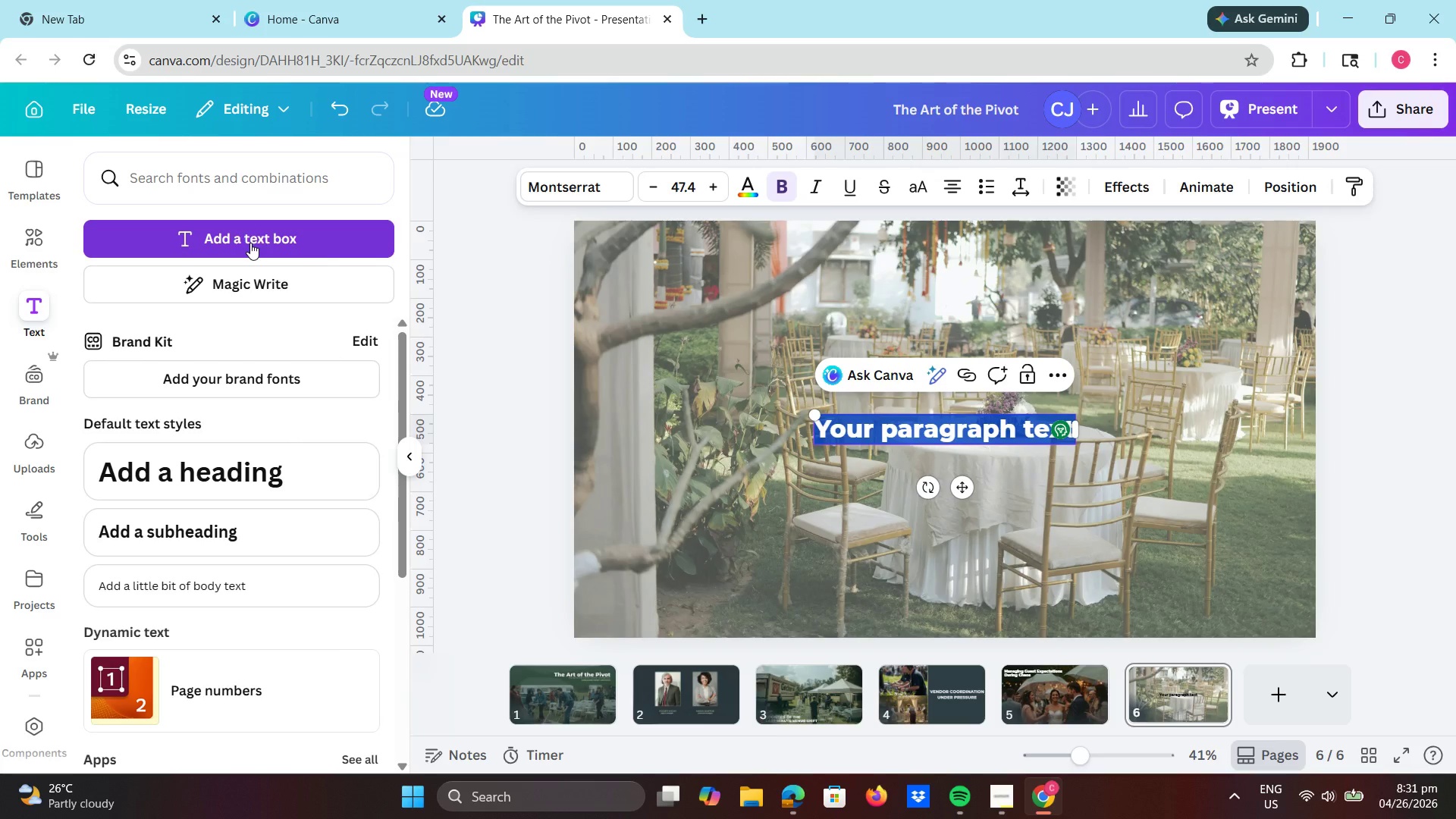 
wait(5.06)
 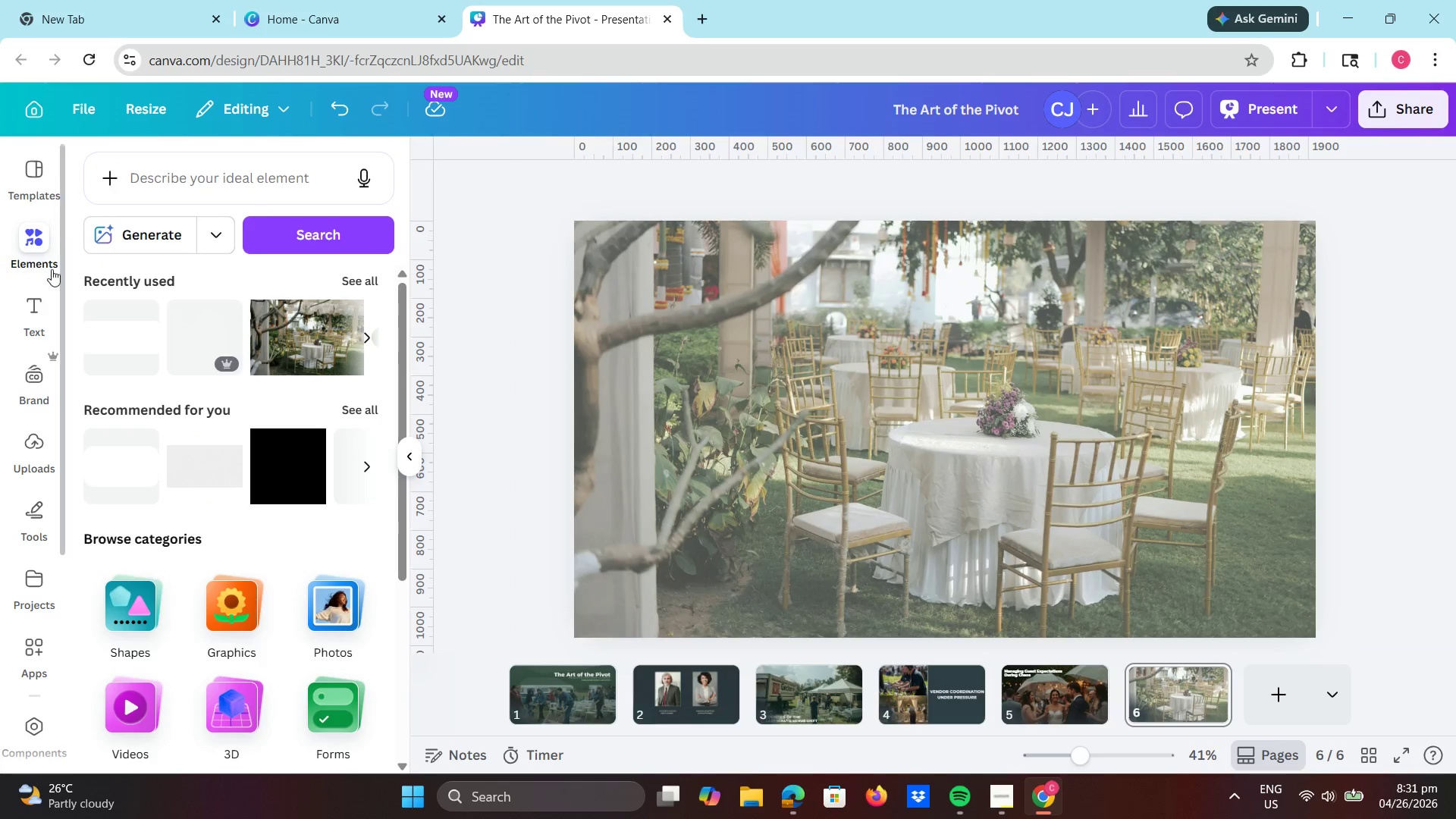 
left_click([287, 251])
 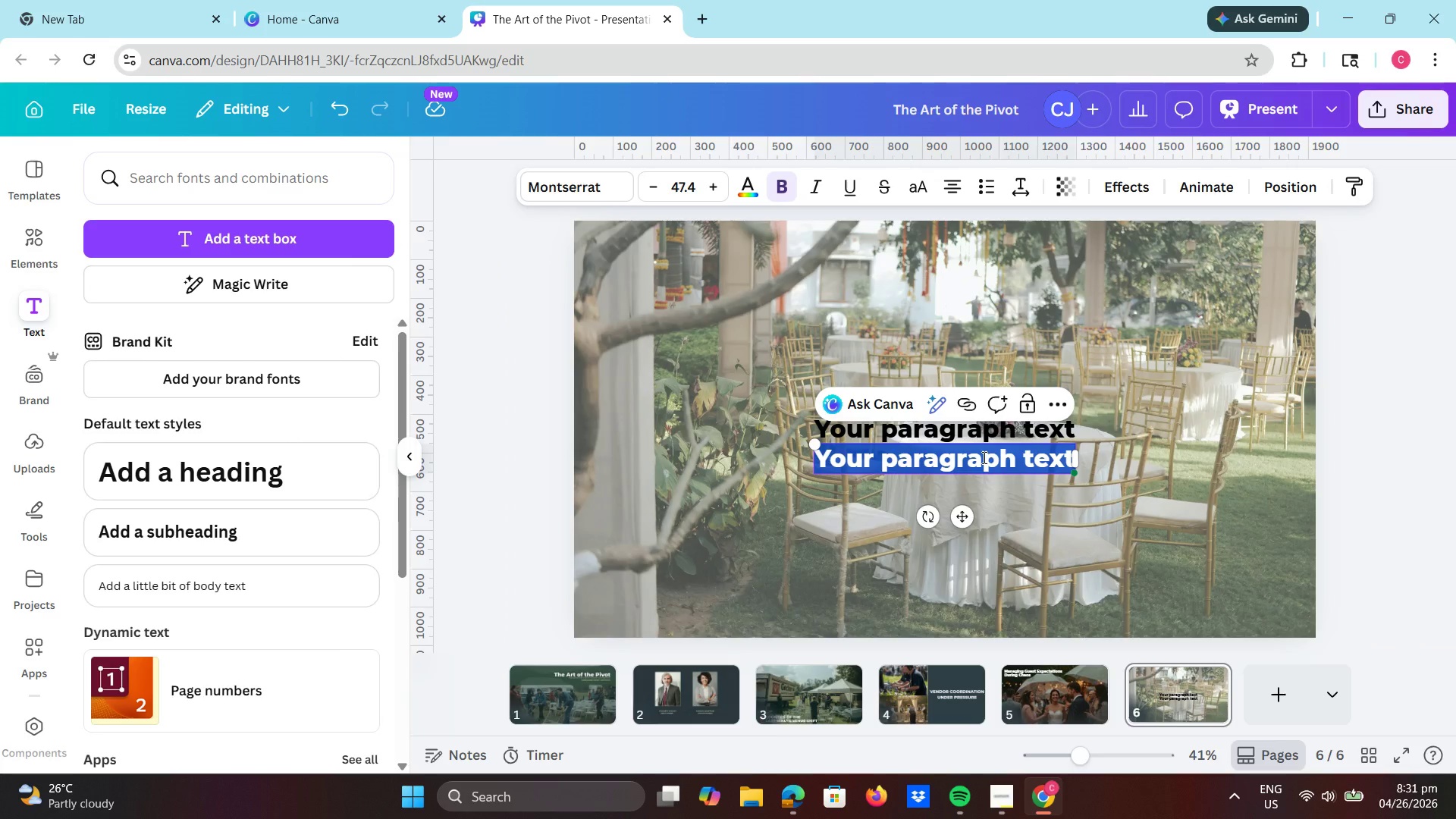 
type(Vanguardevents.com)
 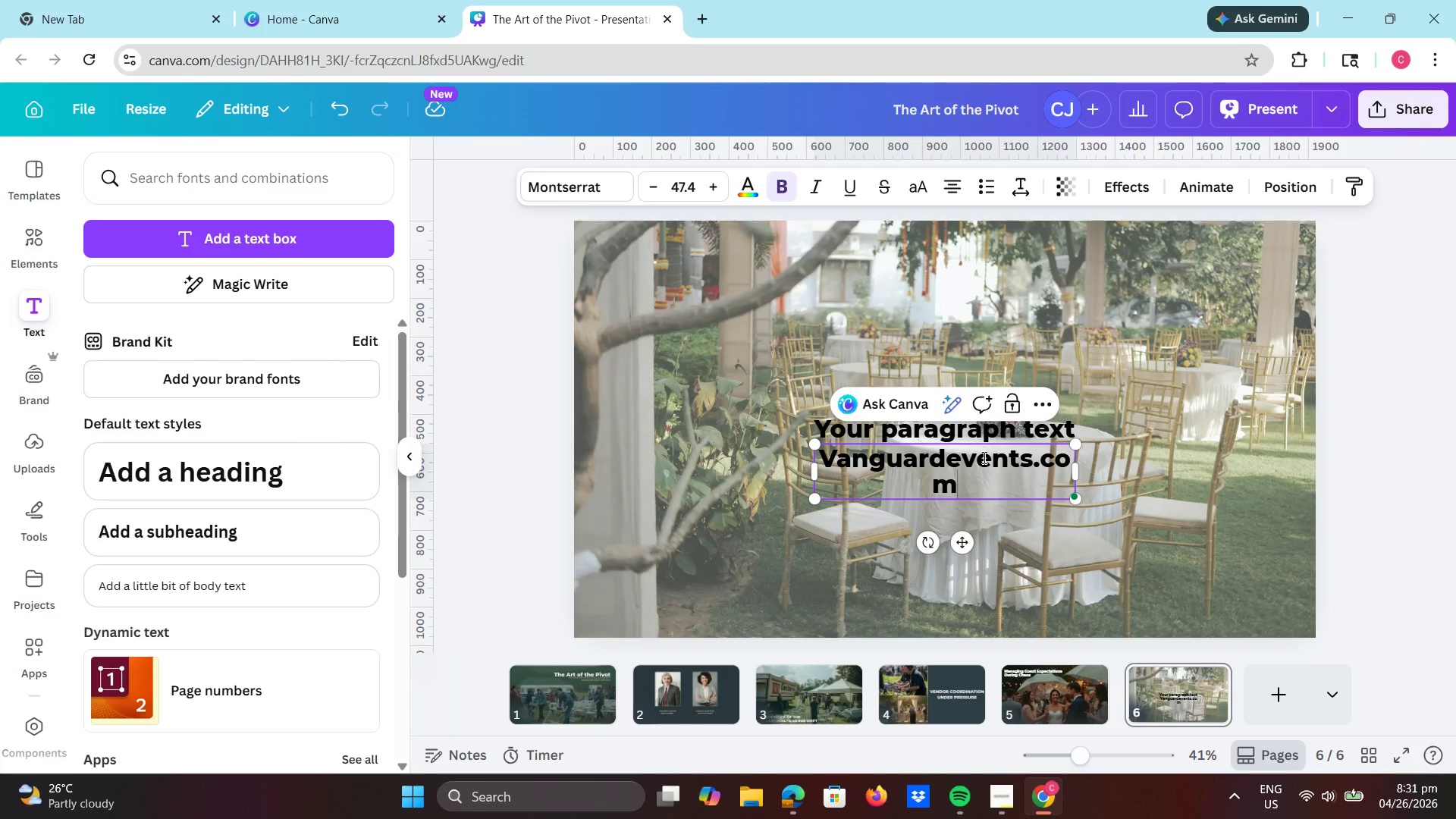 
key(Enter)
 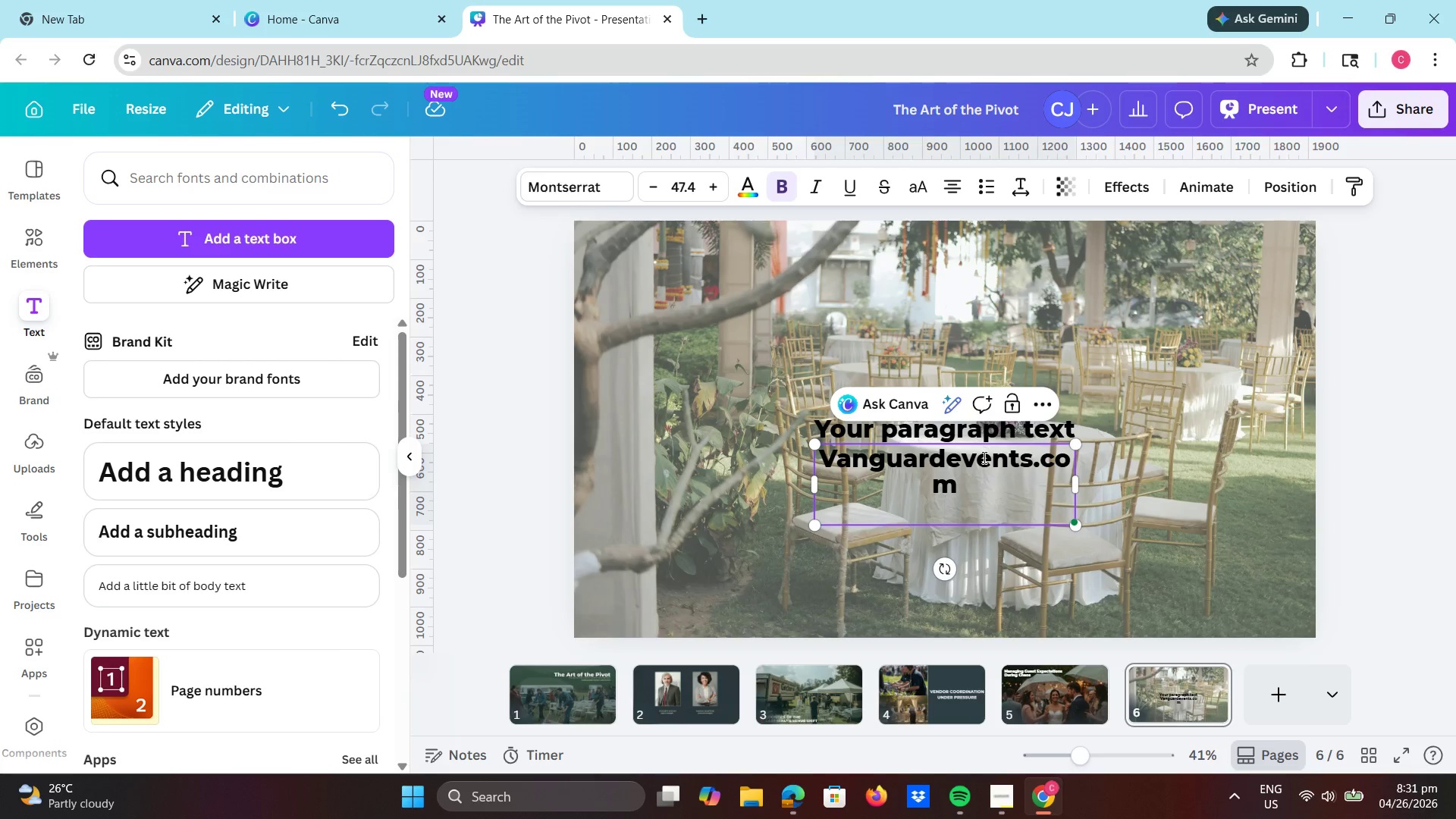 
type(@VA)
key(Backspace)
type(anguardEvents)
 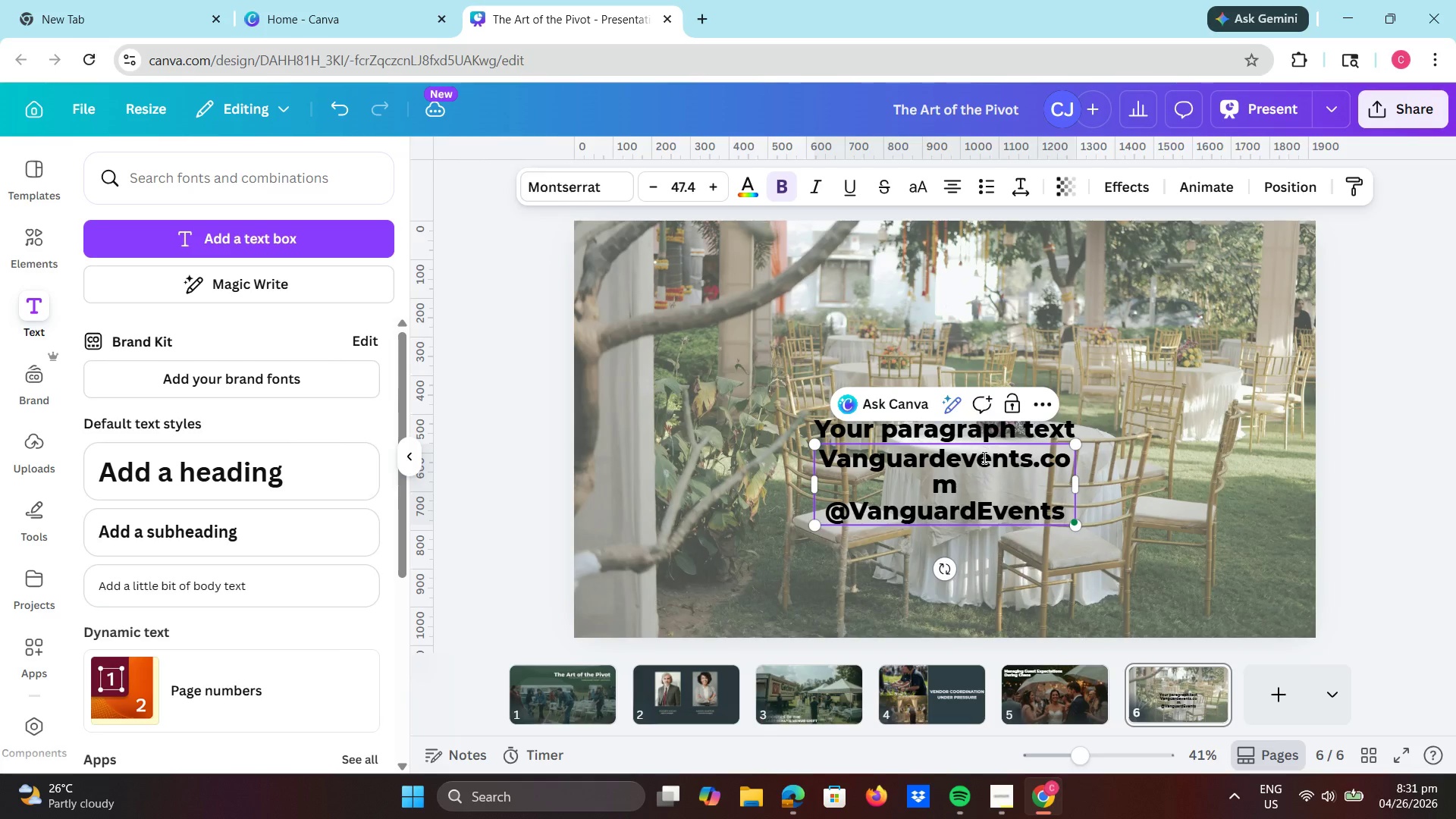 
left_click_drag(start_coordinate=[1081, 489], to_coordinate=[1148, 490])
 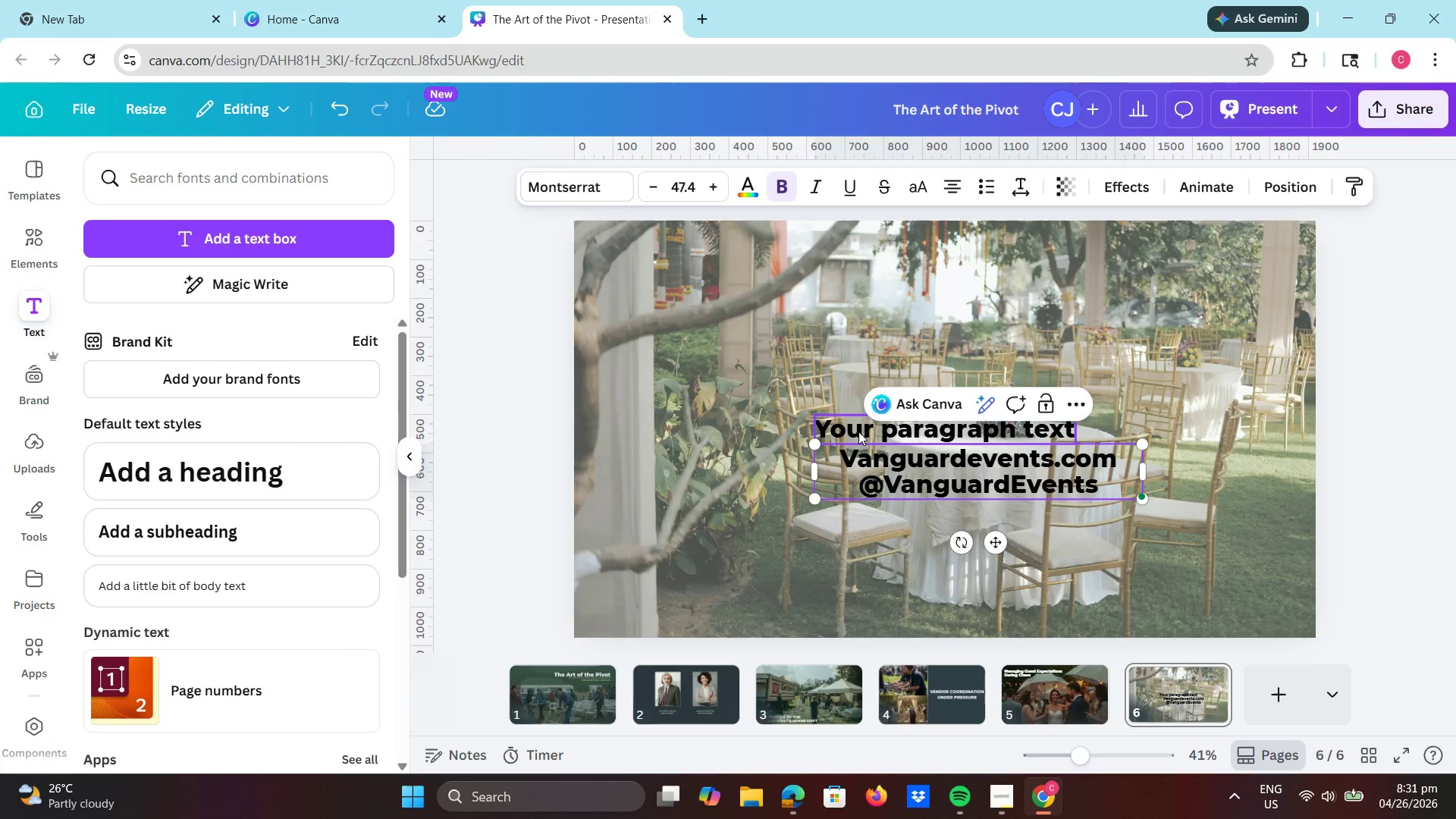 
left_click([858, 432])
 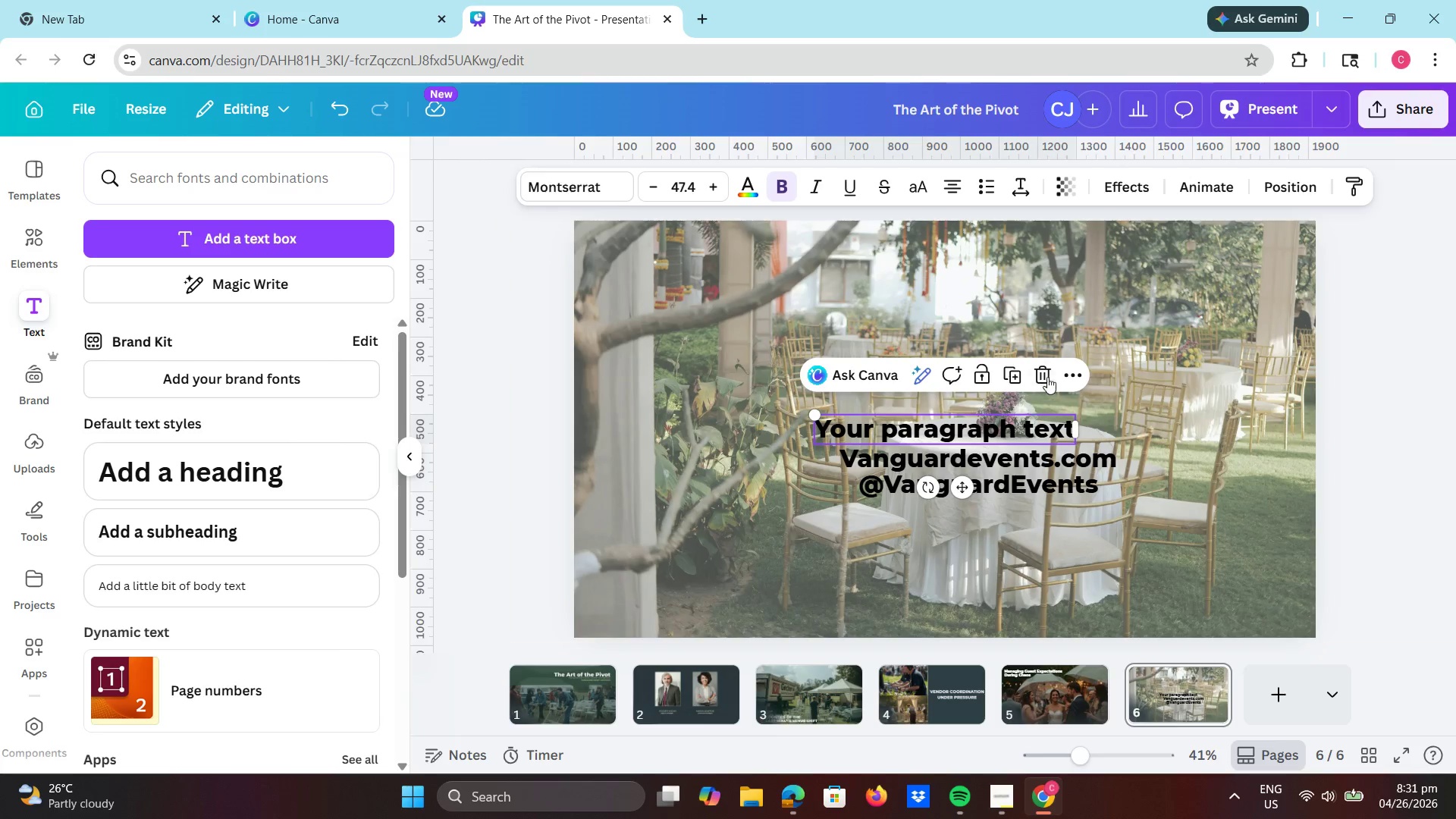 
left_click([1050, 371])
 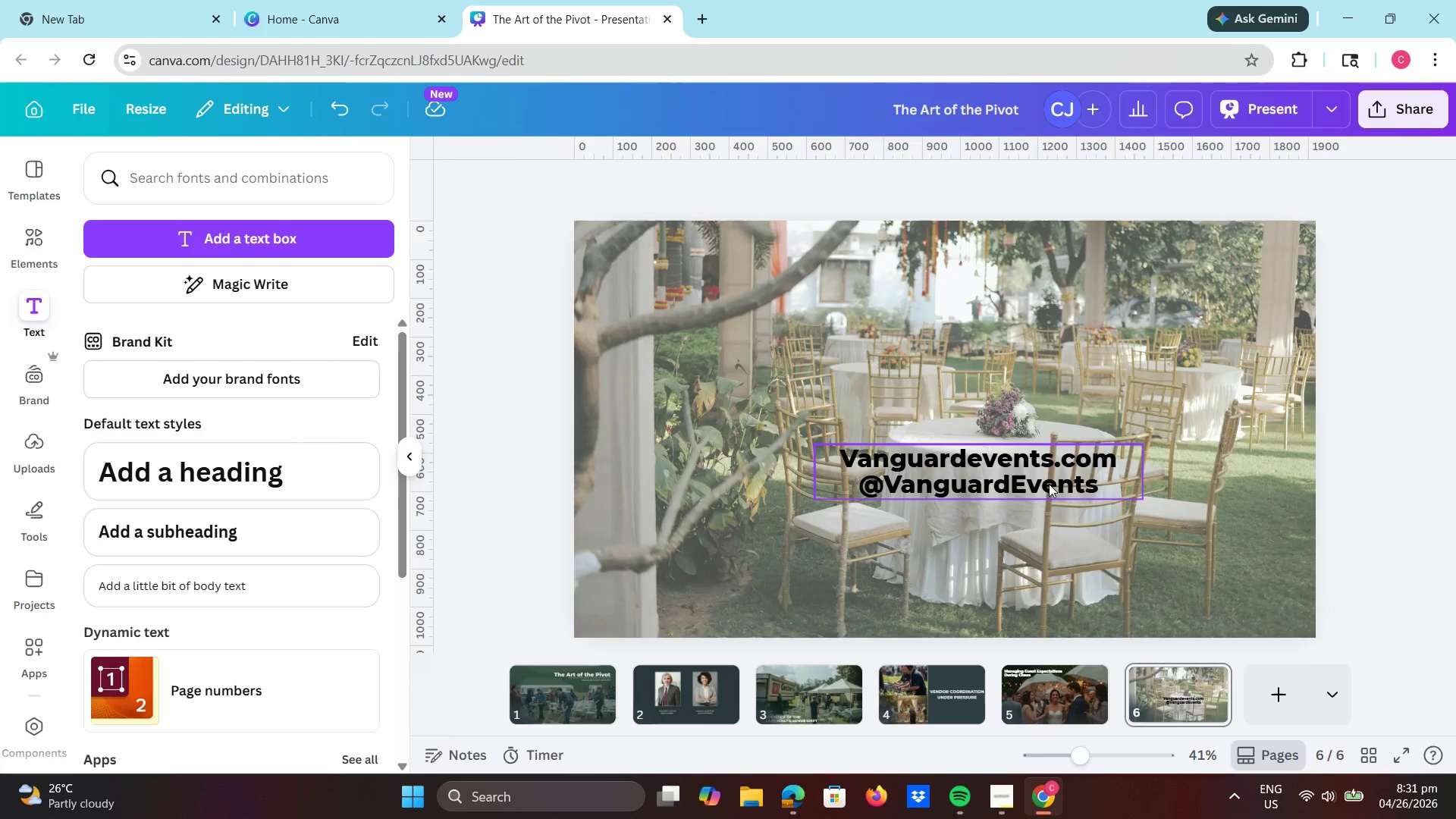 
left_click_drag(start_coordinate=[1050, 485], to_coordinate=[1016, 465])
 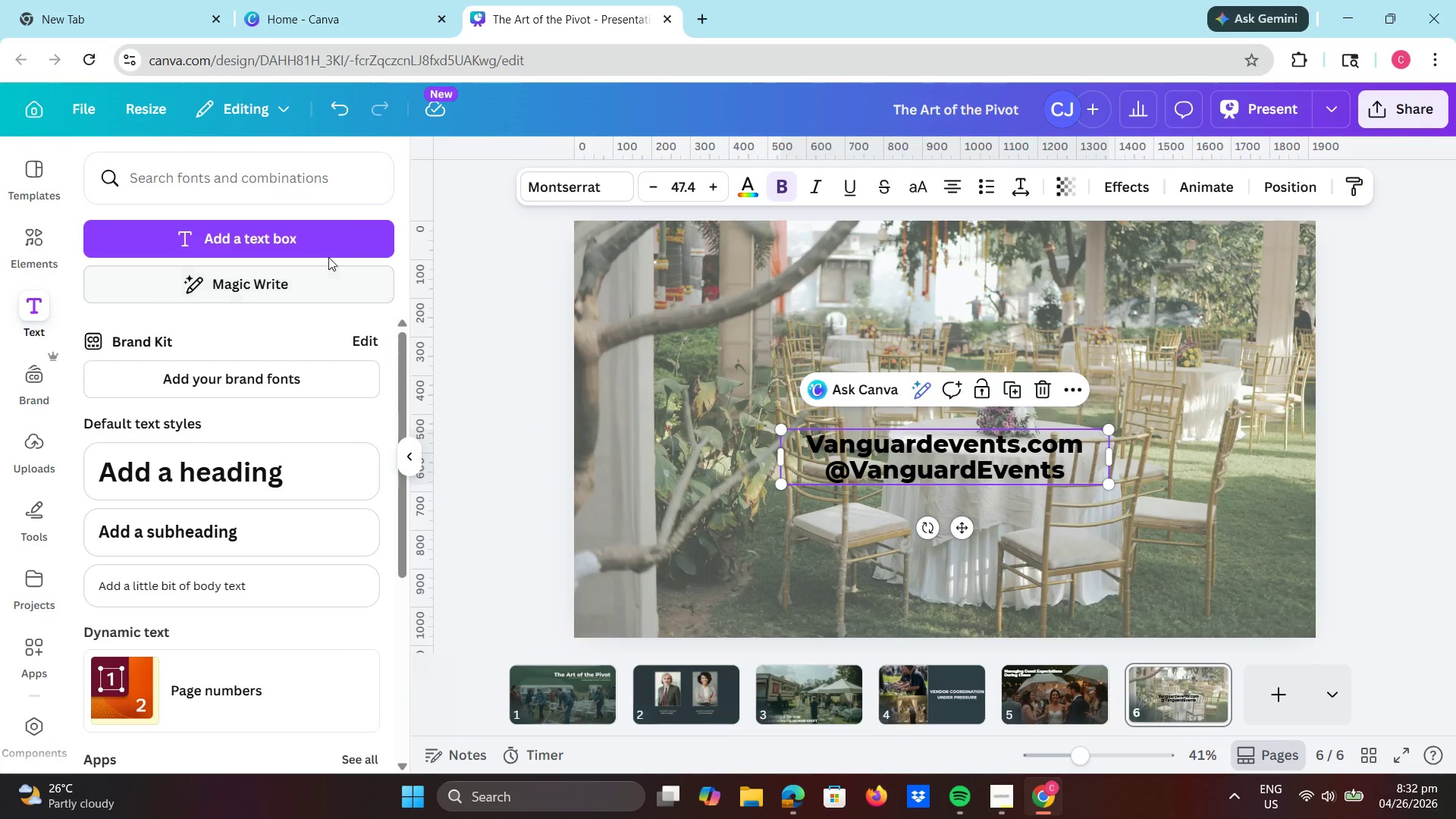 
left_click([321, 241])
 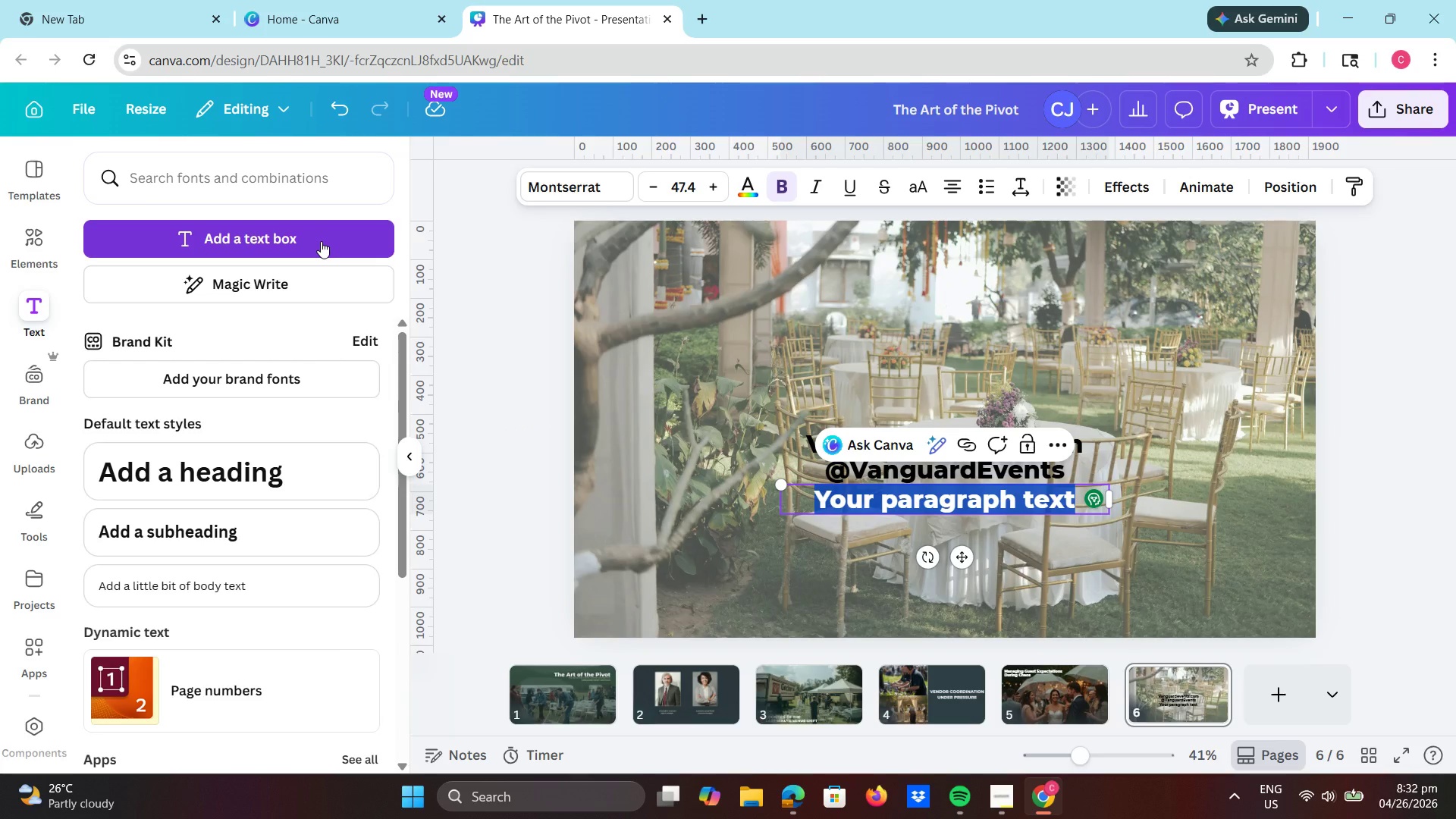 
type(Q&A)
 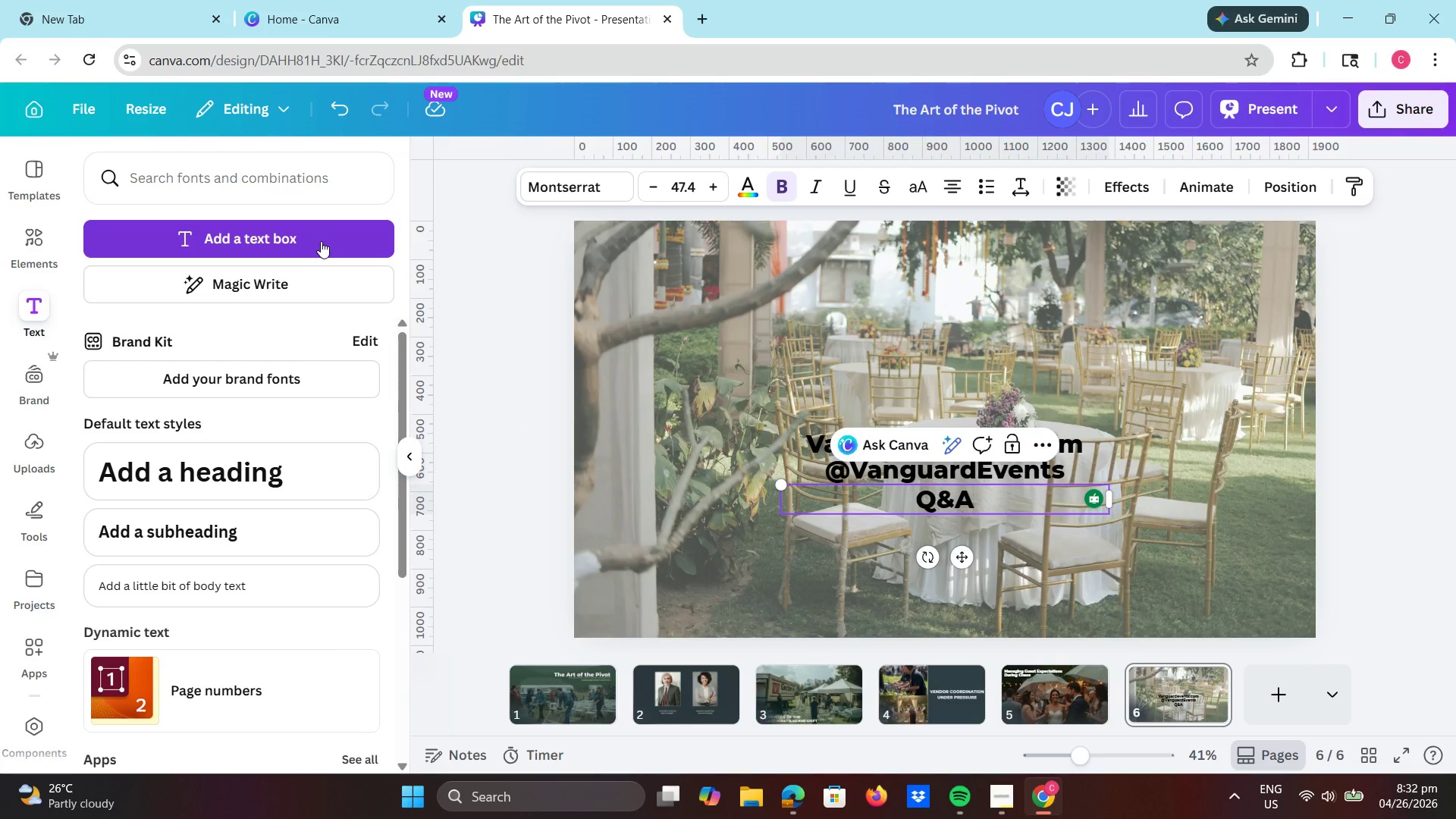 
left_click_drag(start_coordinate=[921, 501], to_coordinate=[995, 508])
 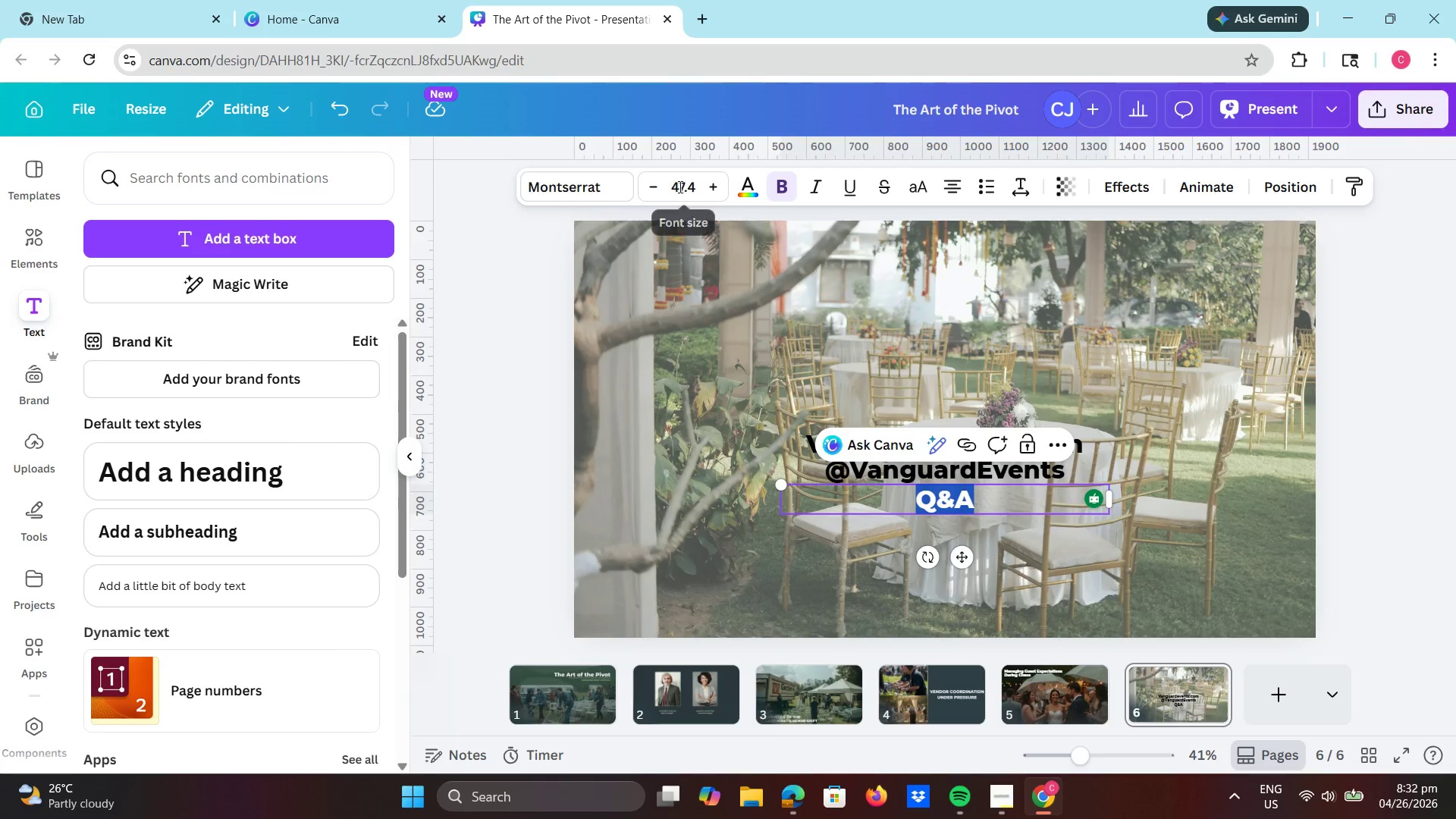 
left_click_drag(start_coordinate=[671, 187], to_coordinate=[715, 189])
 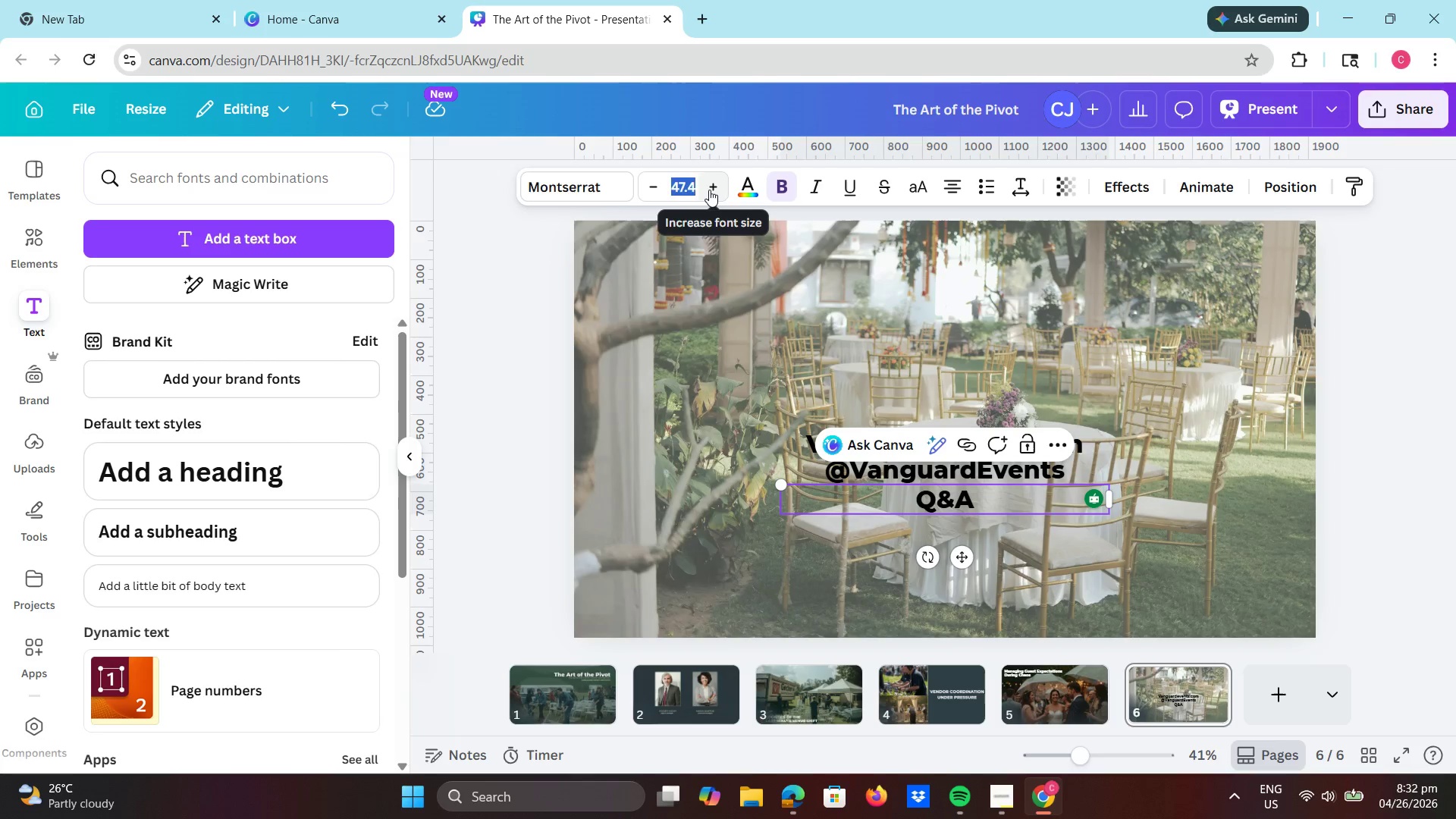 
key(Numpad6)
 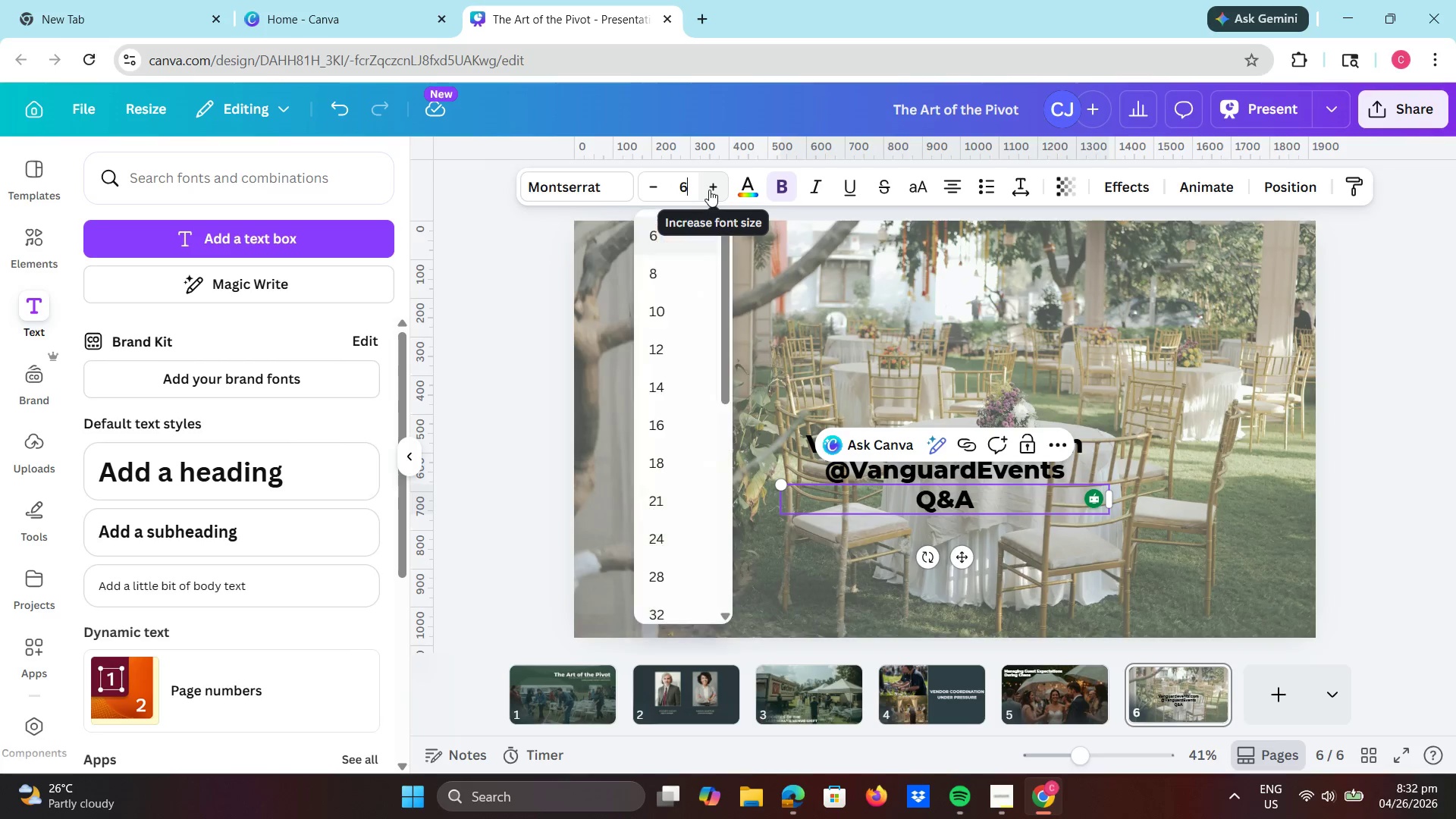 
key(Numpad0)
 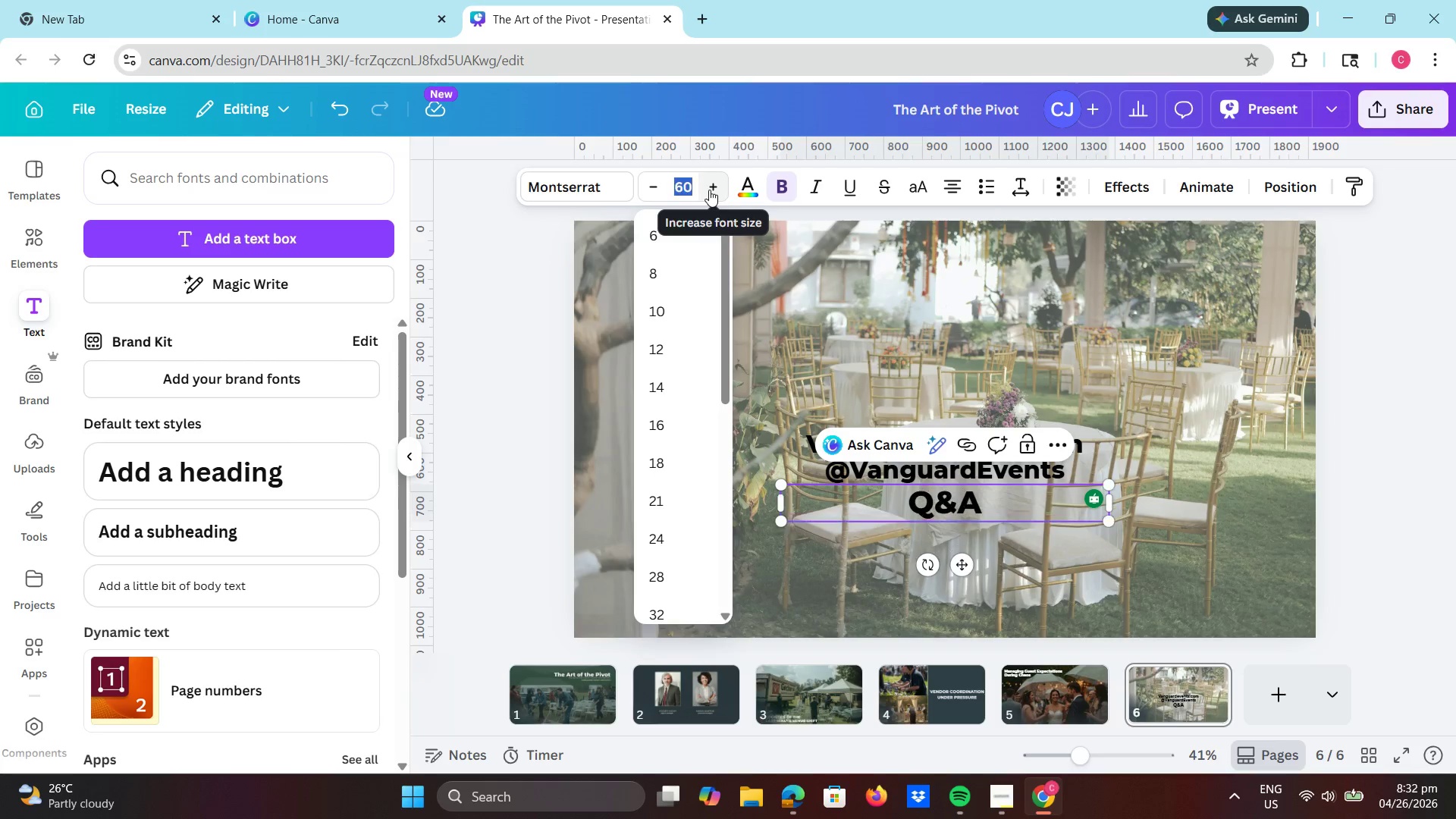 
key(Enter)
 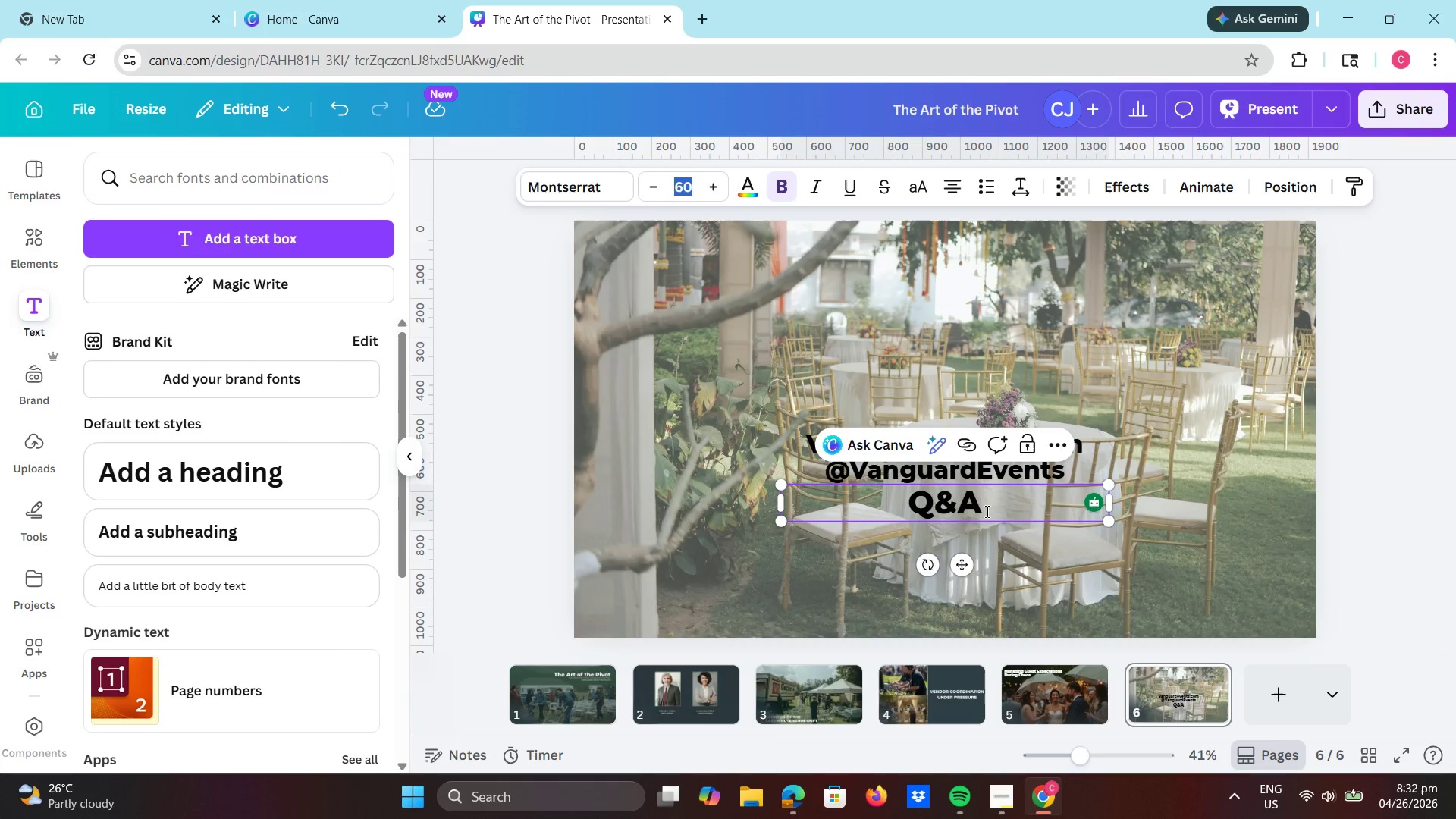 
double_click([1028, 579])
 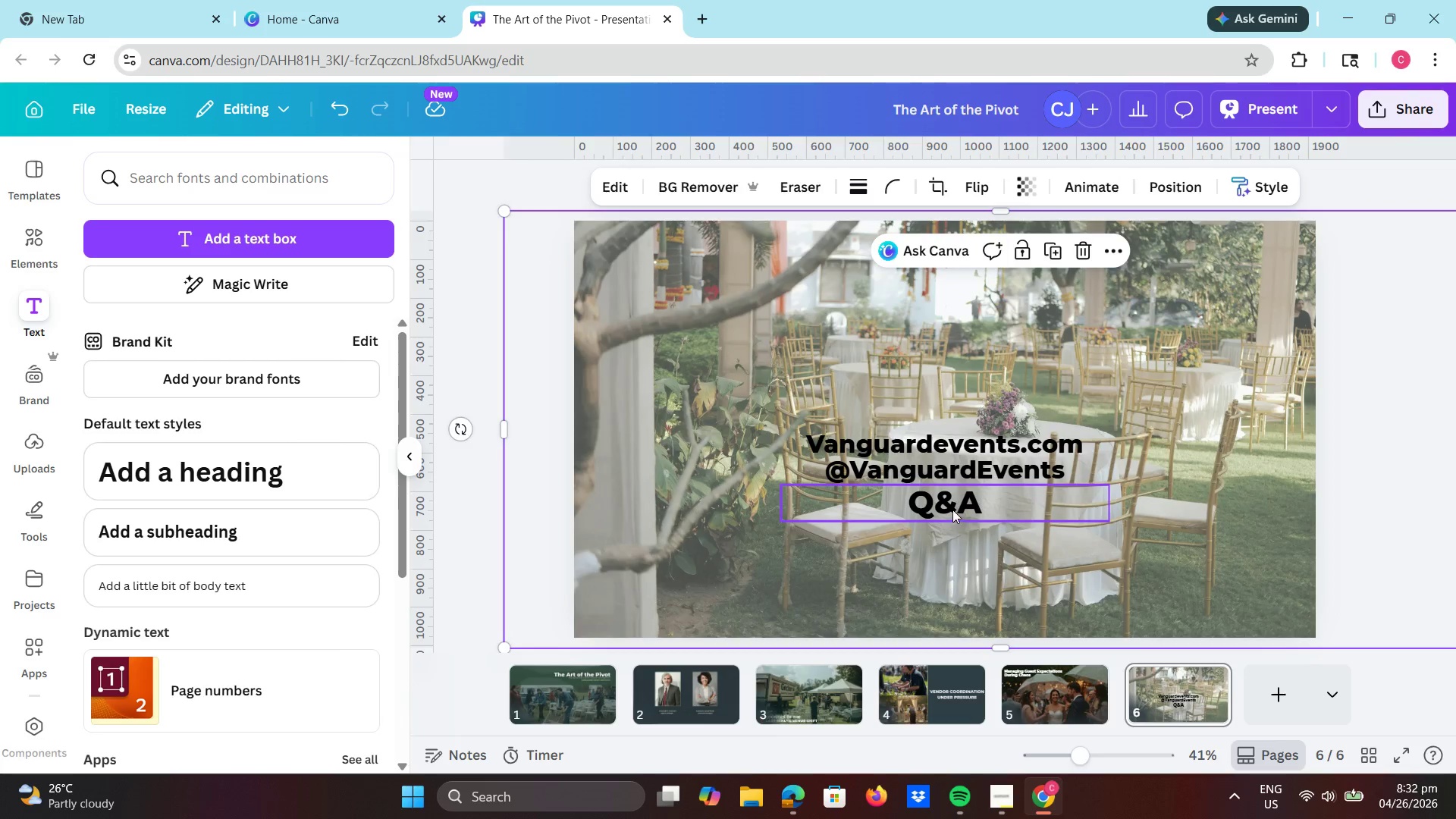 
left_click_drag(start_coordinate=[952, 510], to_coordinate=[949, 325])
 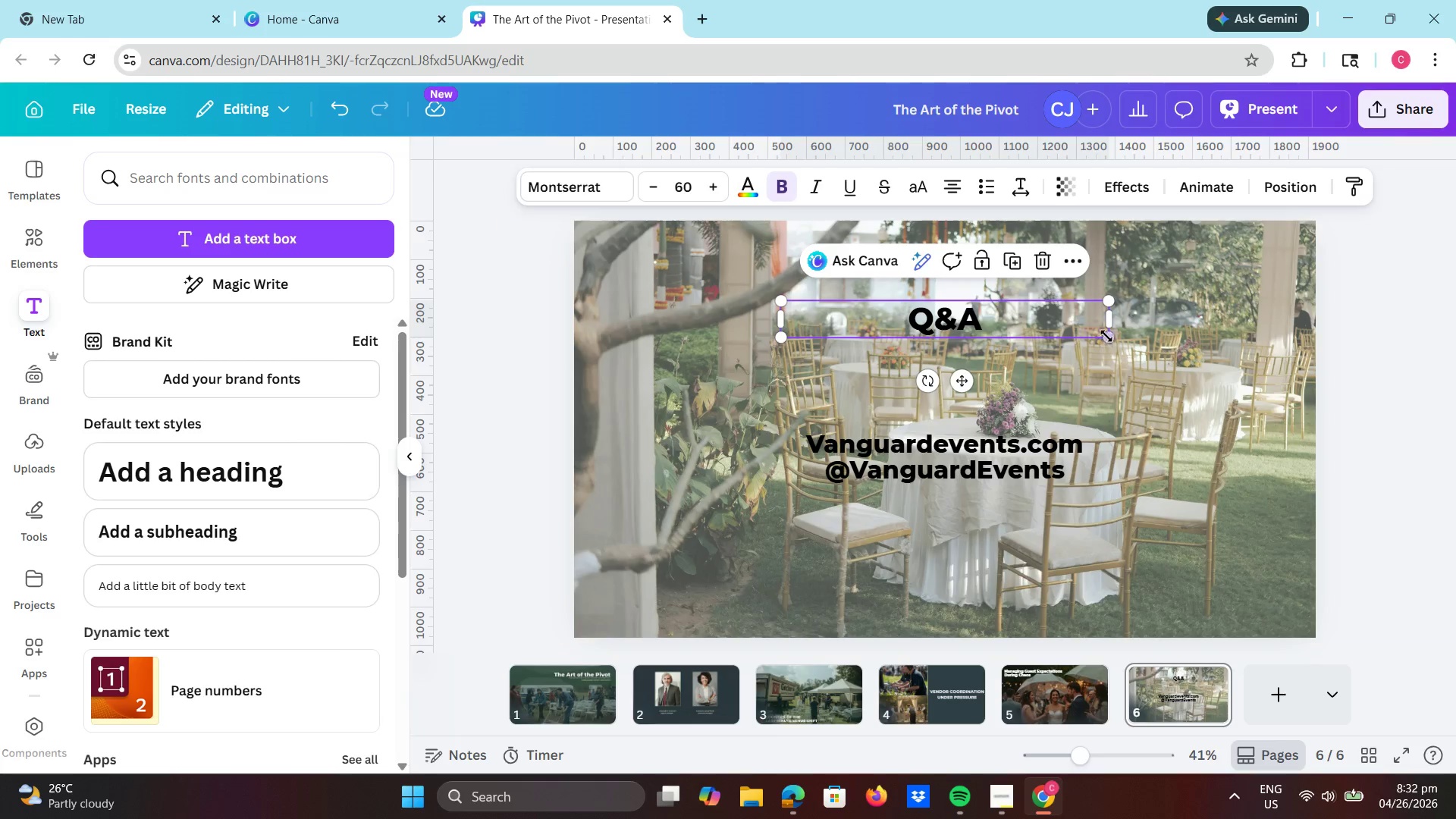 
left_click_drag(start_coordinate=[1103, 334], to_coordinate=[1210, 422])
 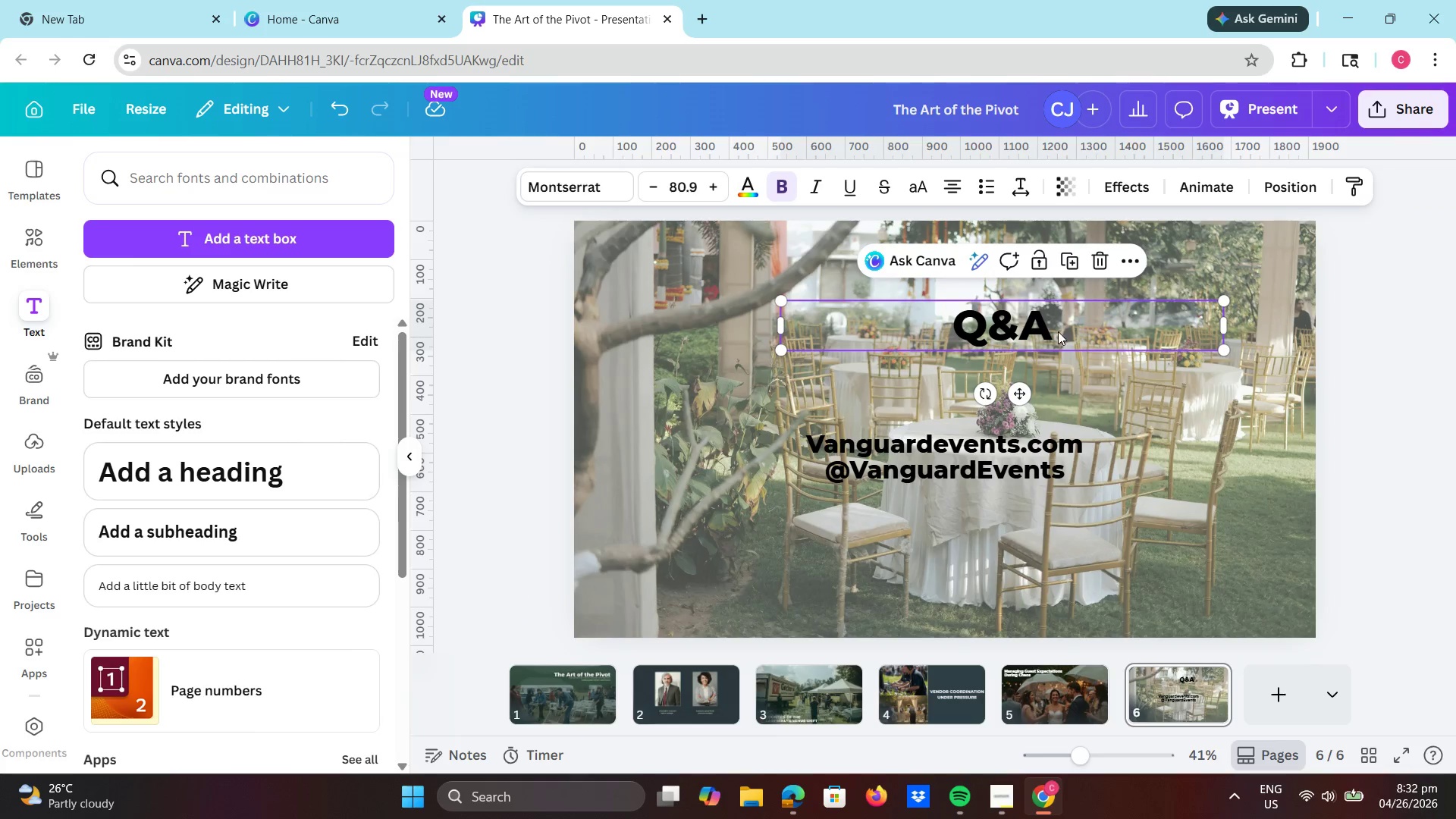 
left_click_drag(start_coordinate=[1058, 331], to_coordinate=[994, 394])
 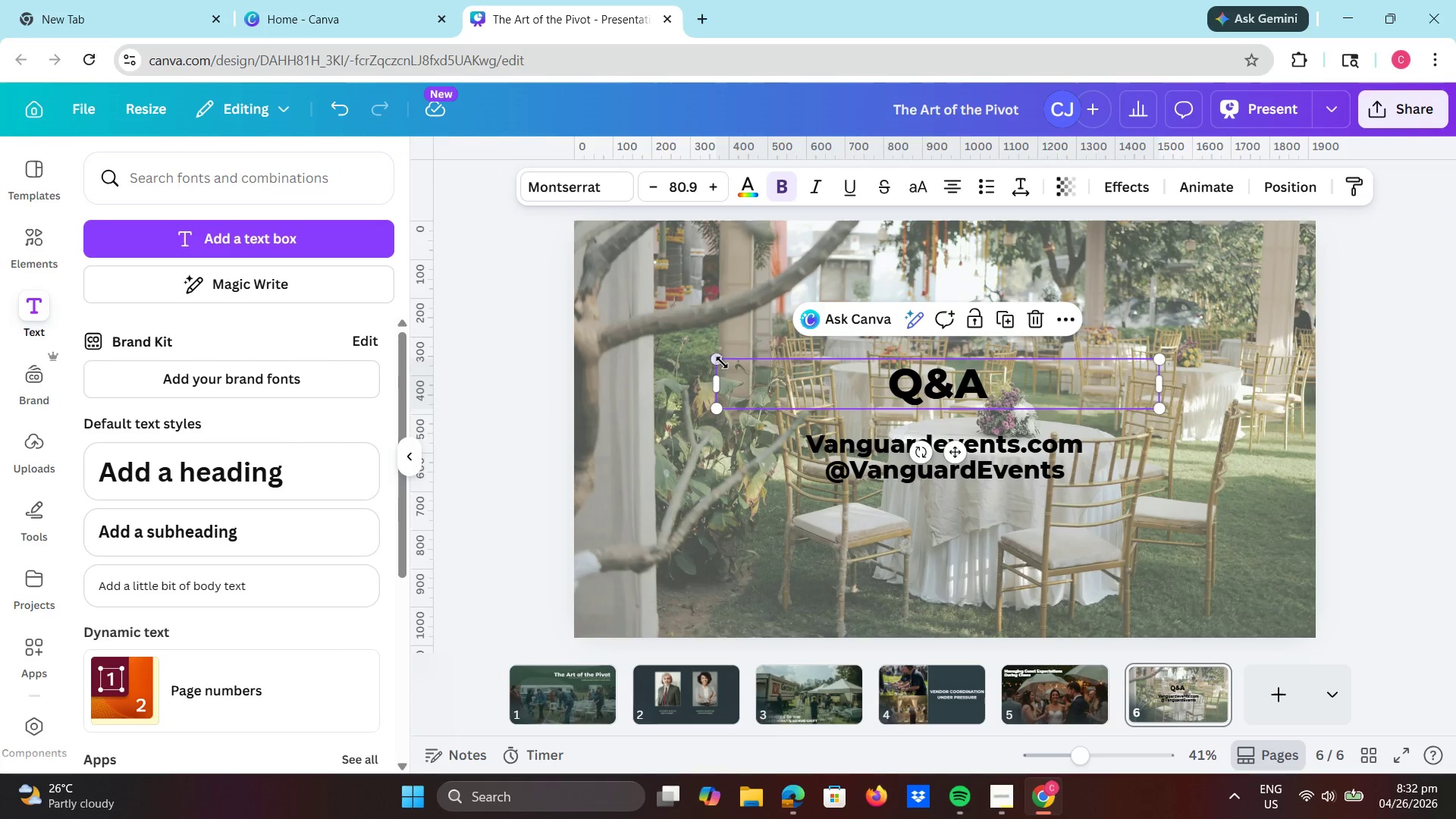 
left_click_drag(start_coordinate=[721, 362], to_coordinate=[551, 190])
 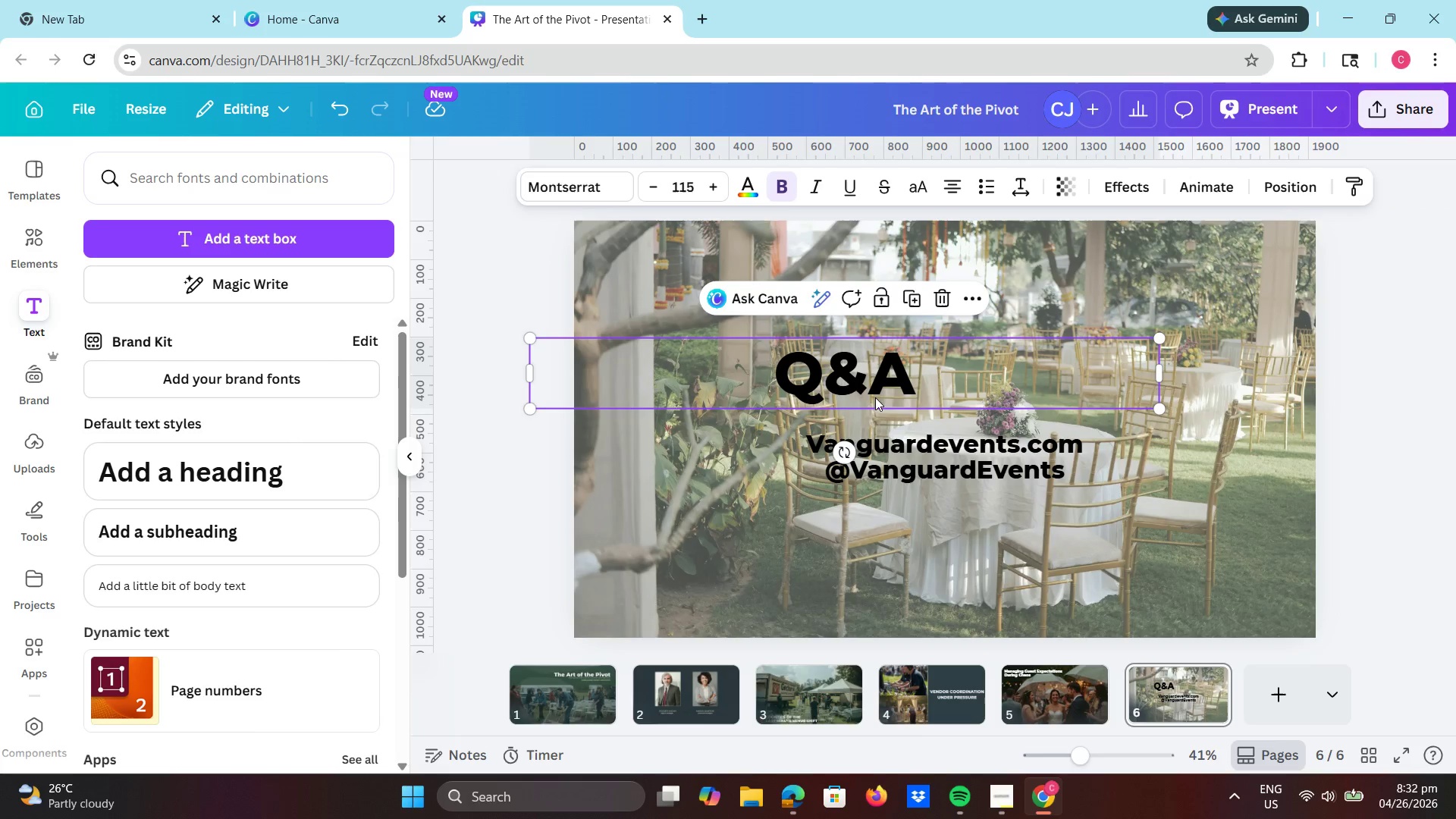 
left_click_drag(start_coordinate=[872, 391], to_coordinate=[958, 400])
 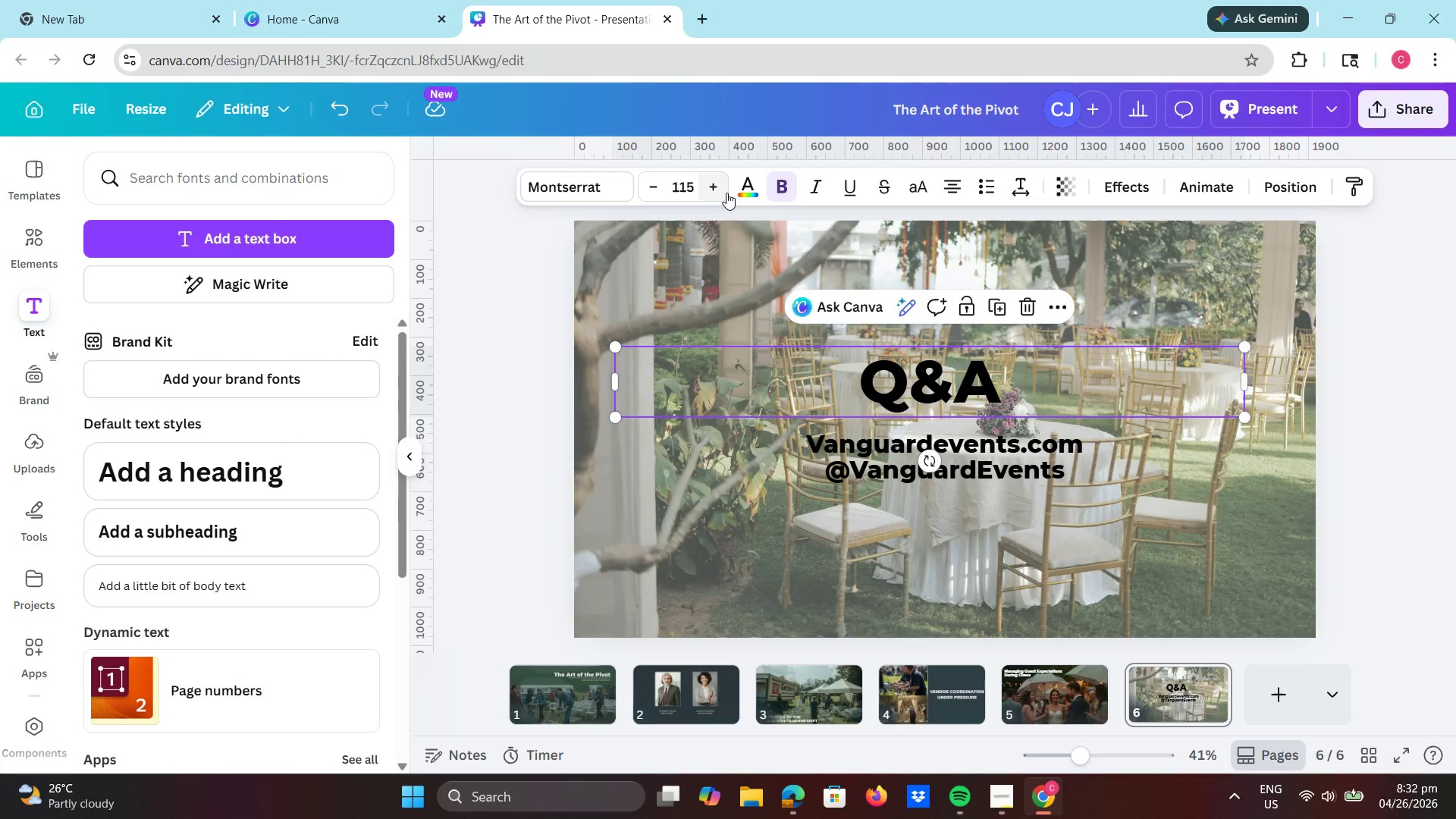 
left_click([747, 187])
 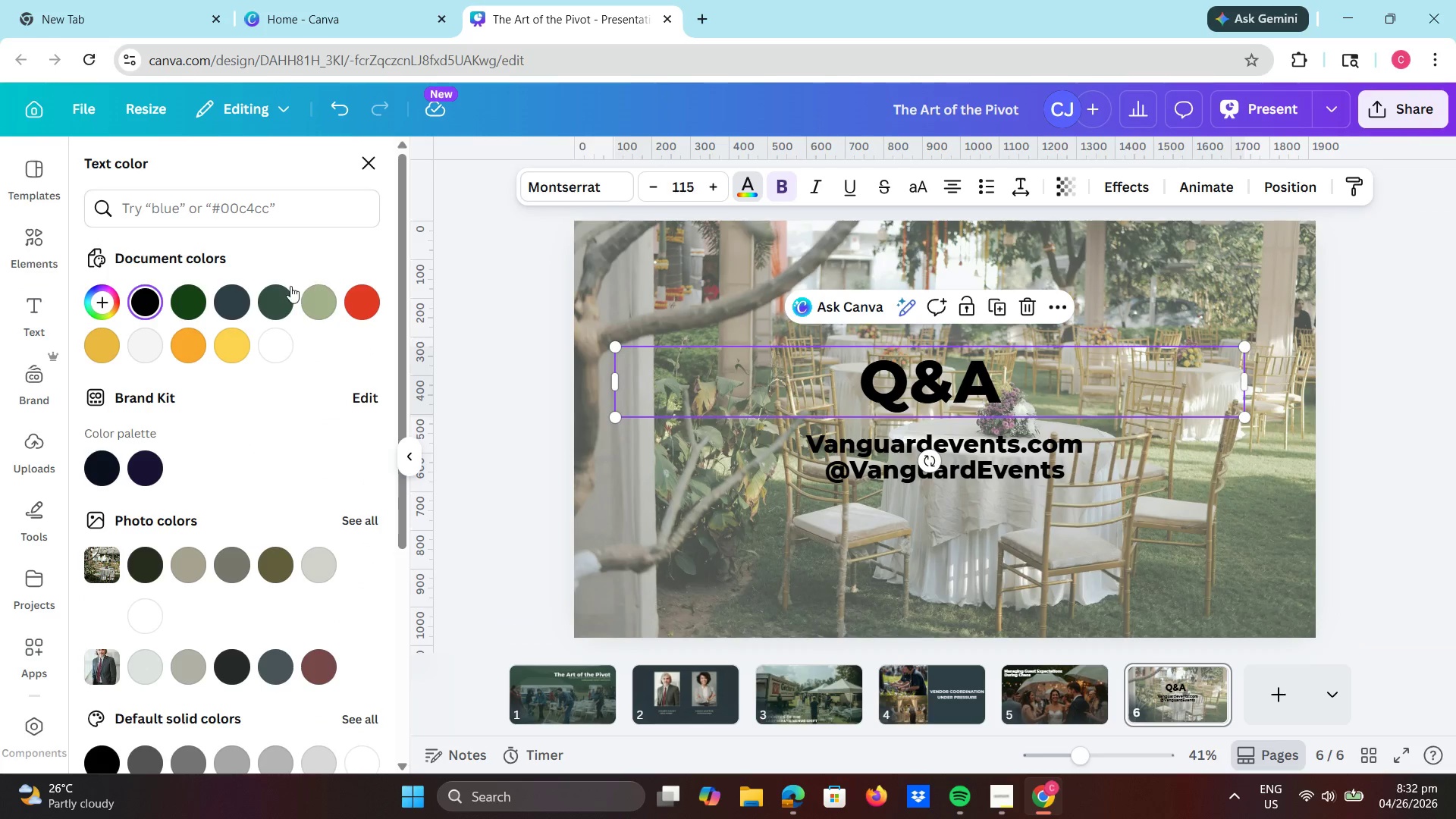 
left_click([321, 299])
 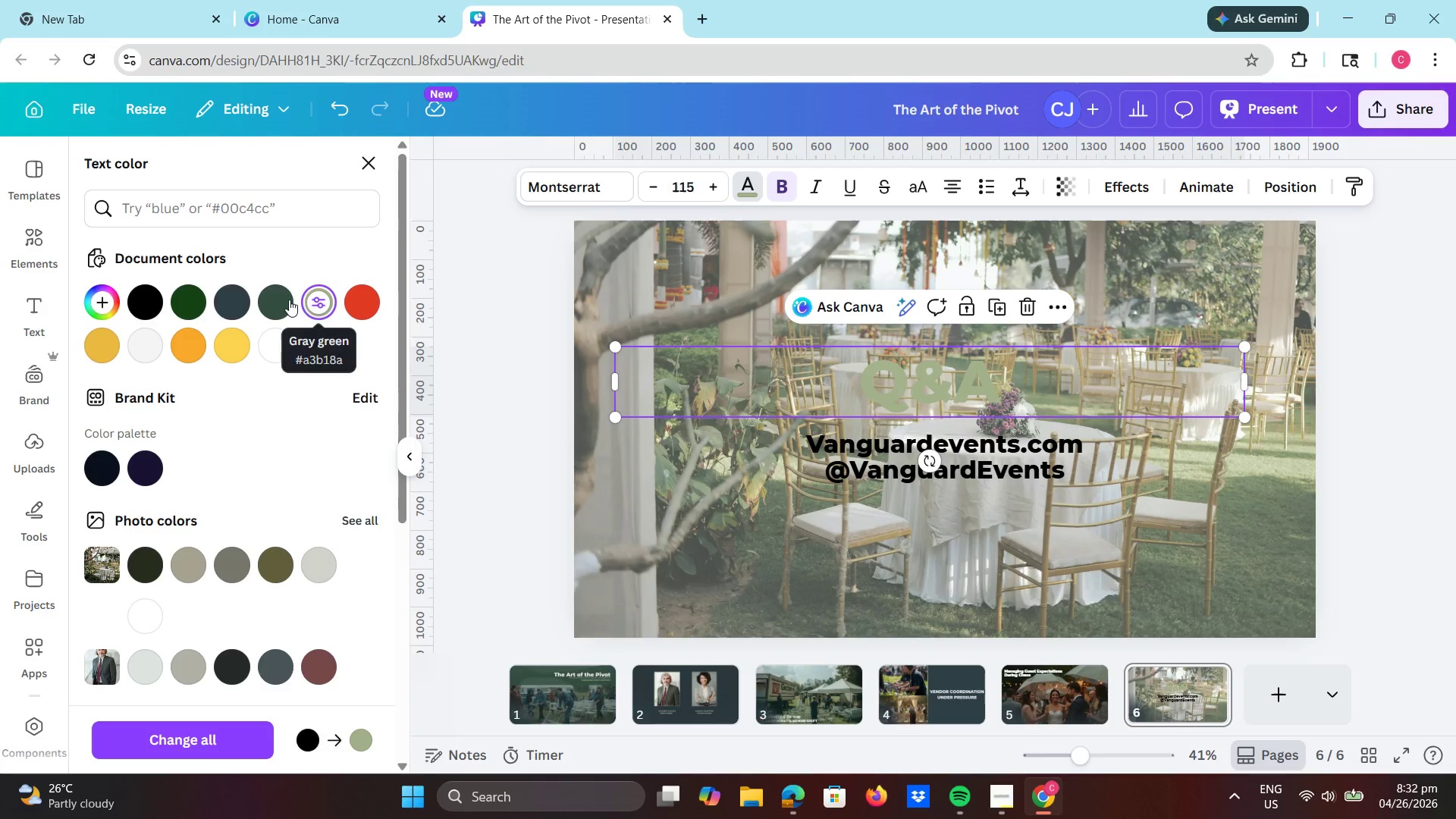 
left_click([285, 300])
 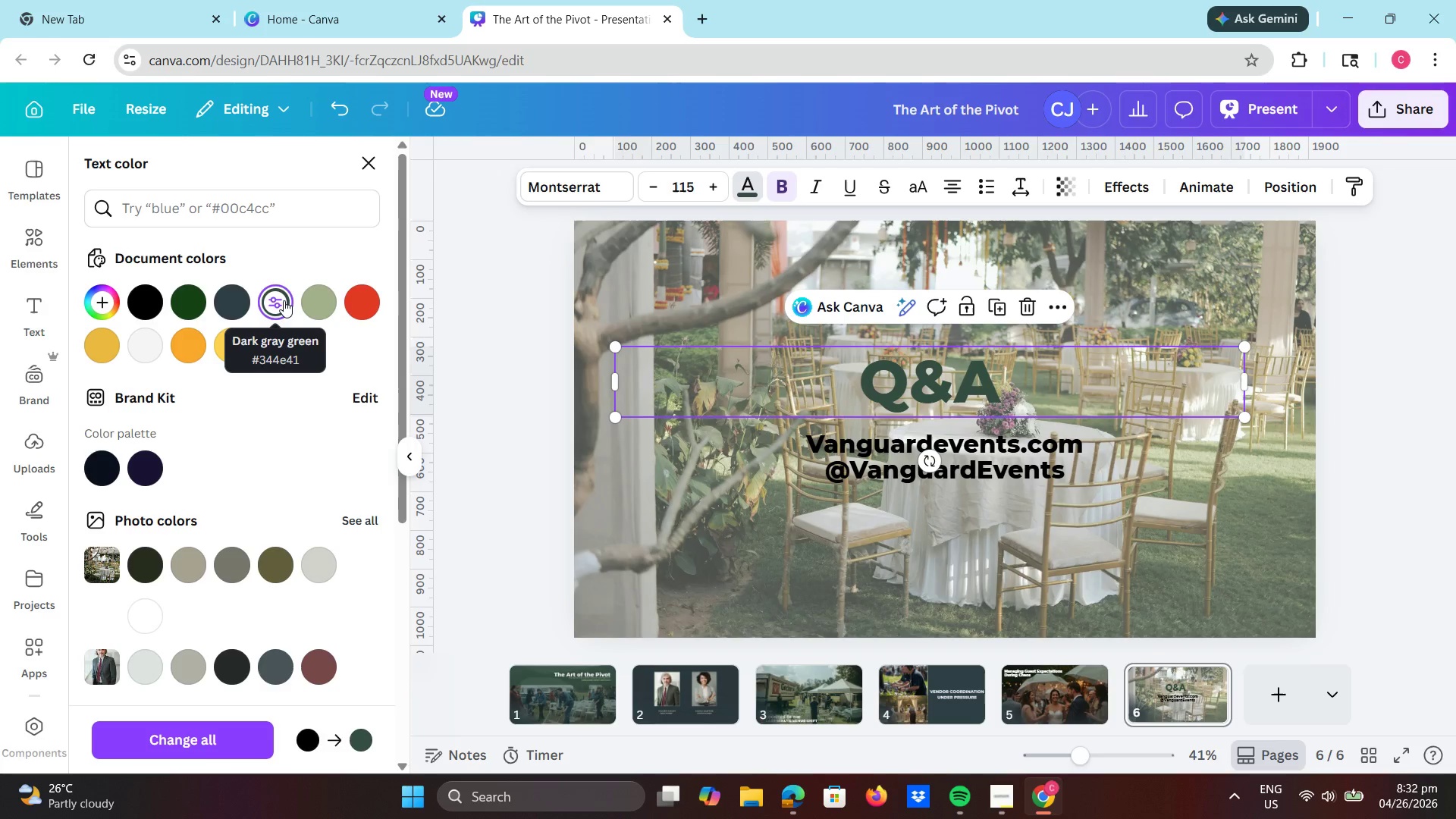 
left_click([153, 343])
 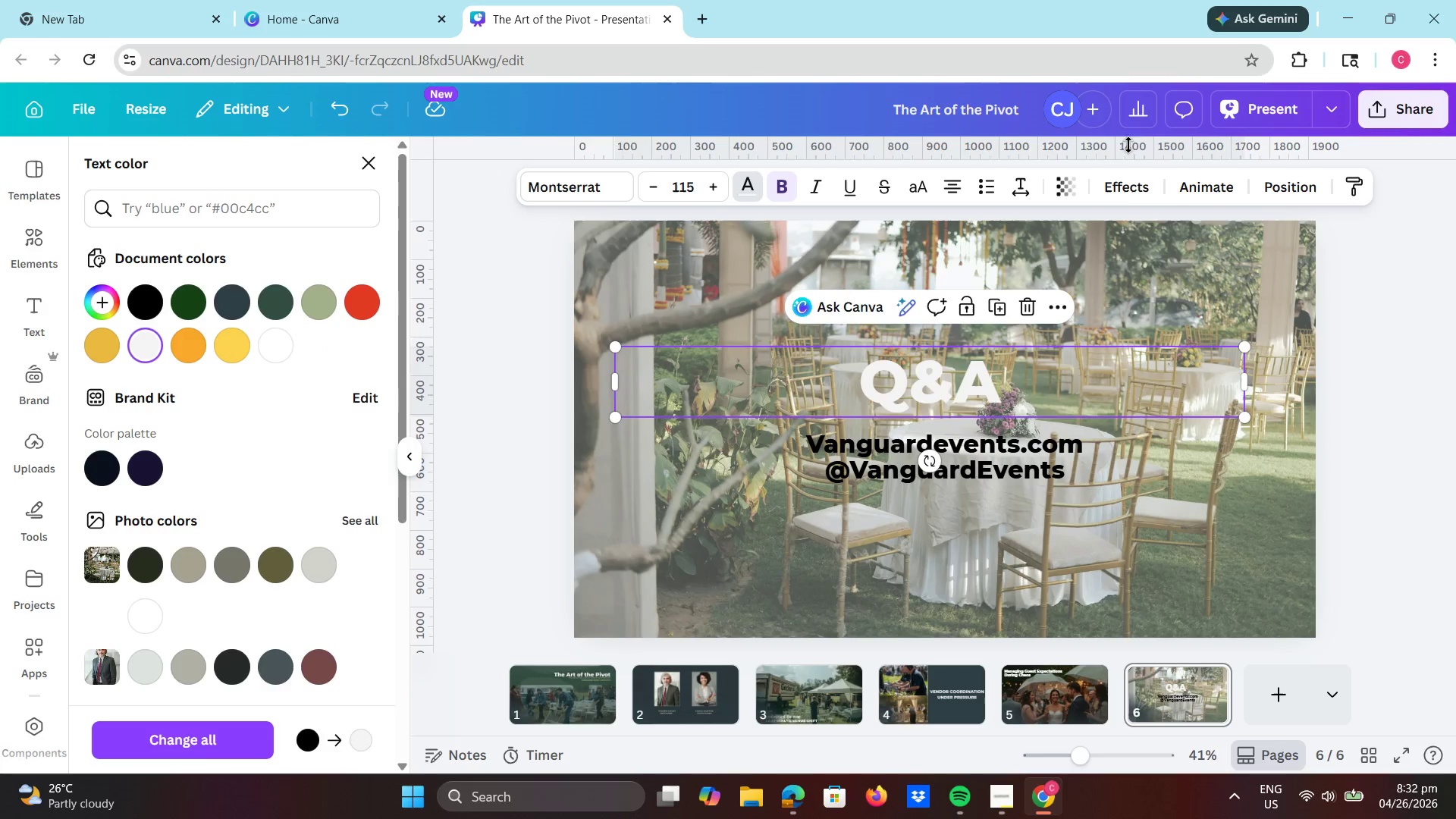 
wait(5.19)
 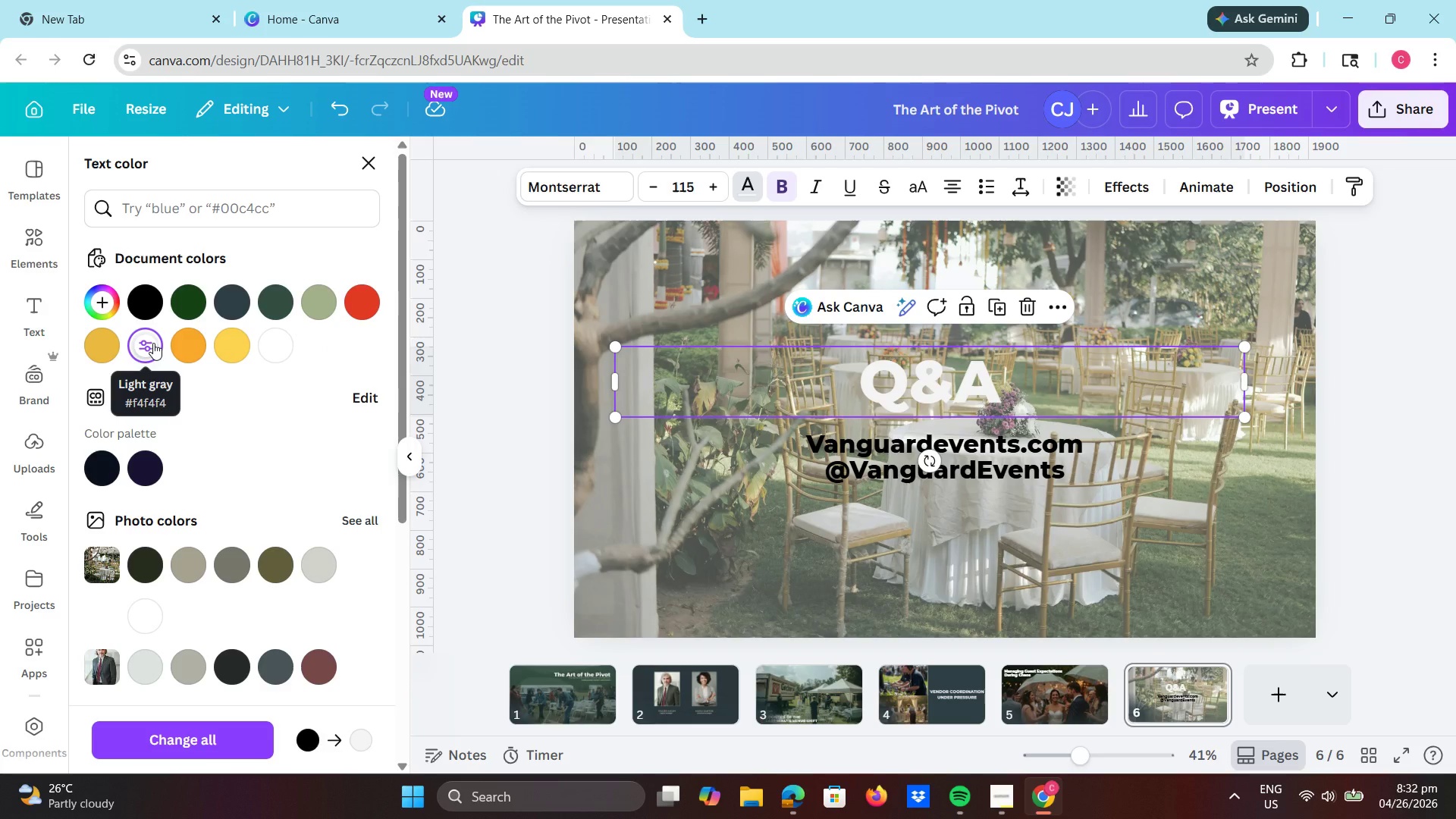 
left_click([271, 268])
 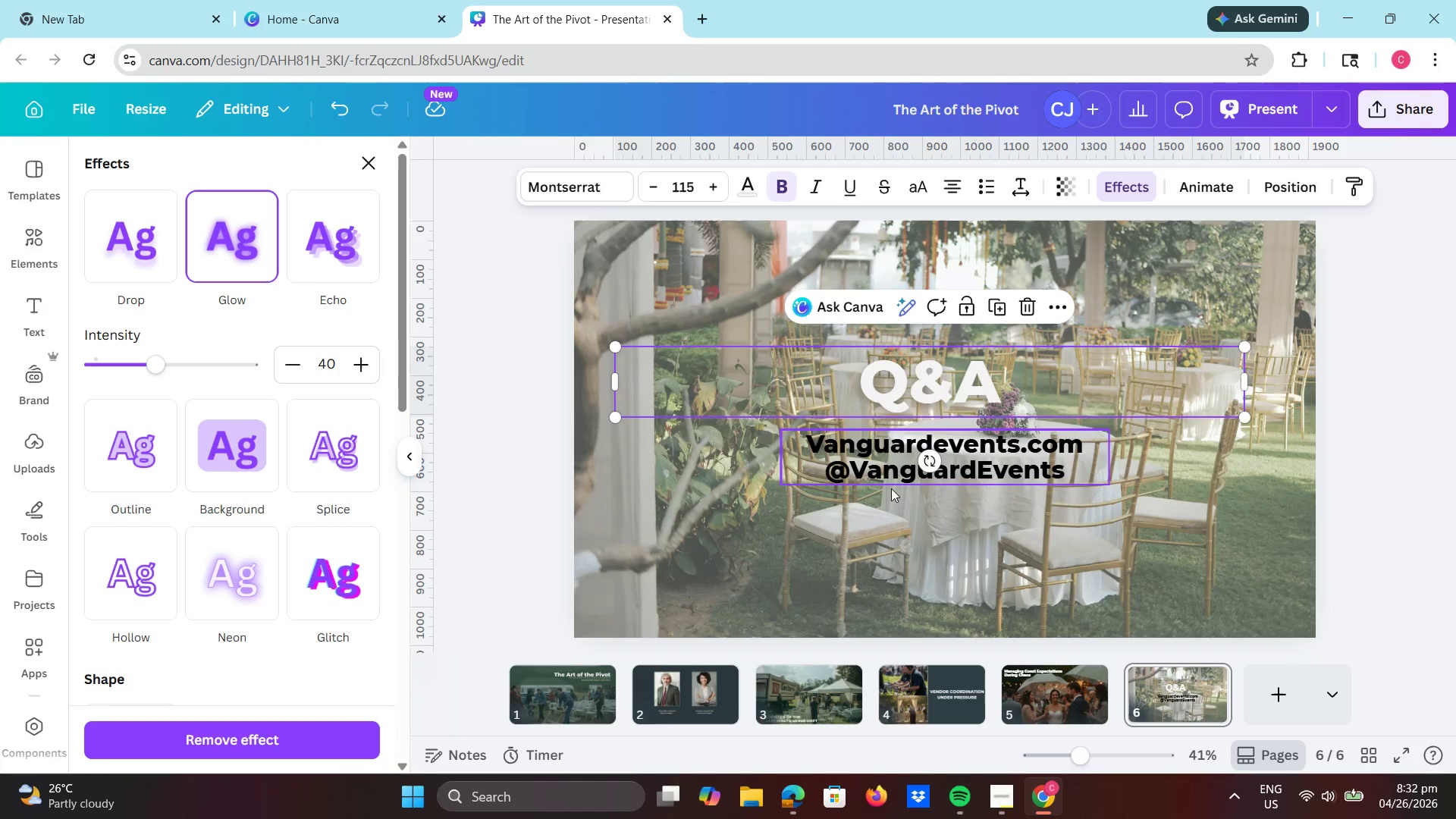 
left_click([886, 458])
 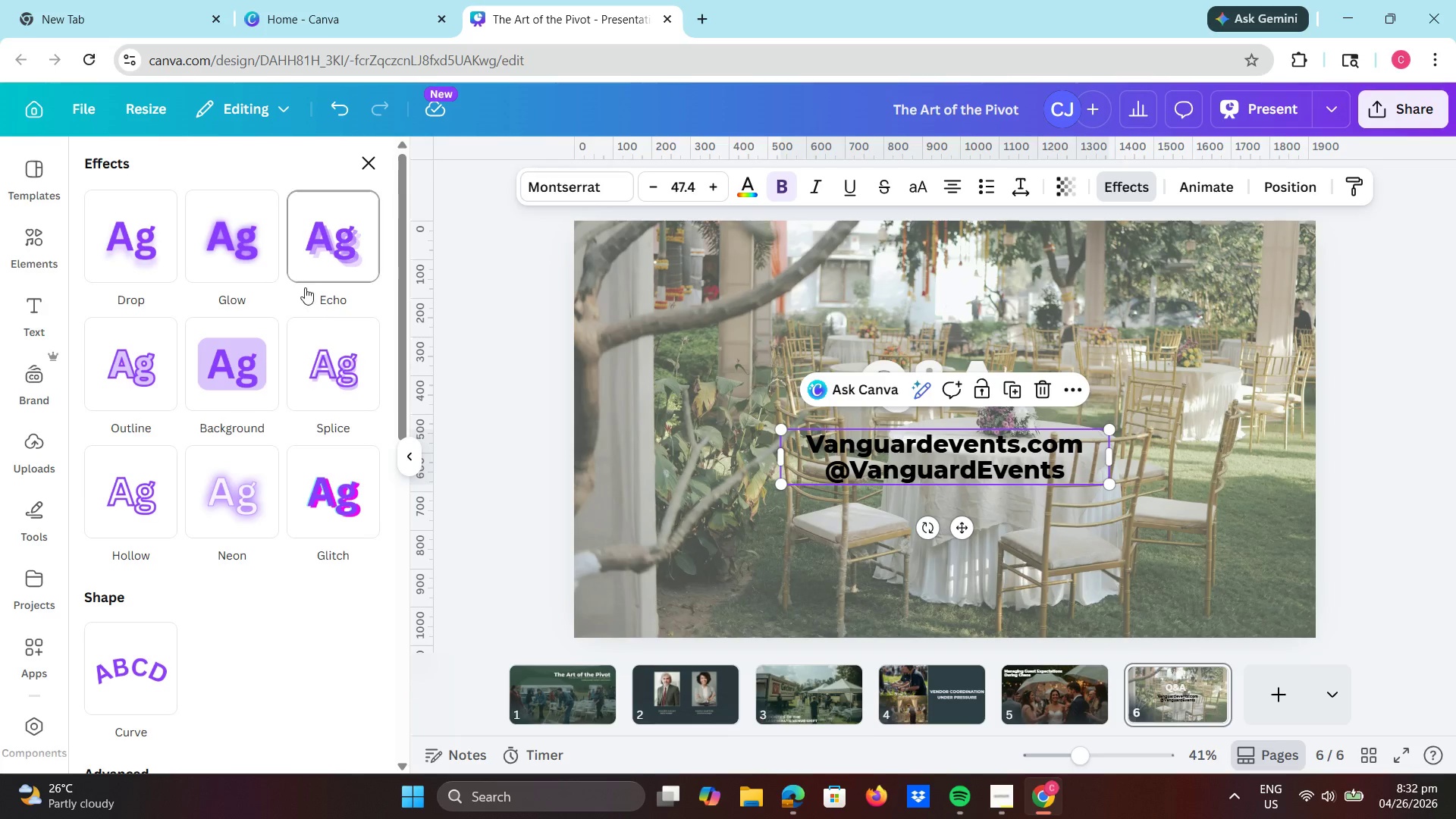 
left_click([259, 262])
 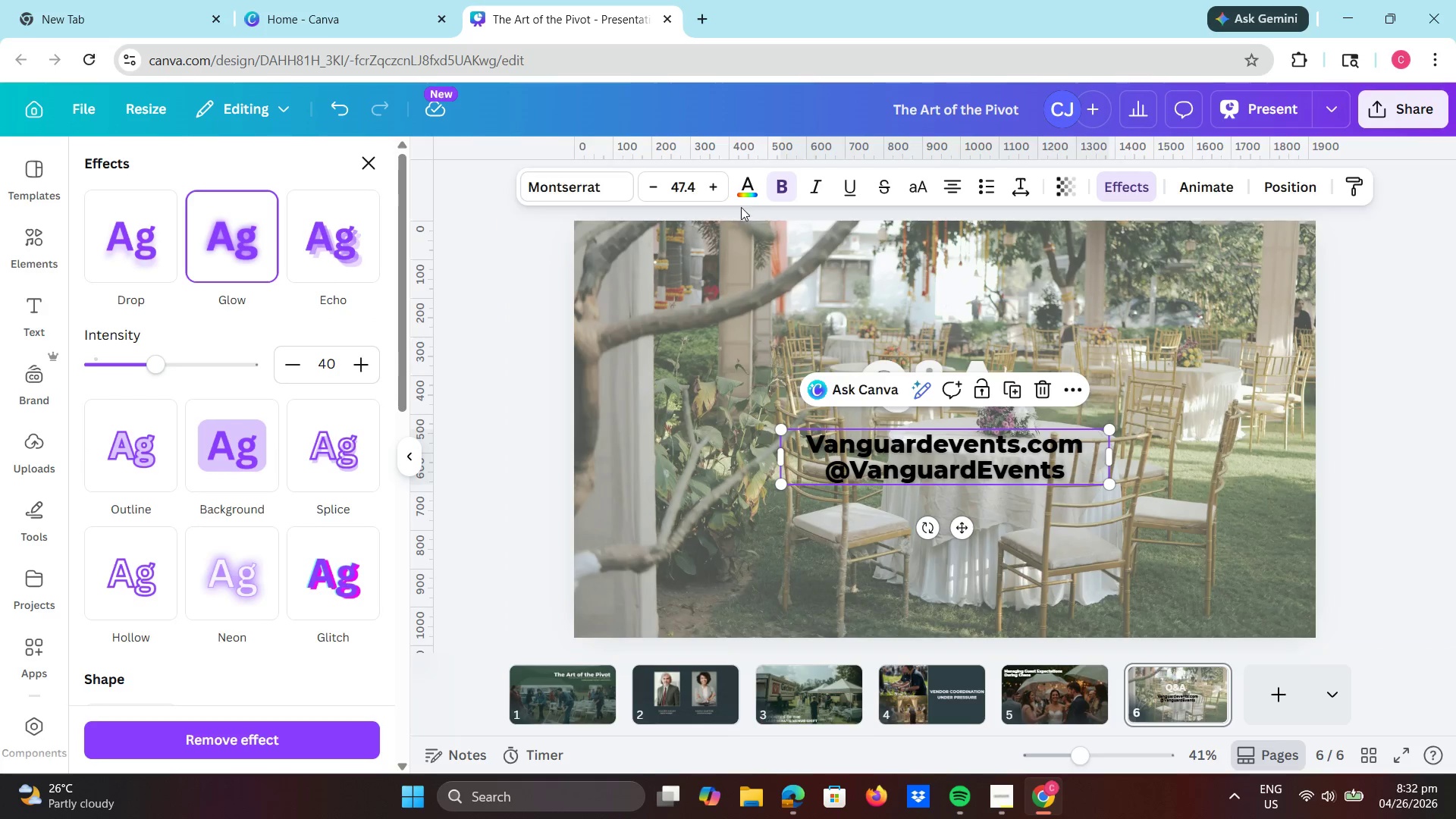 
left_click([752, 184])
 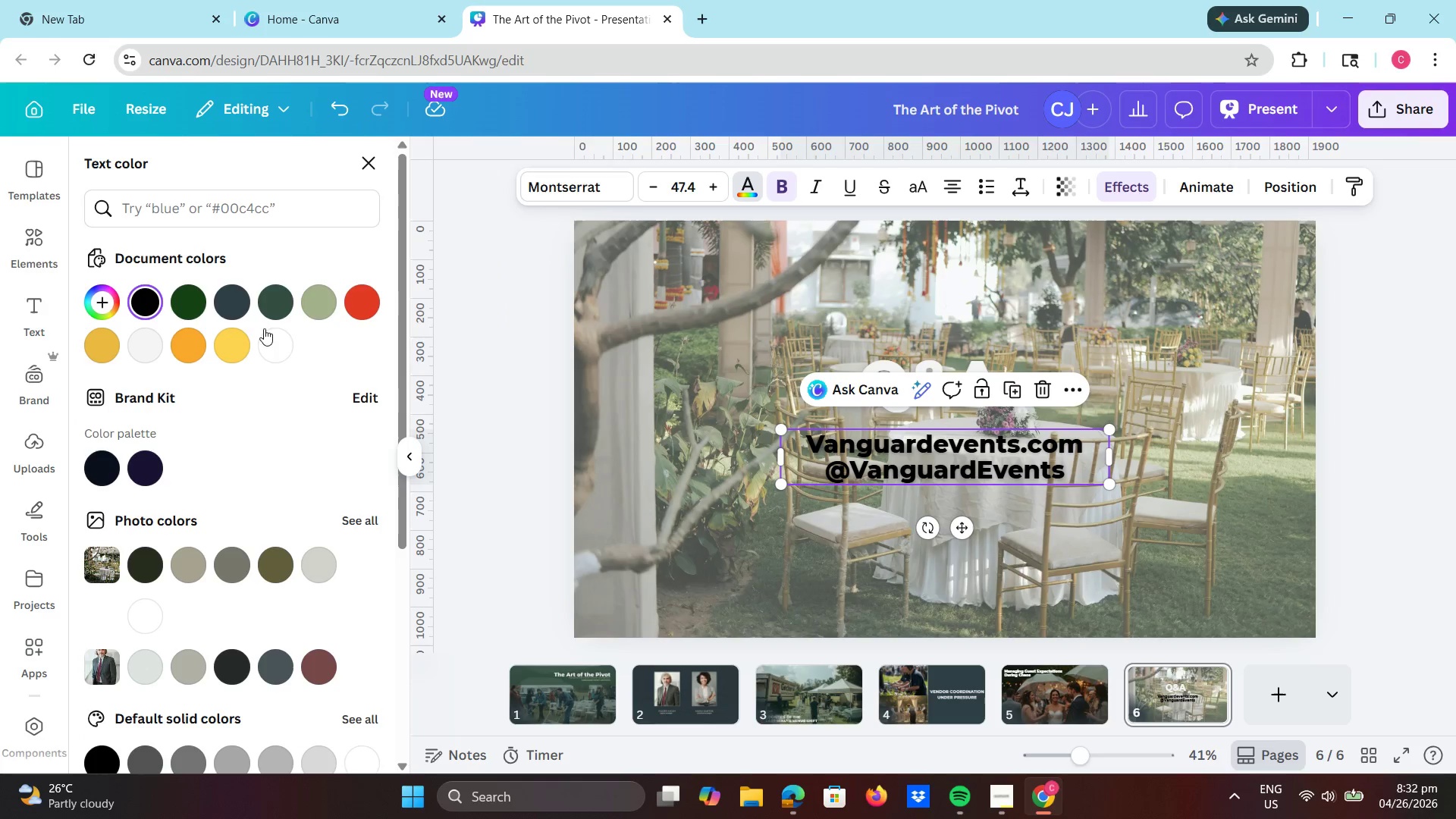 
left_click([309, 300])
 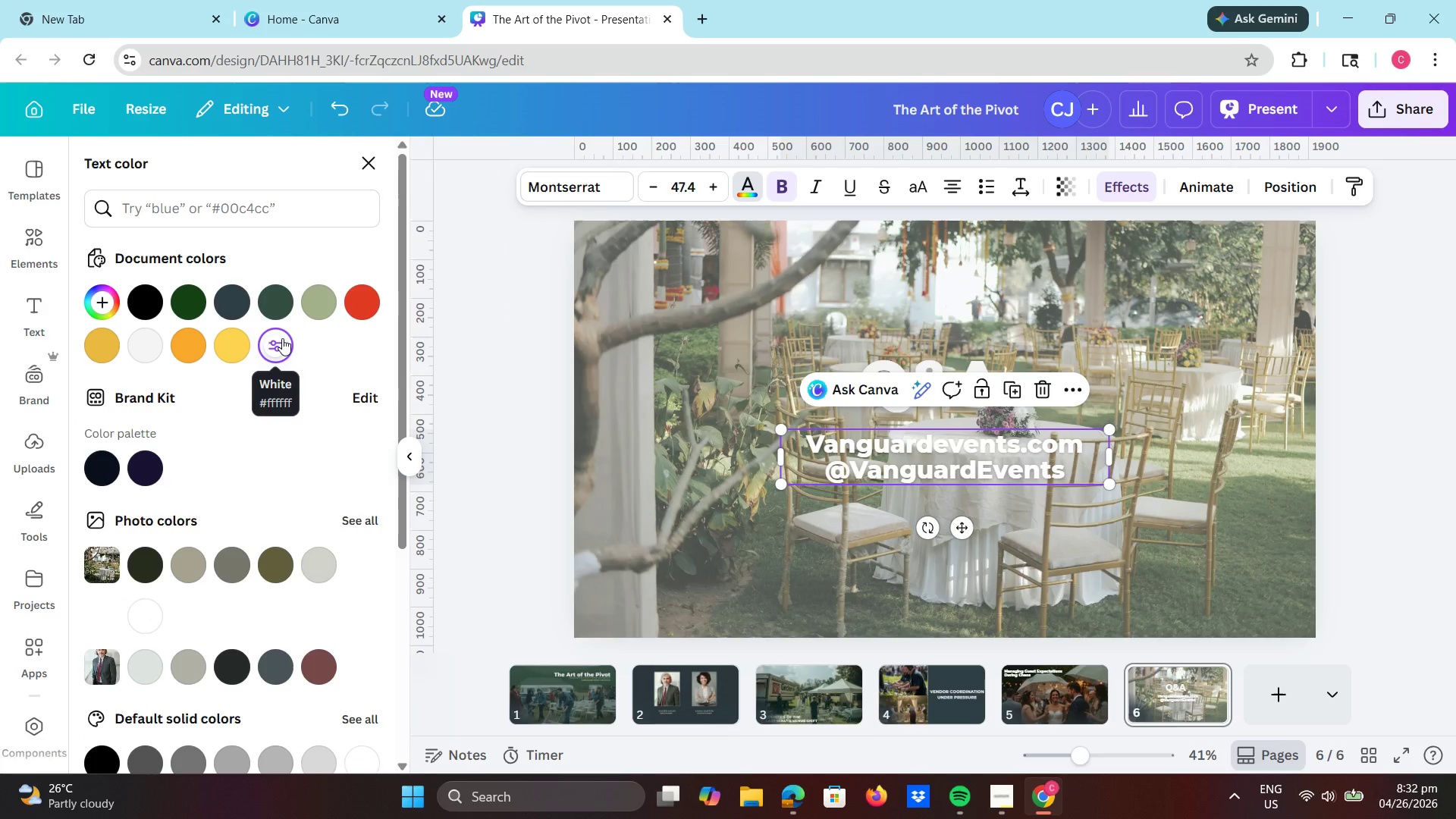 
wait(15.19)
 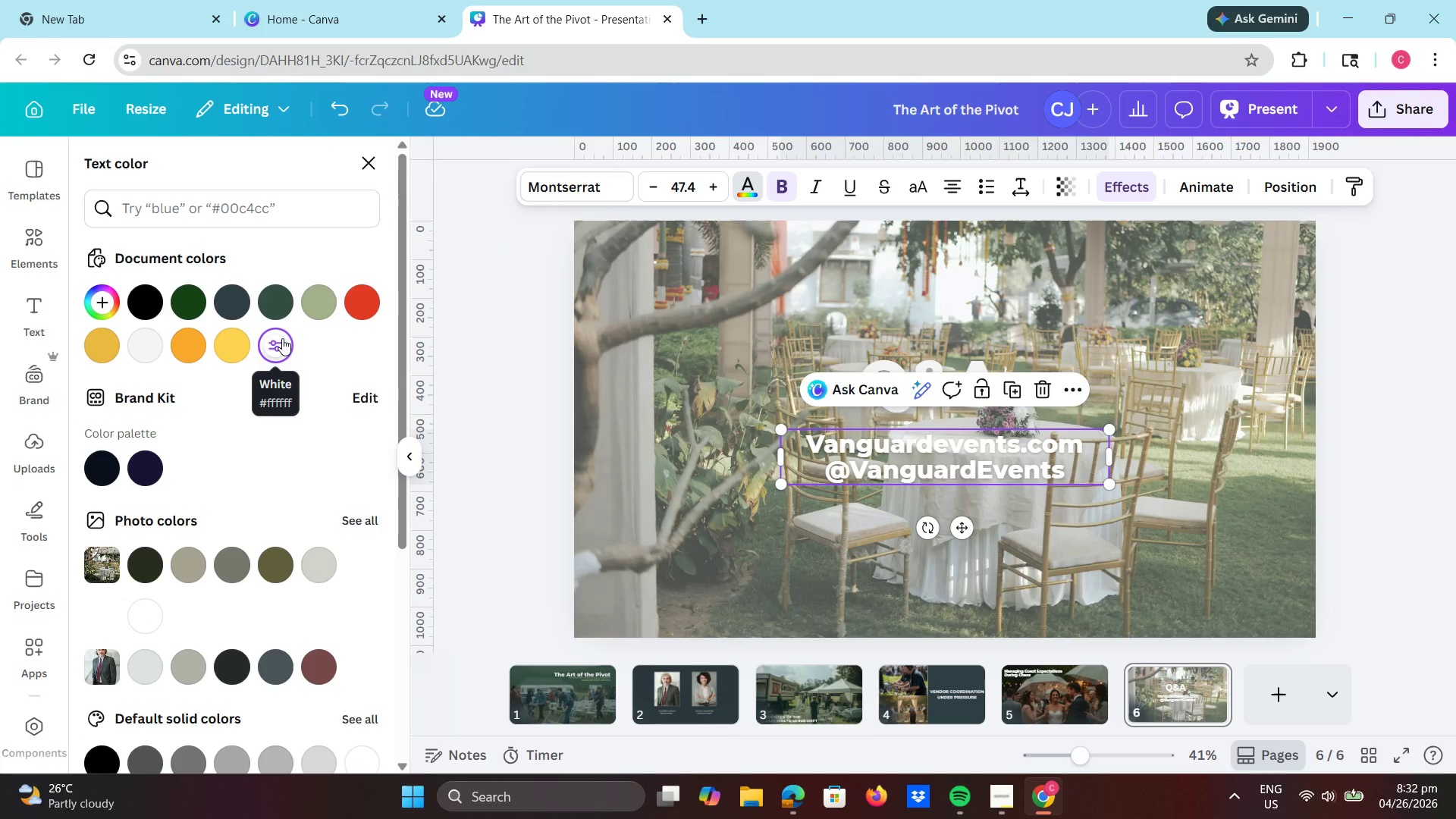 
left_click_drag(start_coordinate=[901, 448], to_coordinate=[904, 478])
 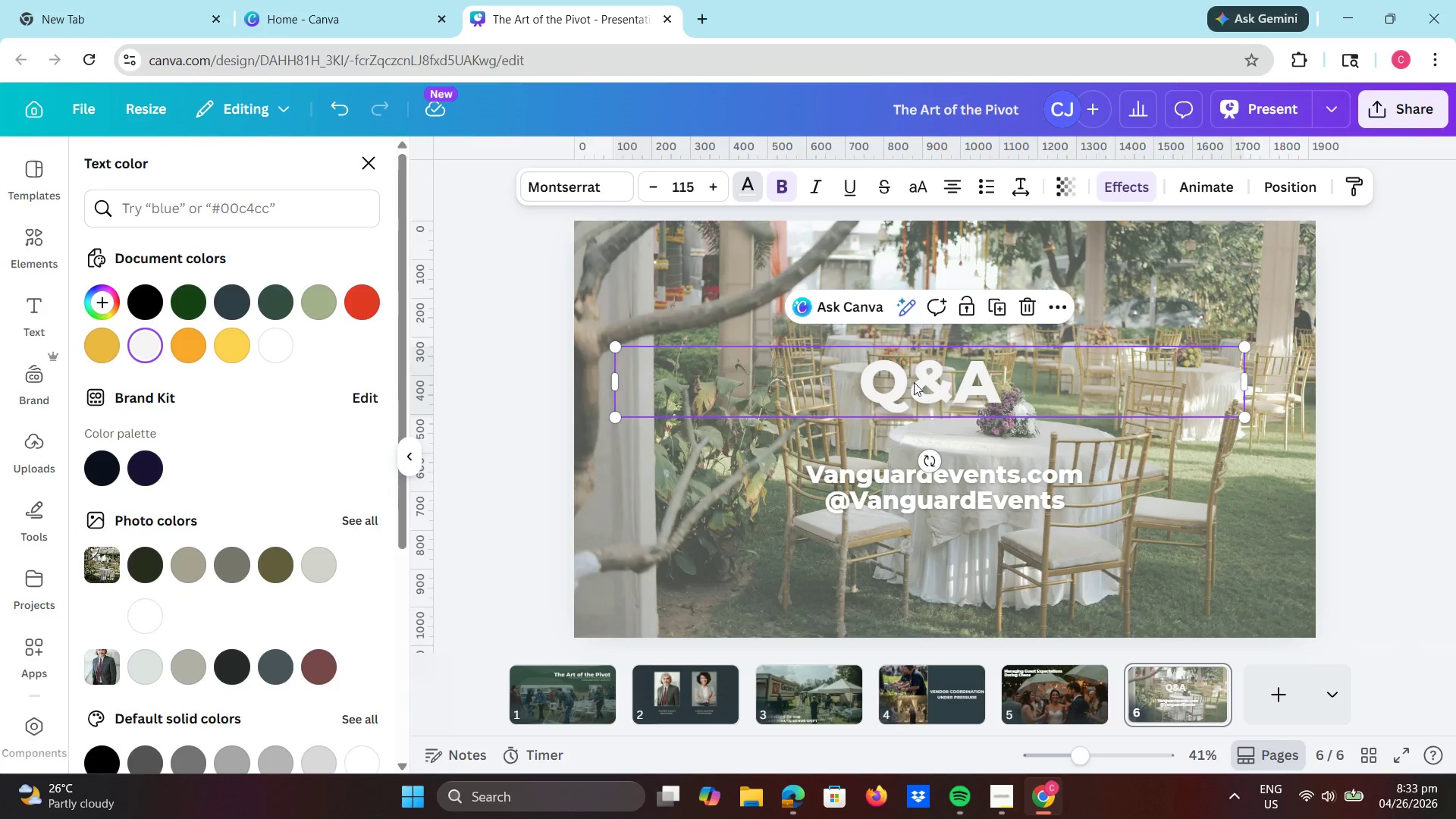 
double_click([914, 382])
 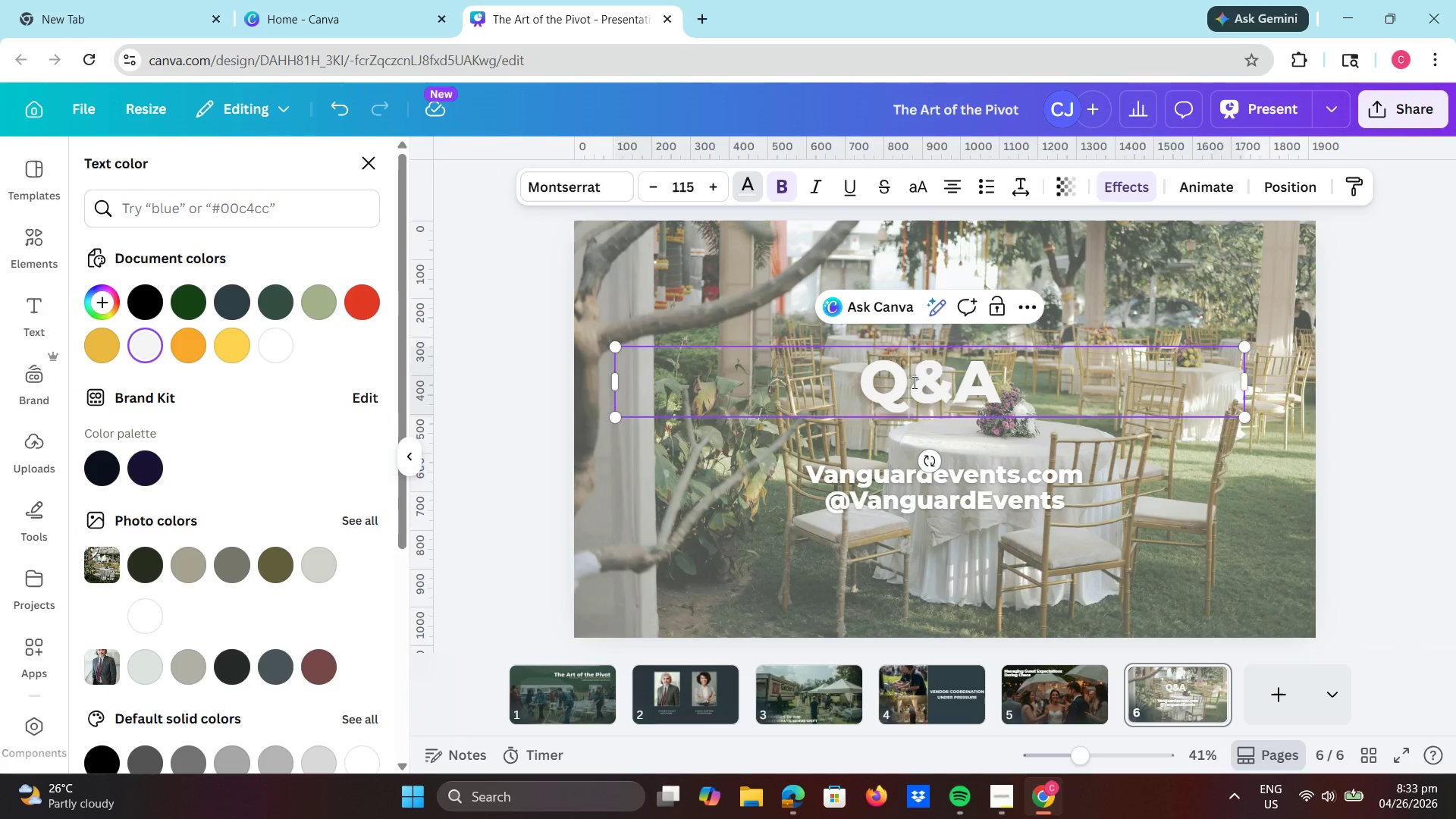 
triple_click([913, 382])
 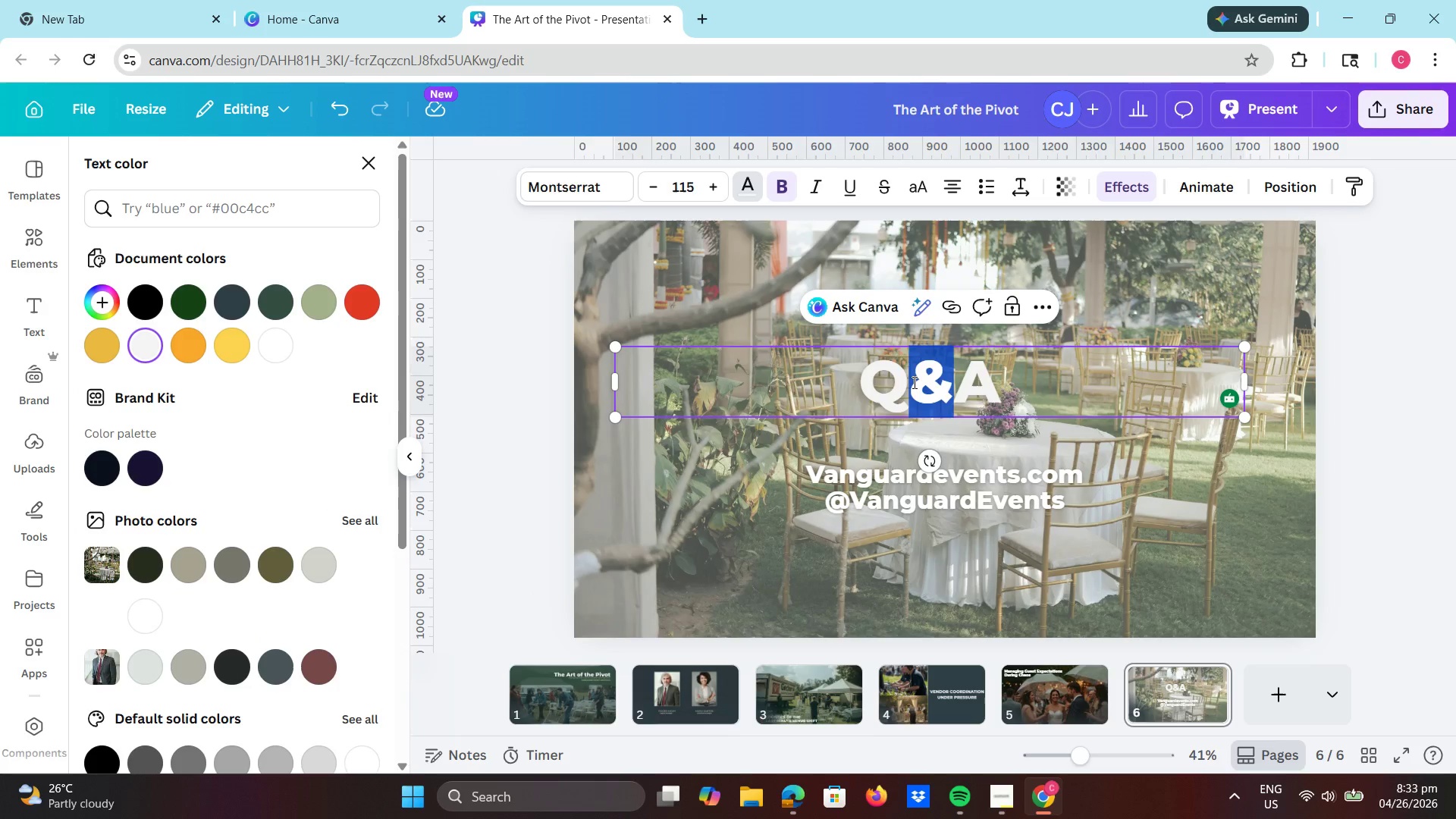 
triple_click([913, 382])
 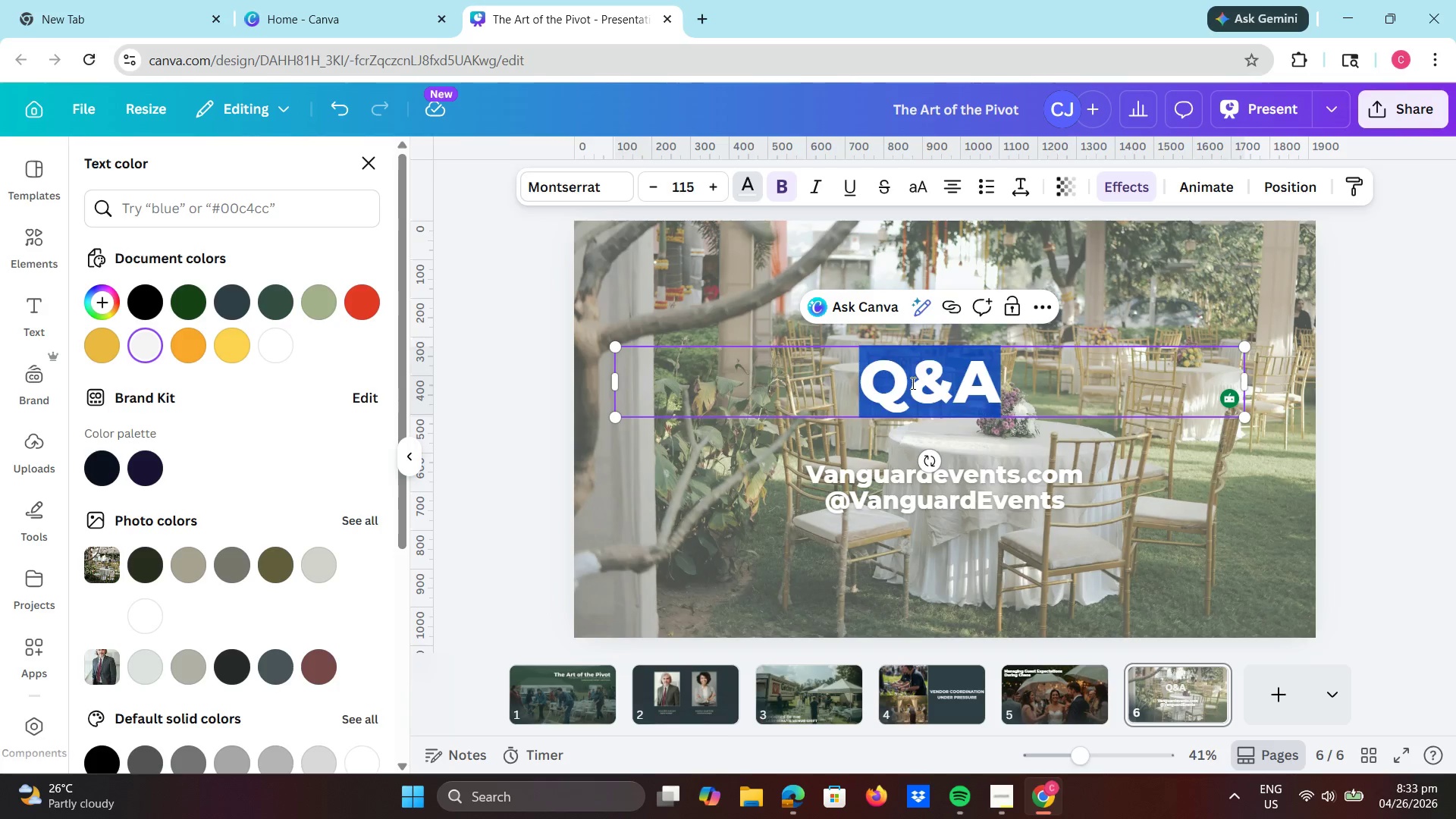 
triple_click([912, 383])
 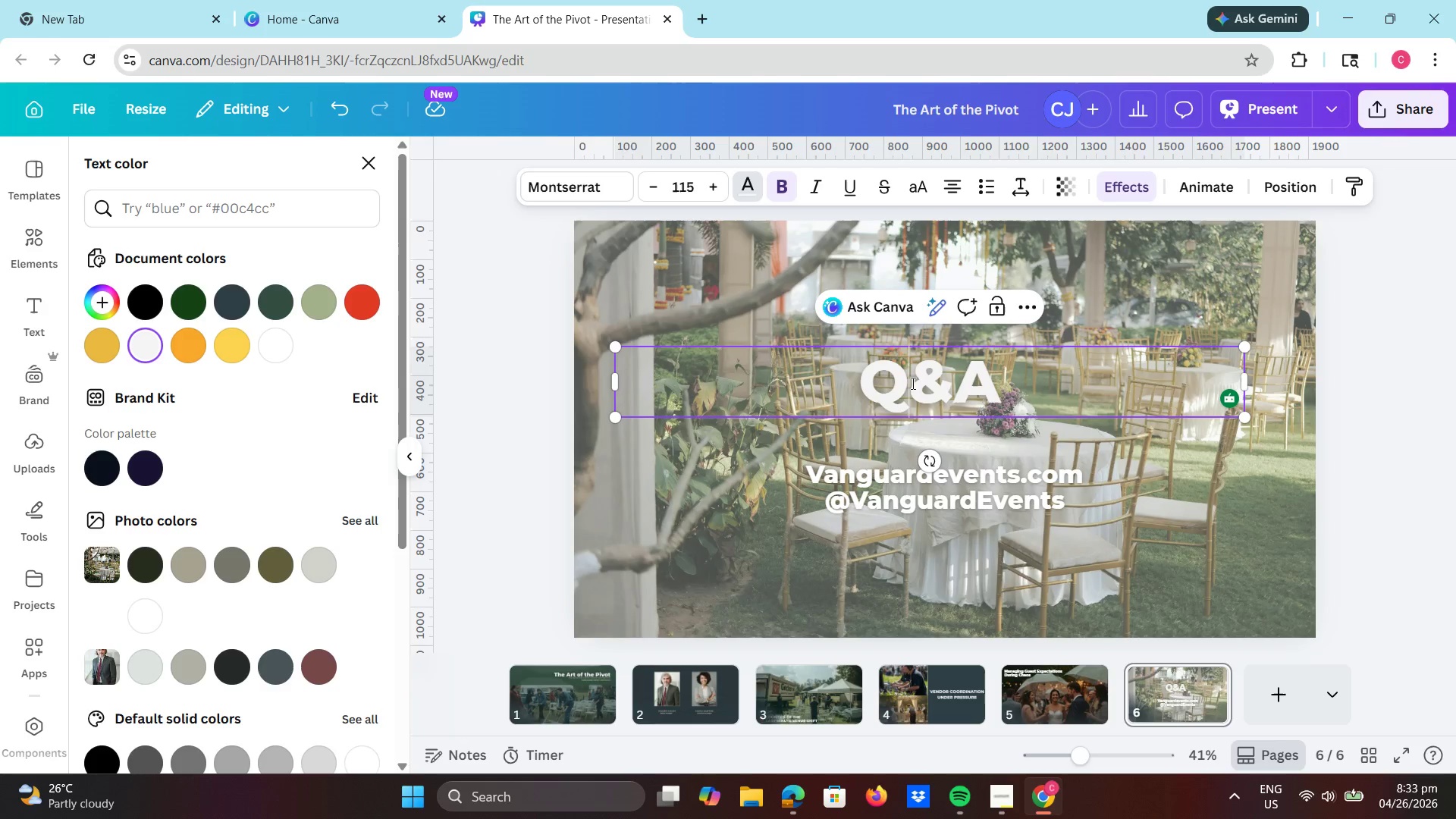 
key(Space)
 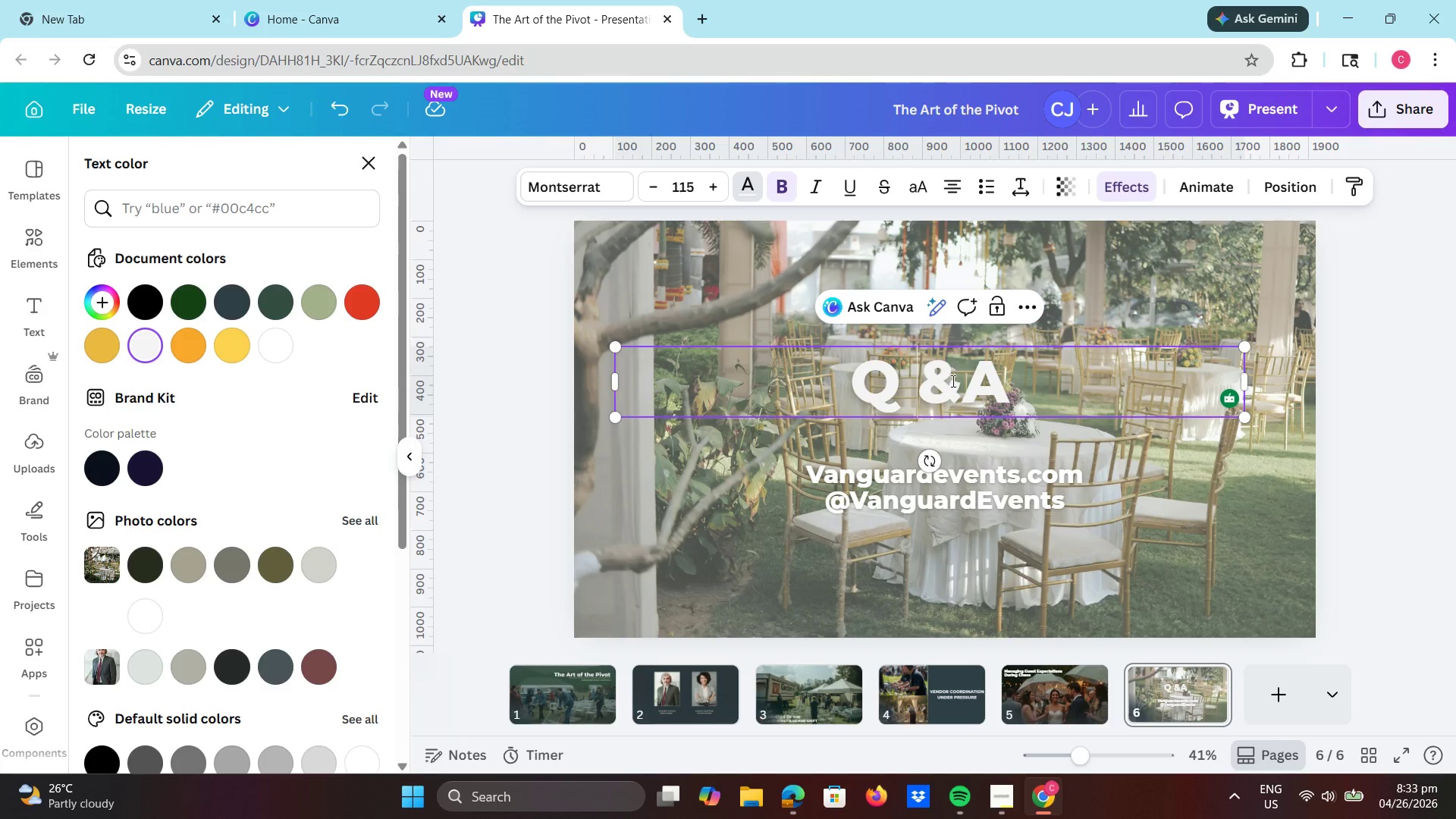 
left_click([952, 381])
 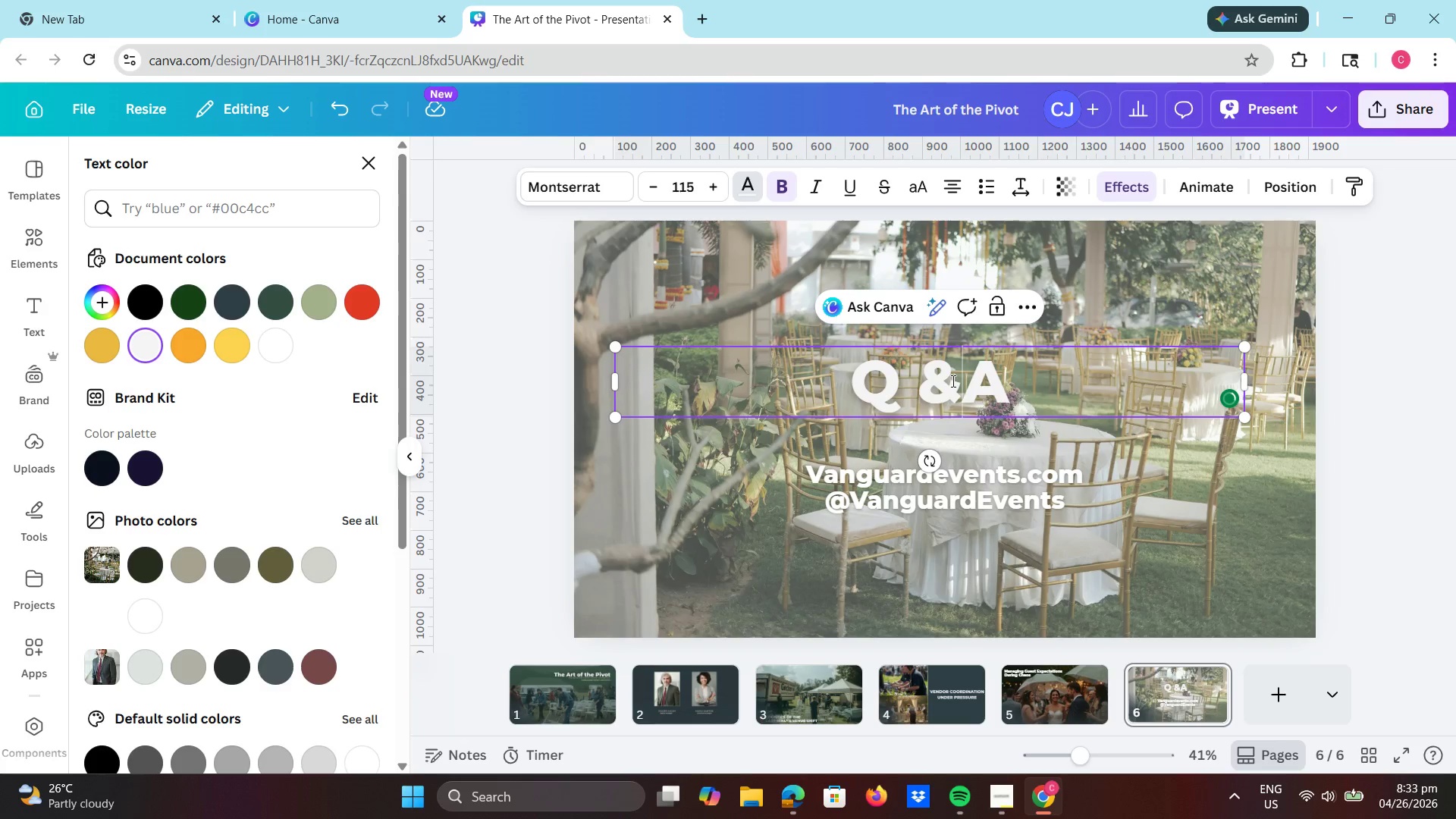 
key(Space)
 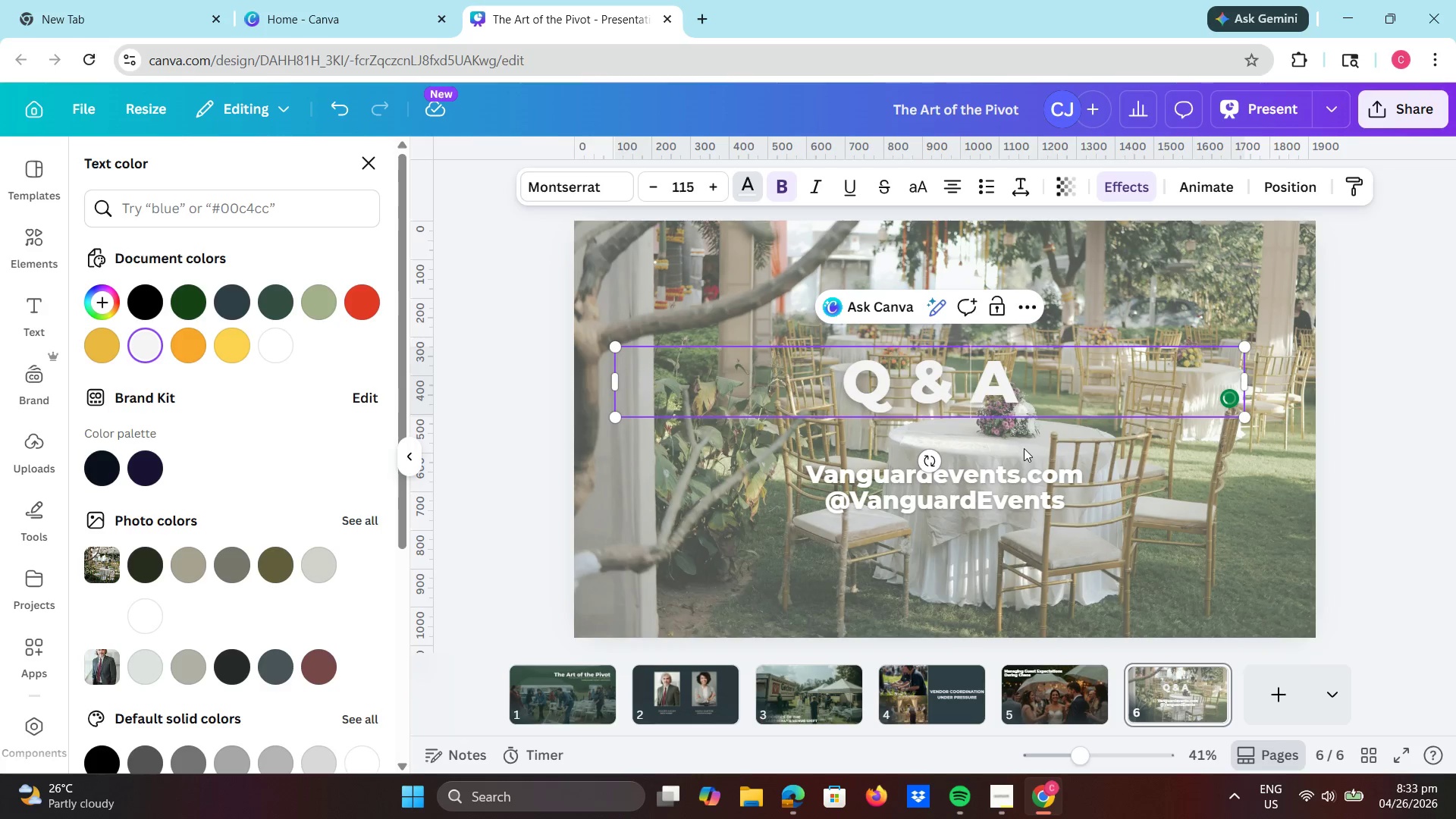 
left_click([1026, 445])
 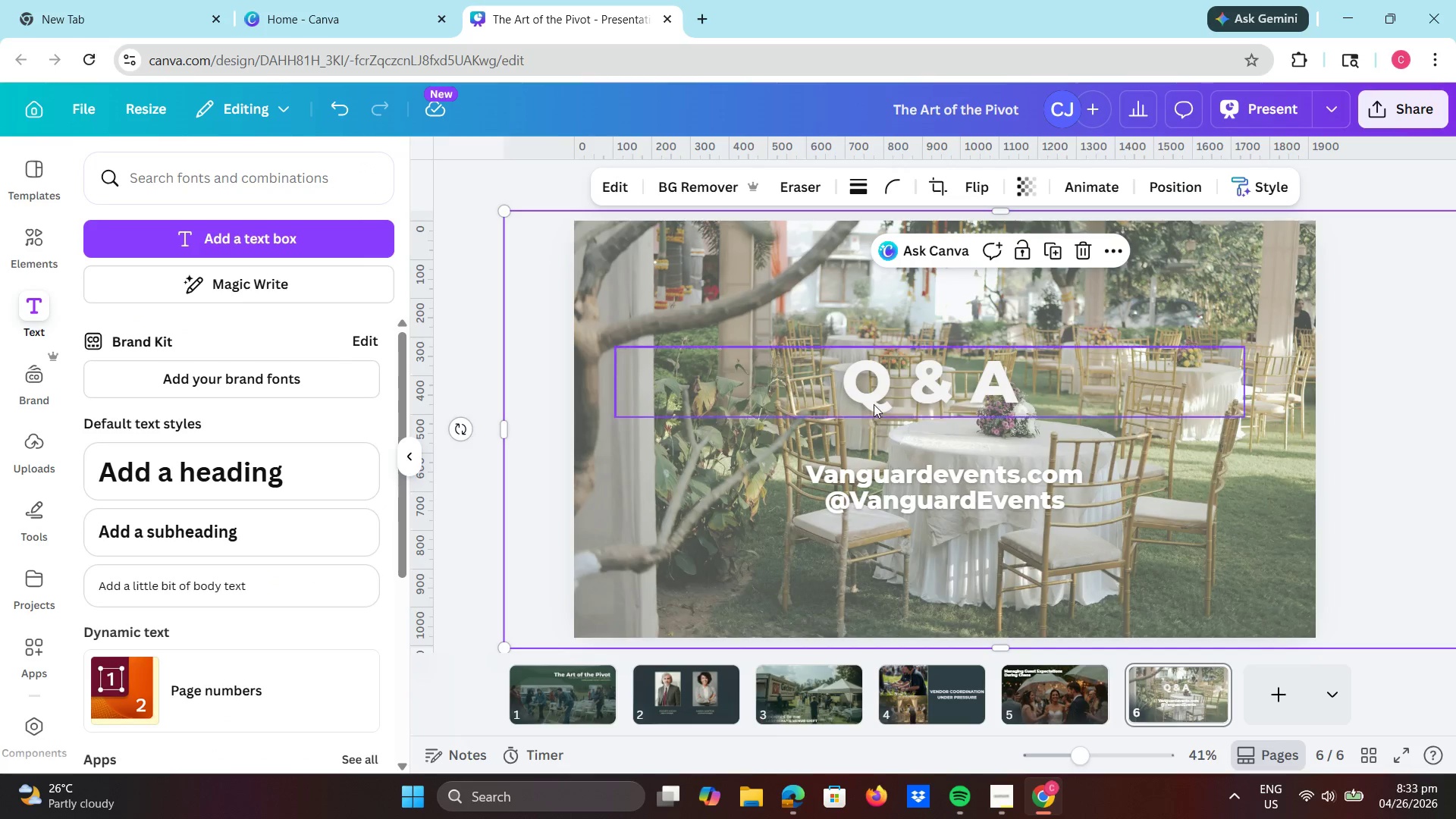 
left_click([871, 388])
 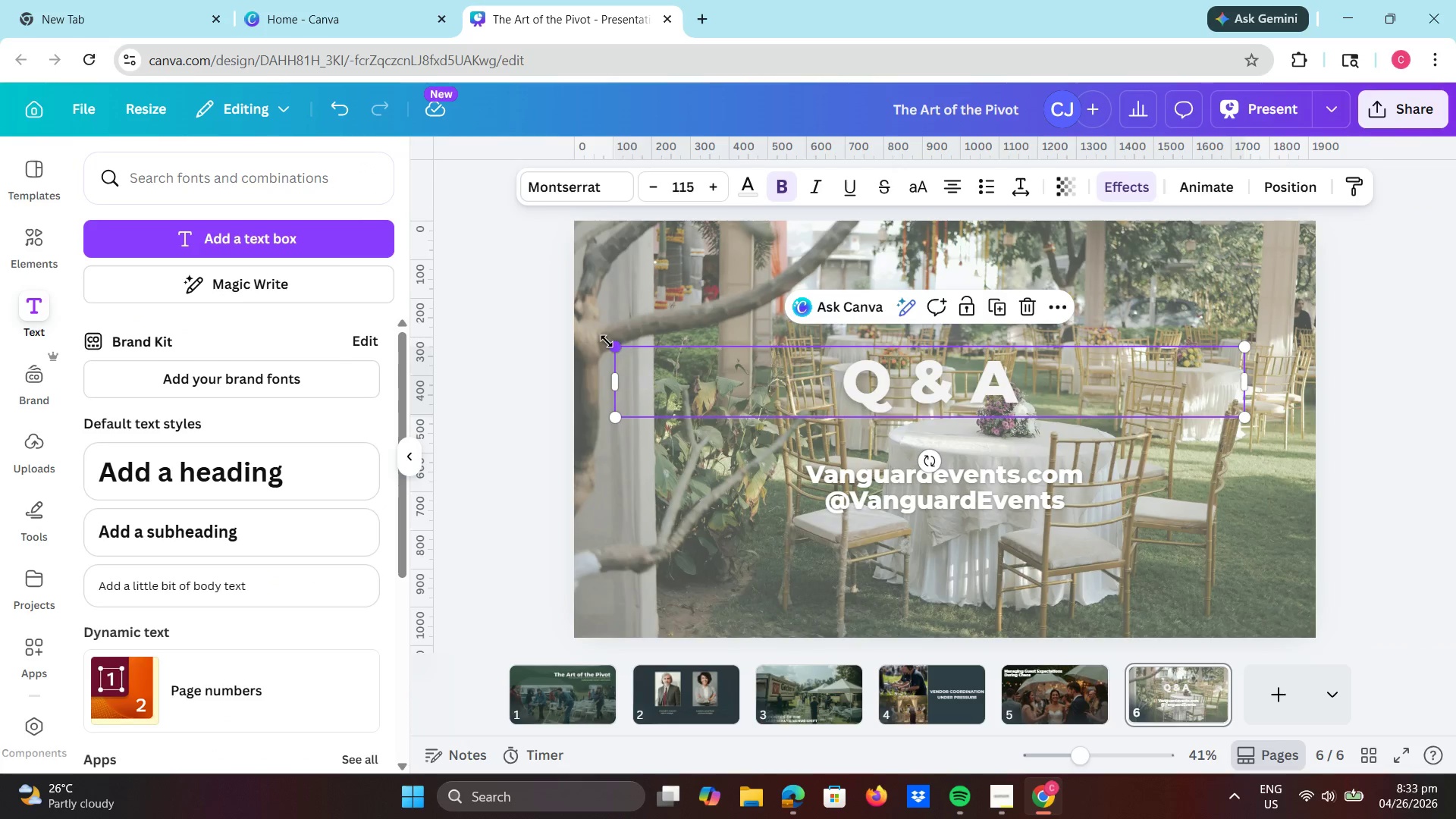 
left_click_drag(start_coordinate=[619, 352], to_coordinate=[558, 254])
 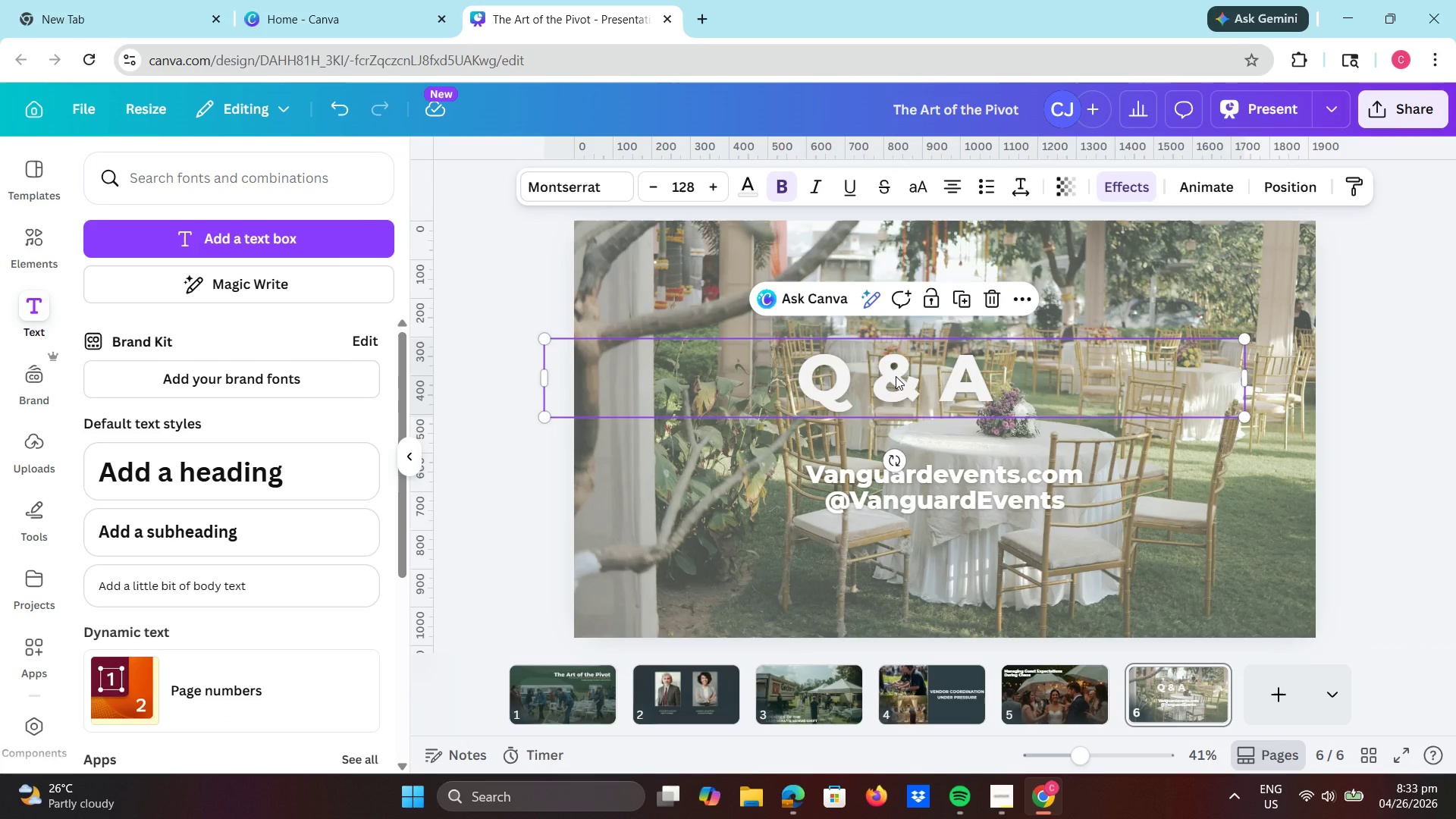 
left_click([896, 376])
 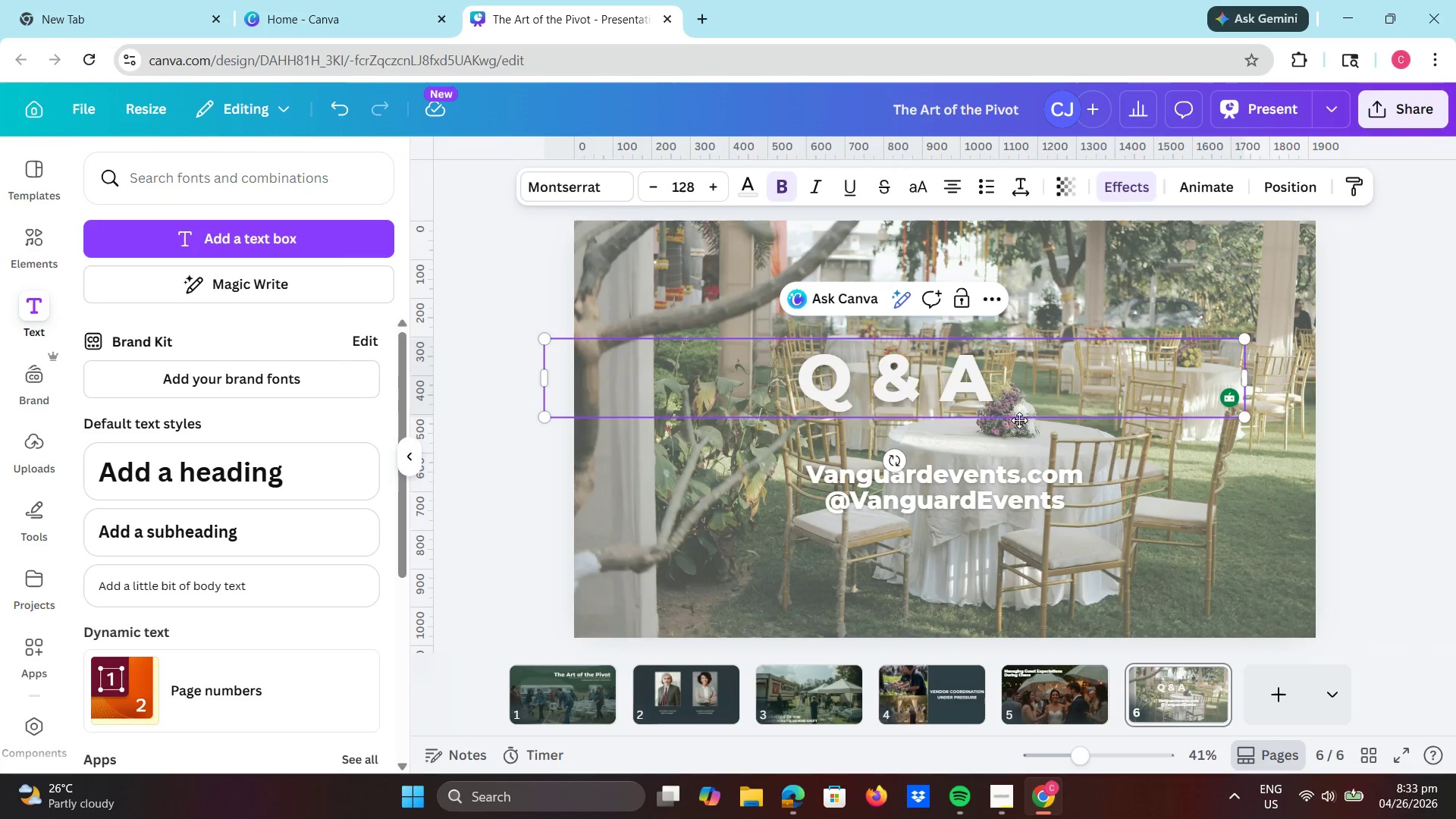 
left_click([1034, 391])
 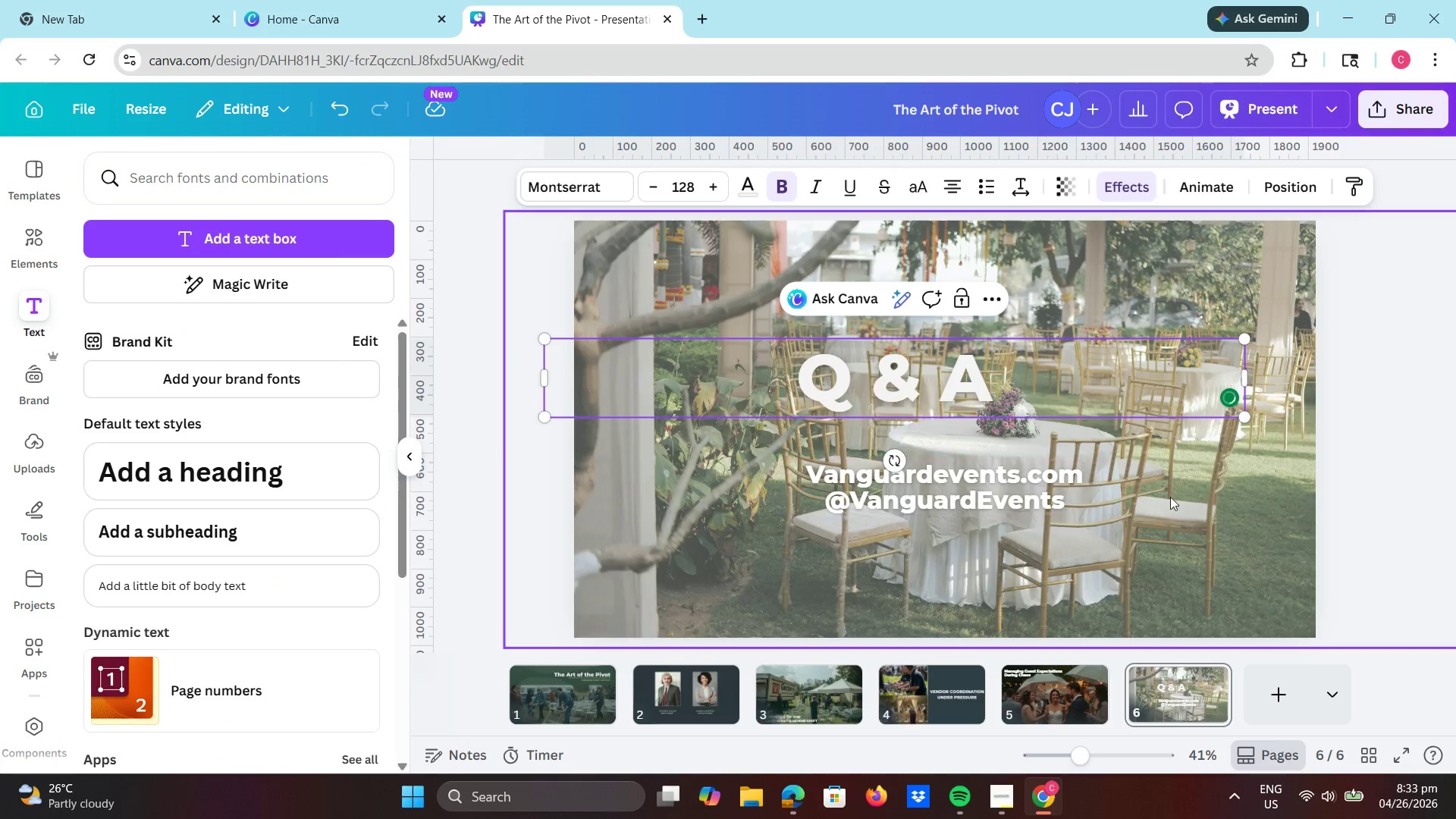 
left_click([1202, 513])
 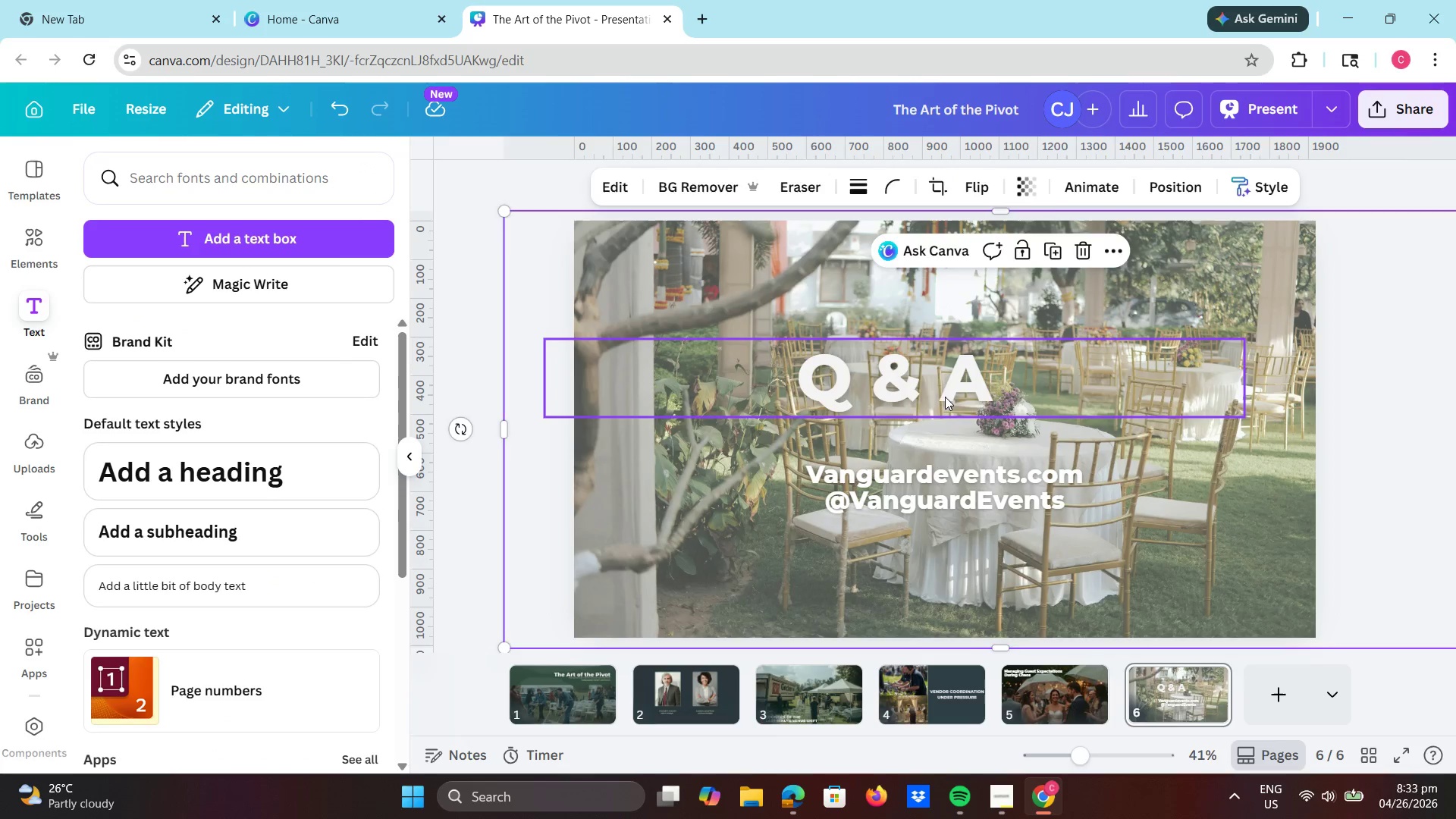 
left_click_drag(start_coordinate=[945, 396], to_coordinate=[987, 387])
 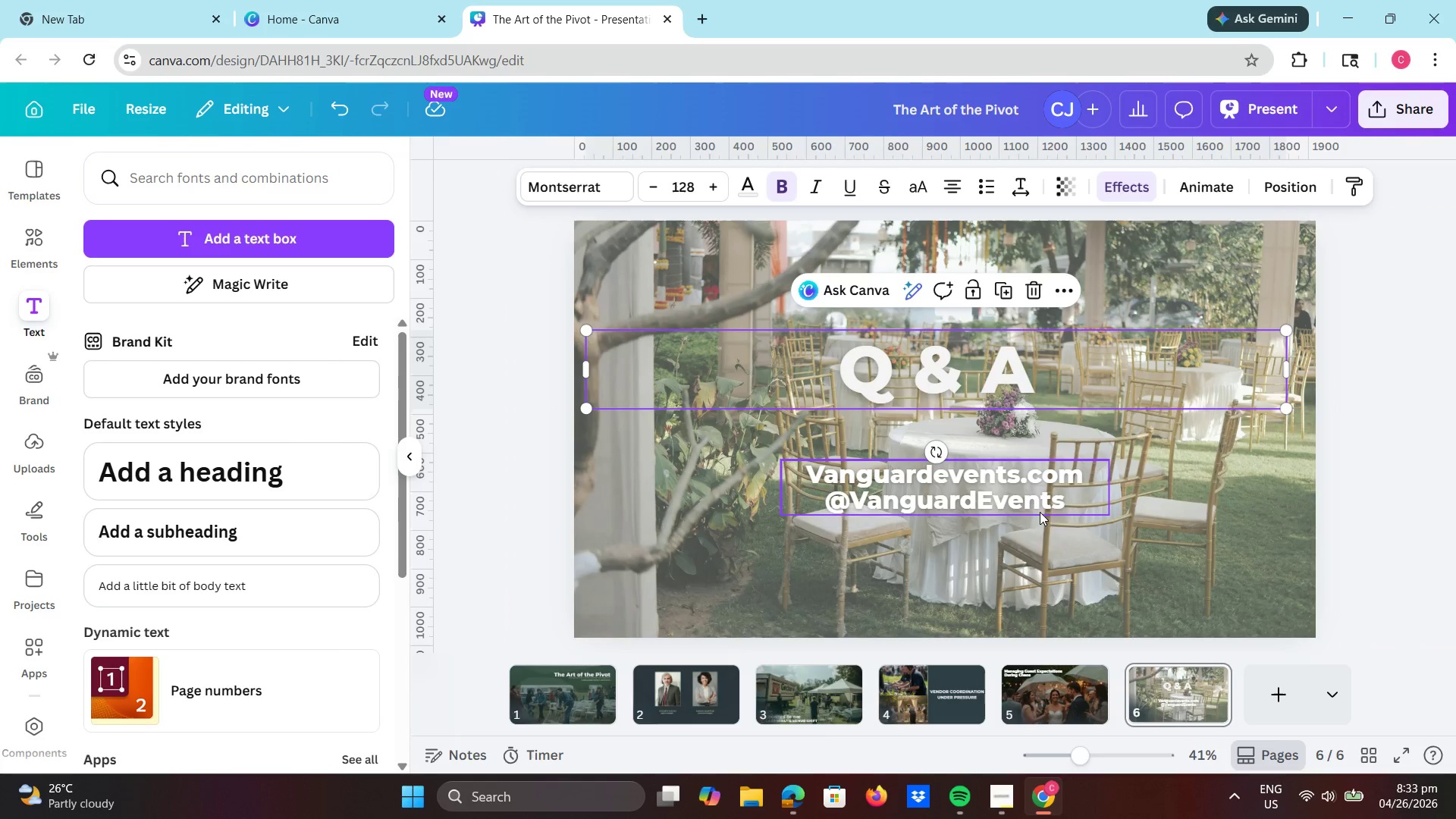 
left_click_drag(start_coordinate=[987, 483], to_coordinate=[990, 453])
 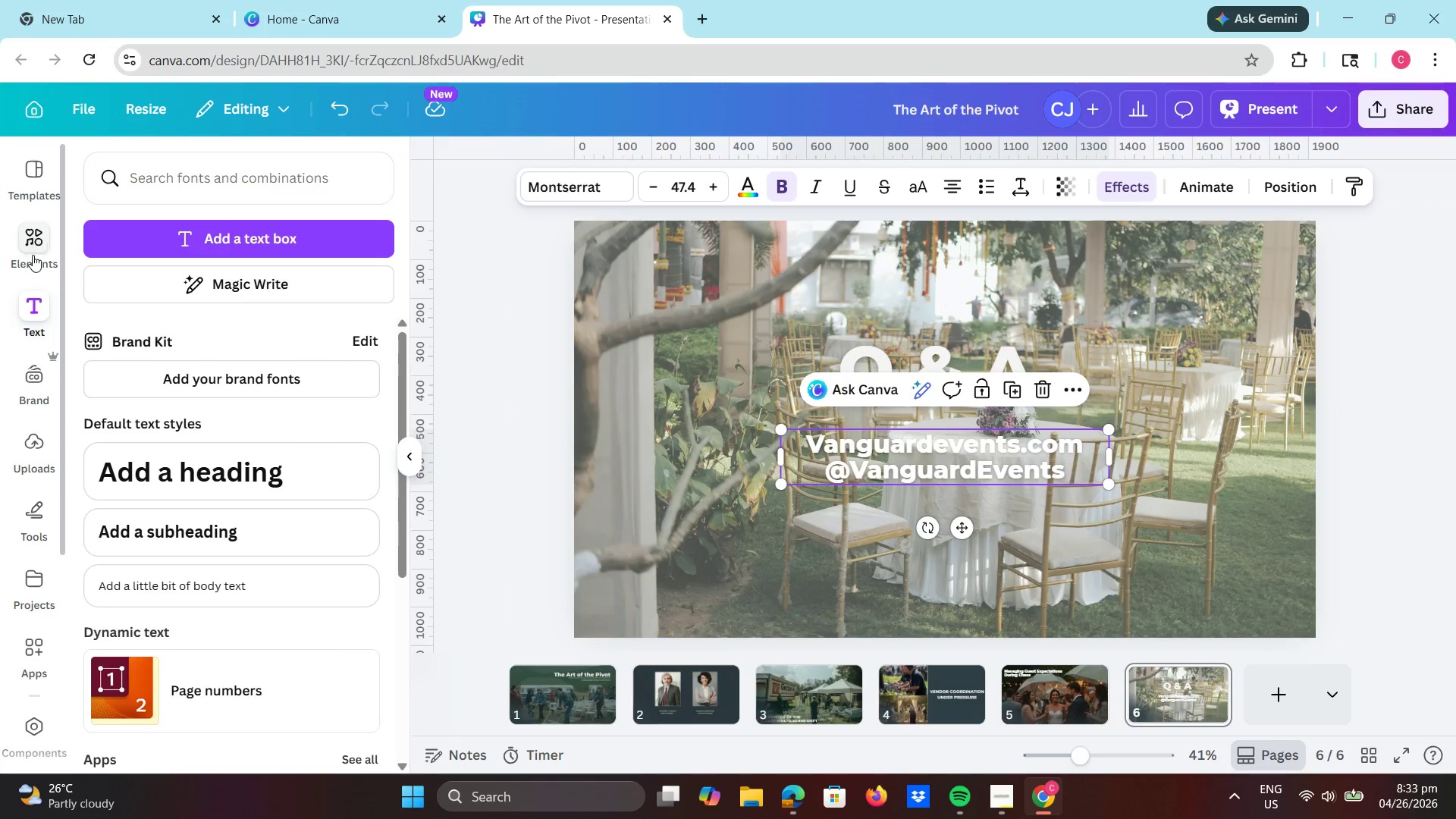 
left_click([31, 255])
 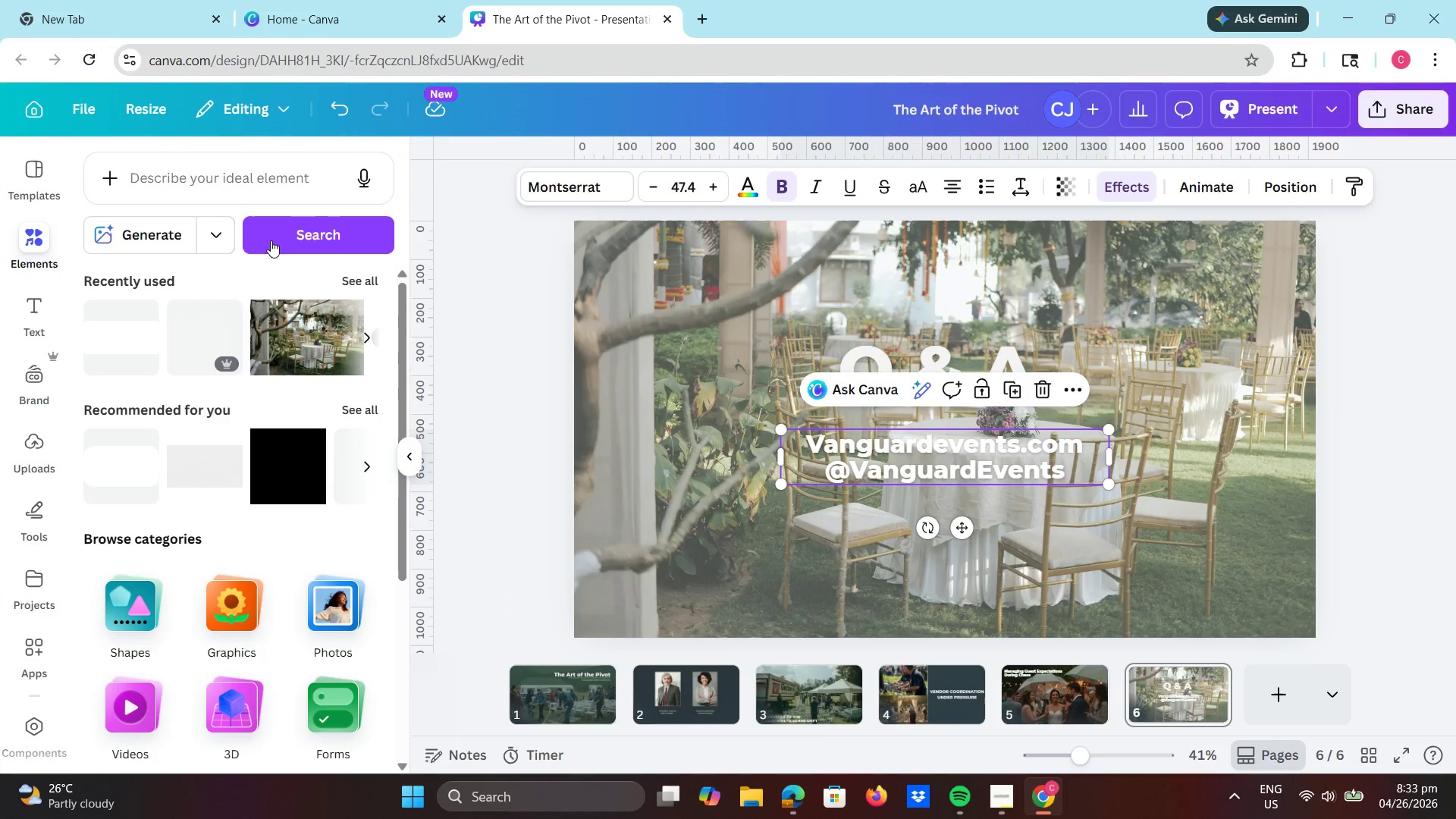 
left_click([353, 275])
 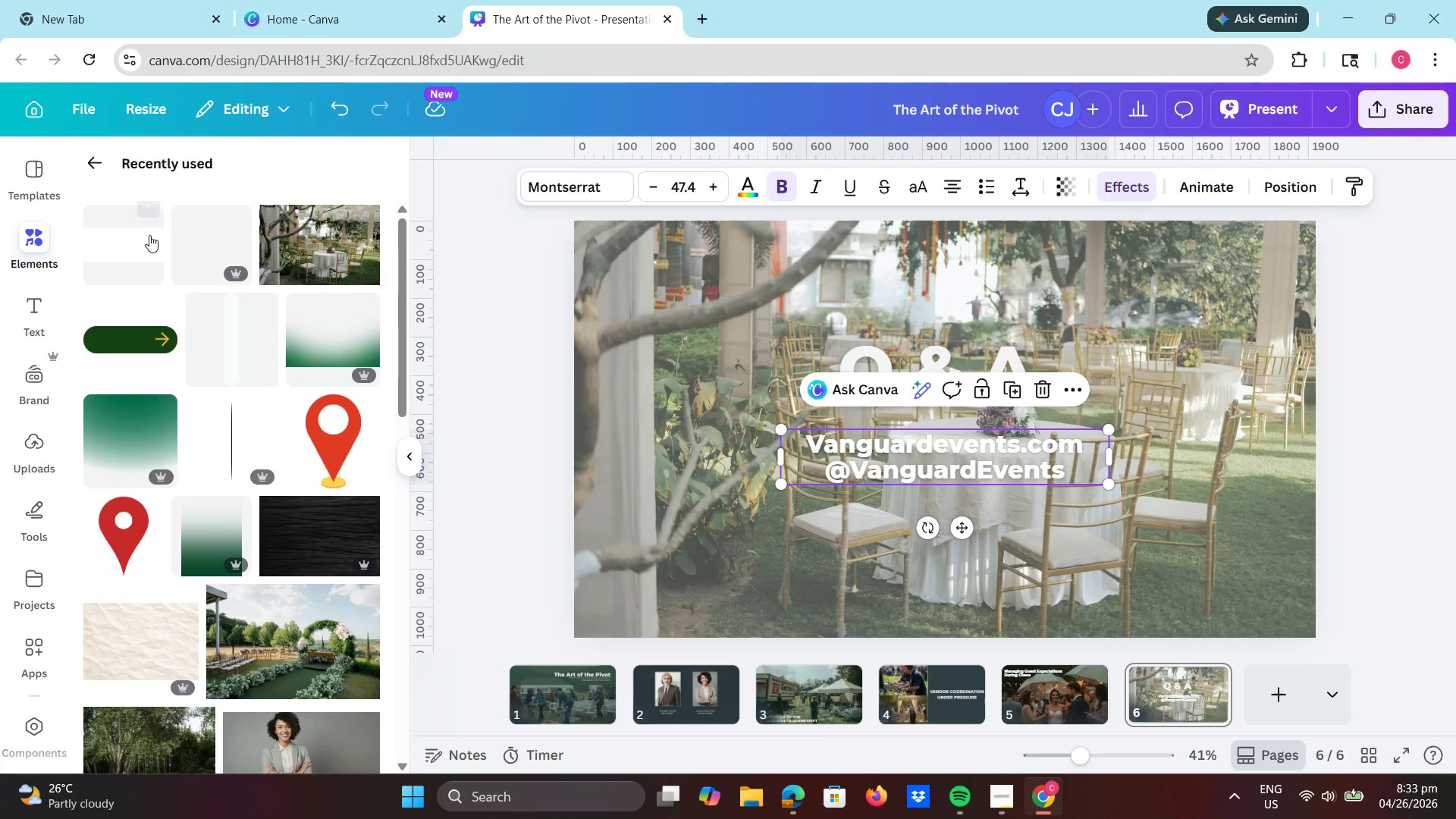 
left_click([140, 240])
 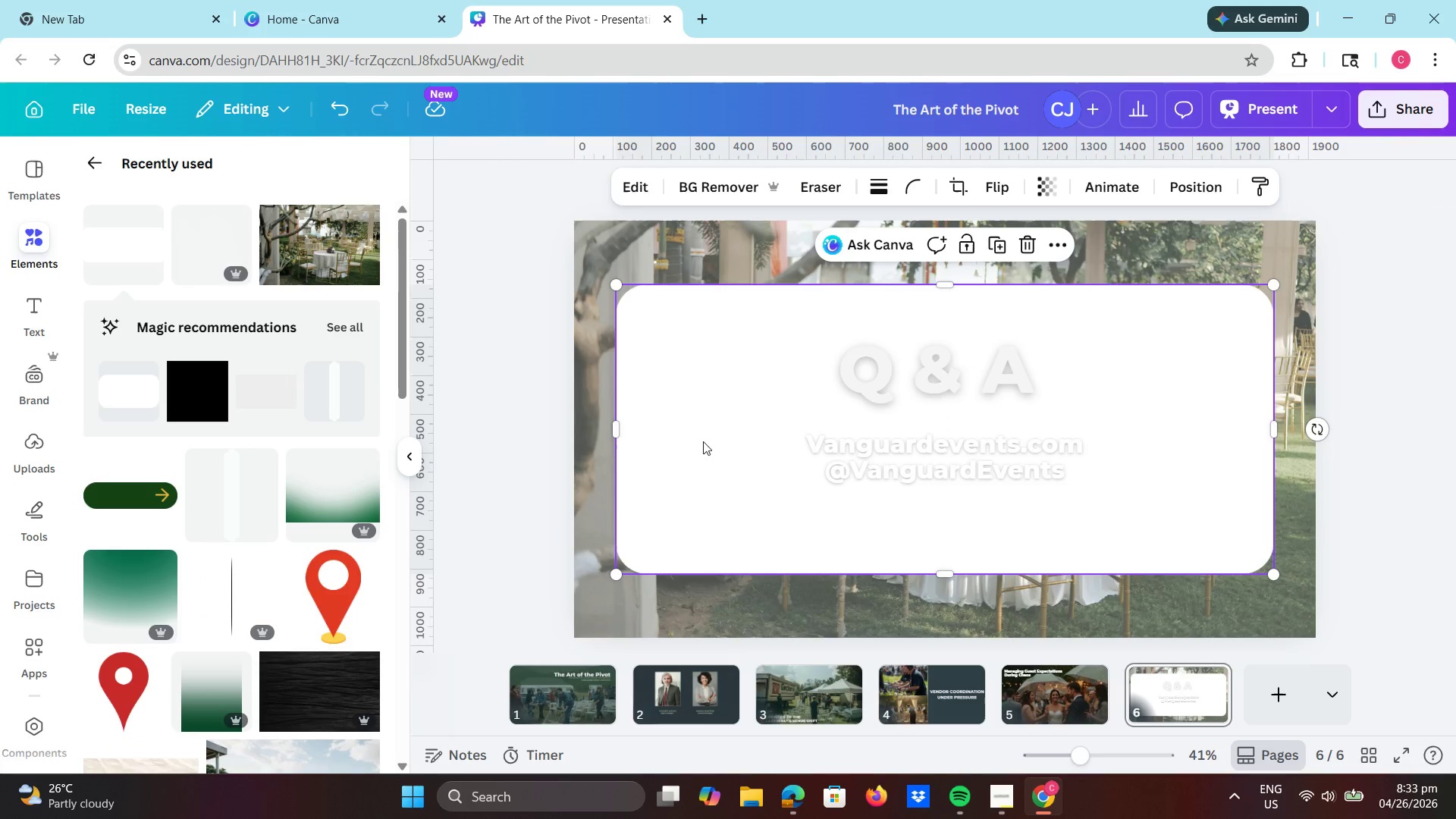 
left_click_drag(start_coordinate=[681, 475], to_coordinate=[628, 451])
 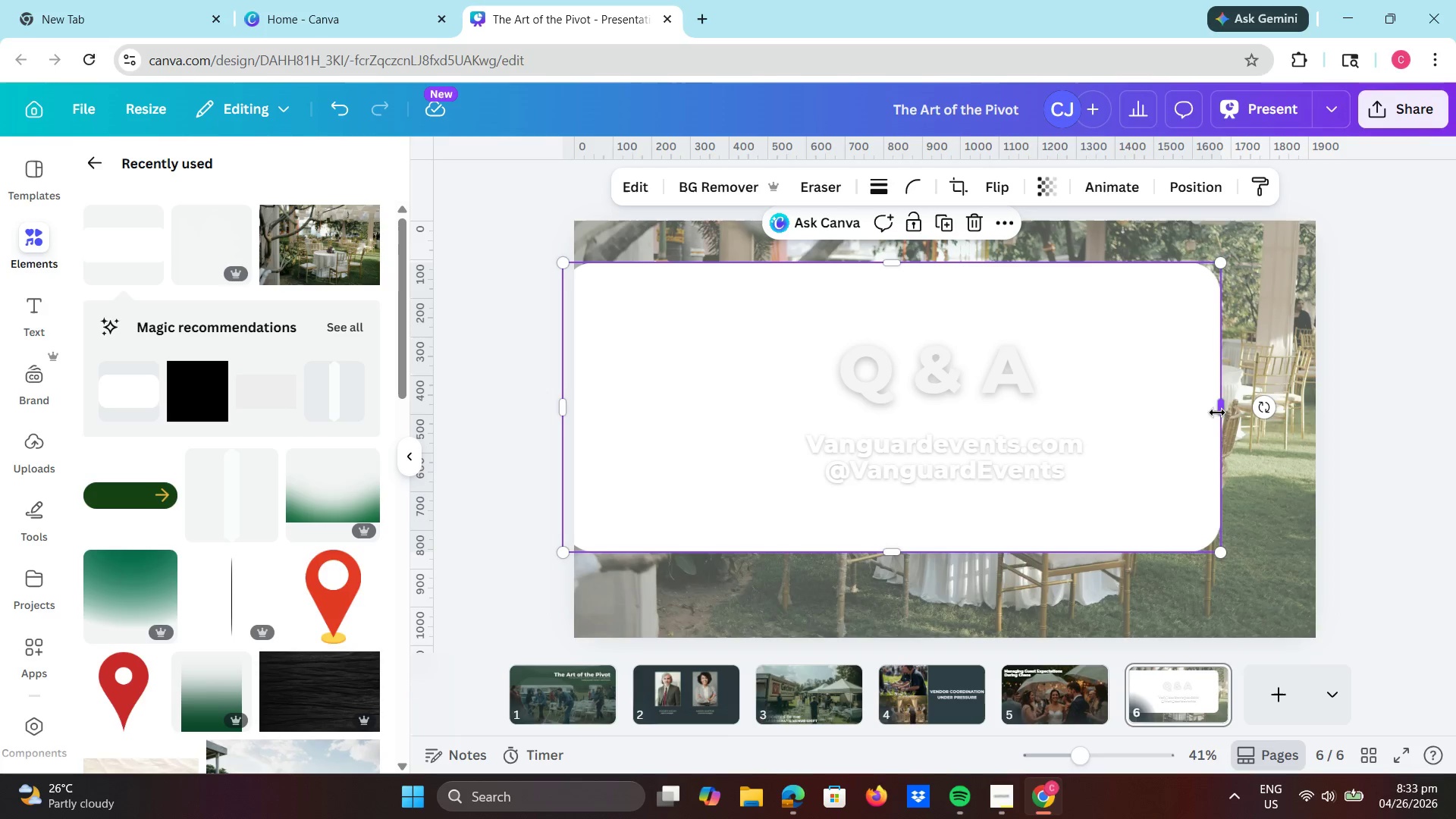 
left_click_drag(start_coordinate=[1217, 413], to_coordinate=[1372, 407])
 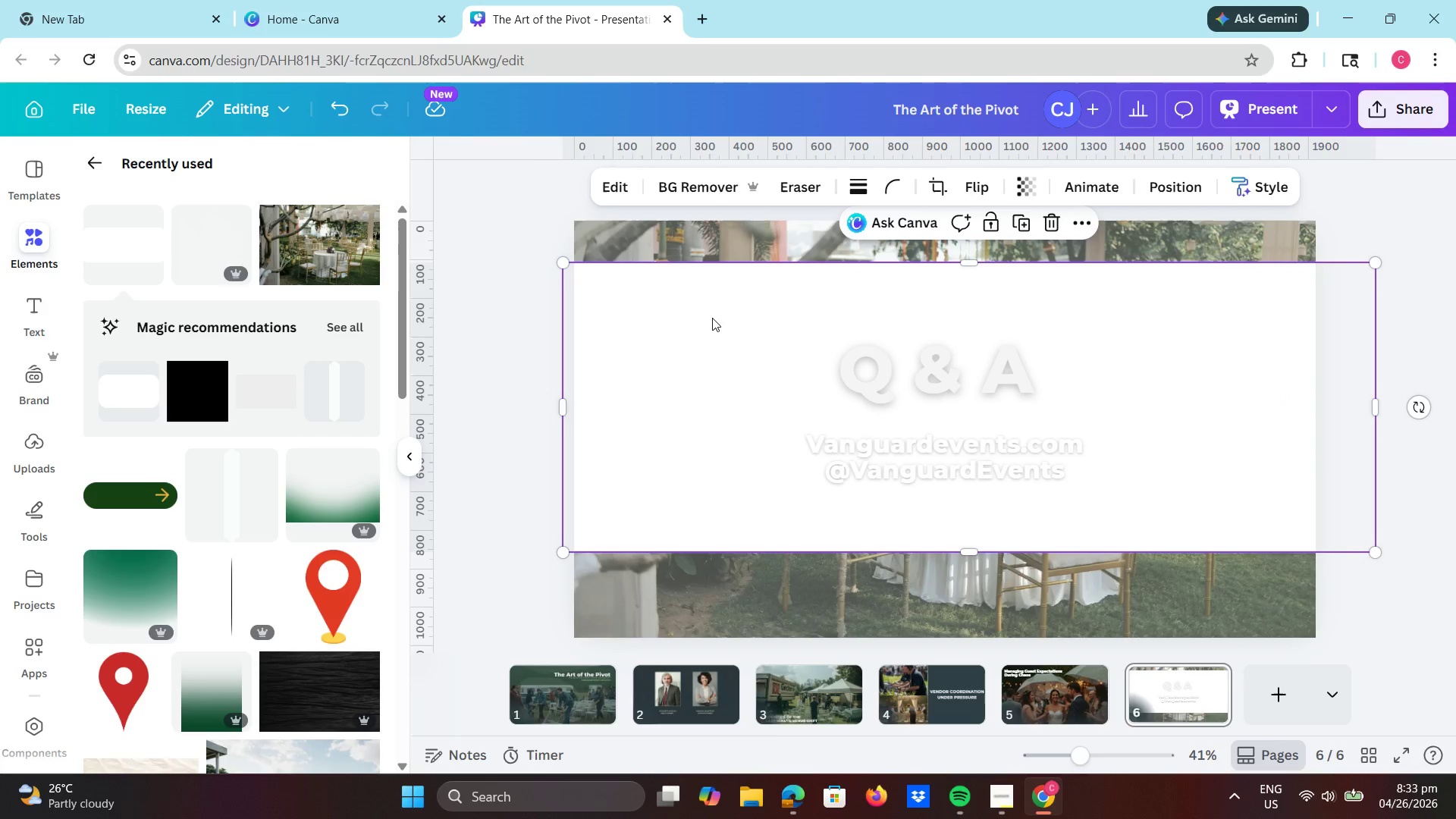 
left_click([711, 318])
 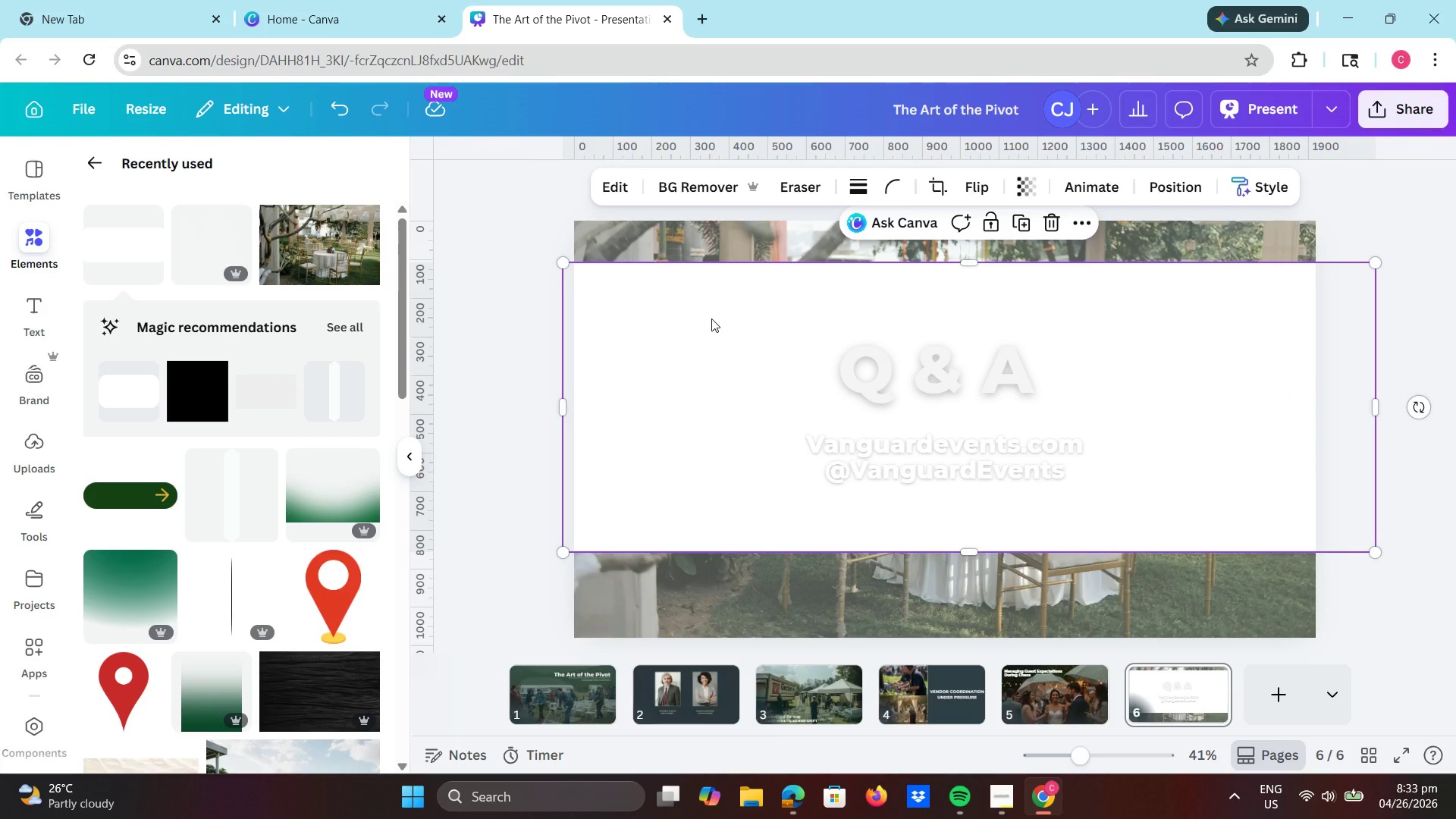 
key(Delete)
 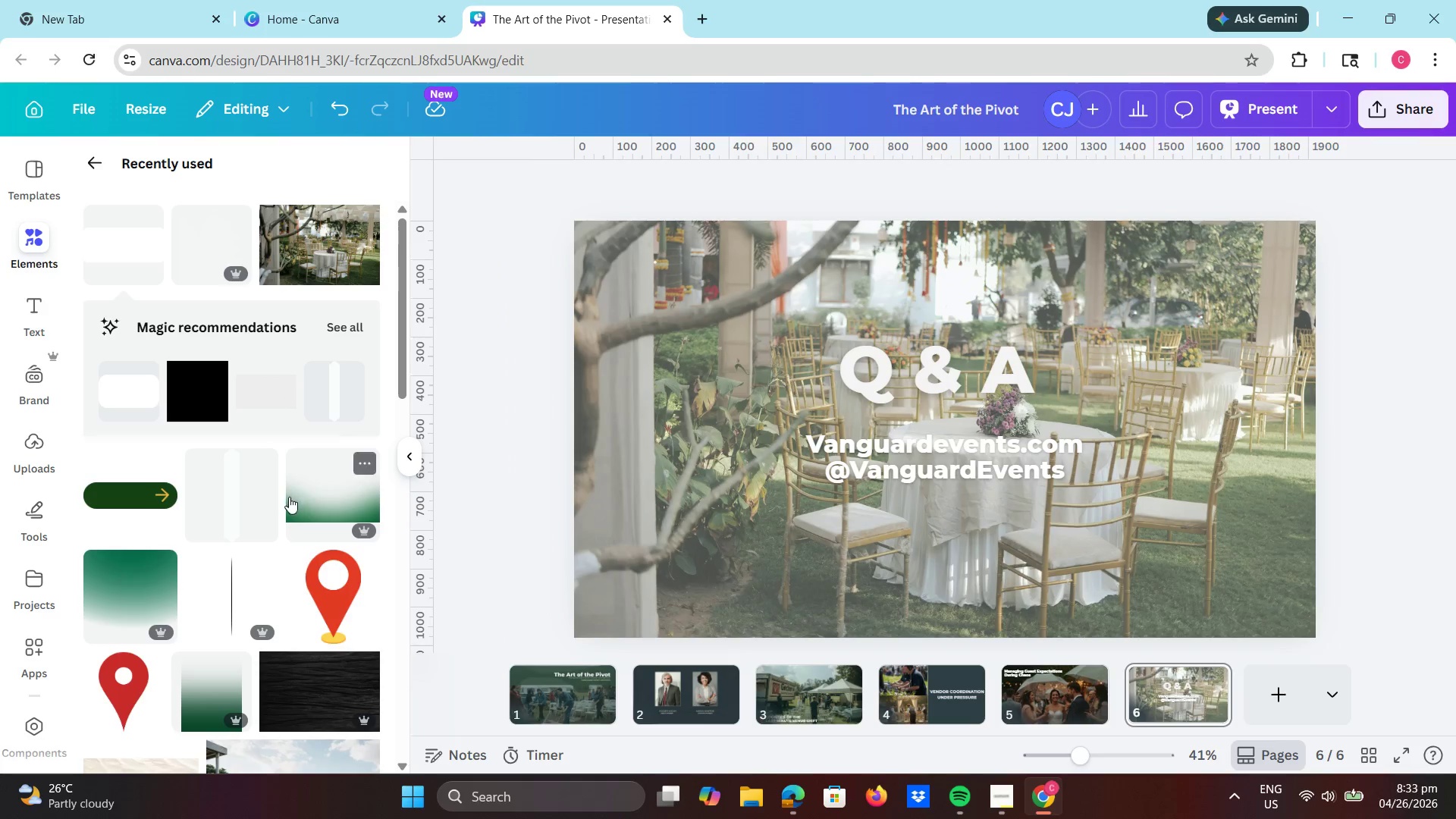 
left_click([217, 491])
 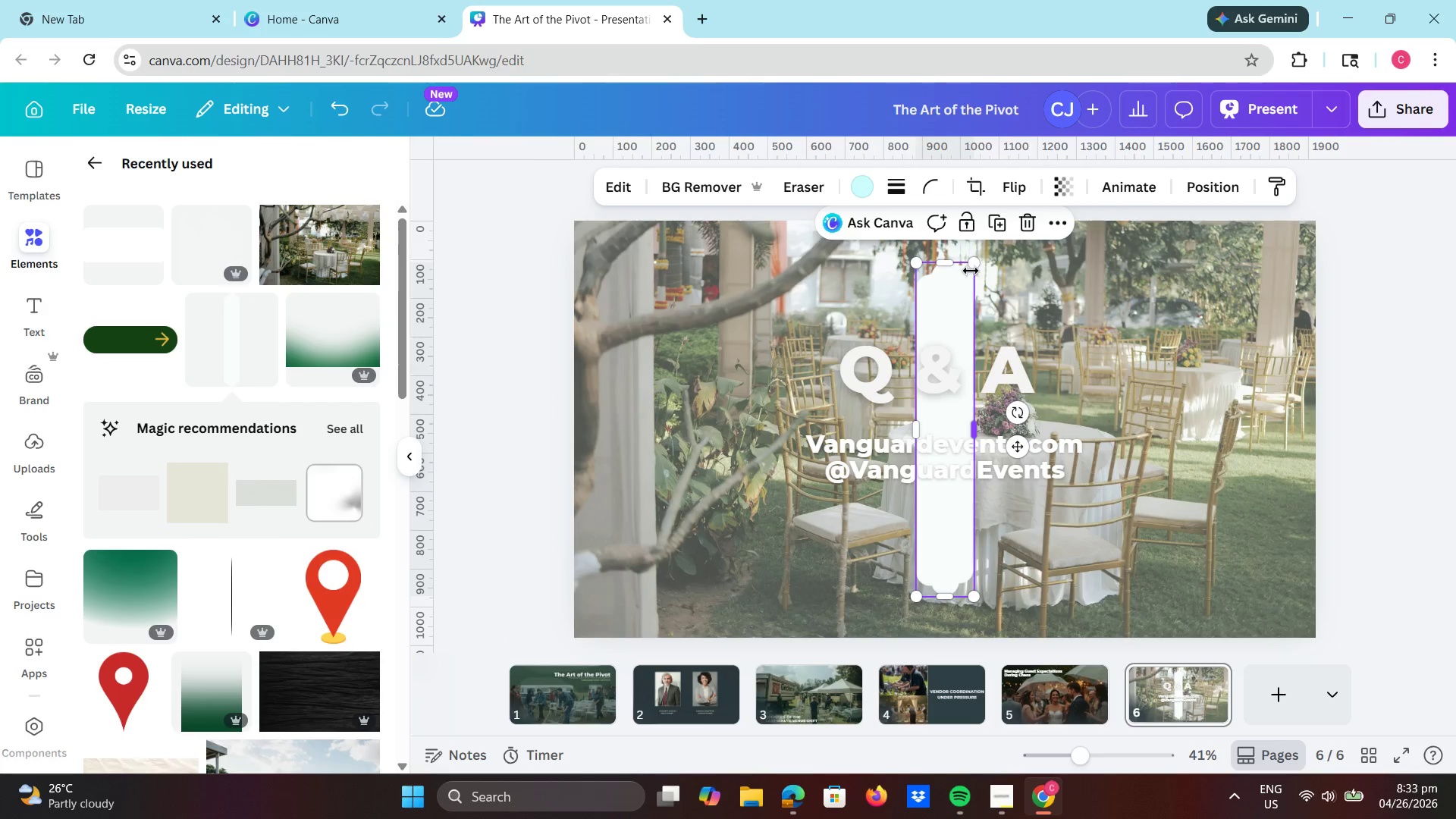 
left_click_drag(start_coordinate=[971, 266], to_coordinate=[1238, 266])
 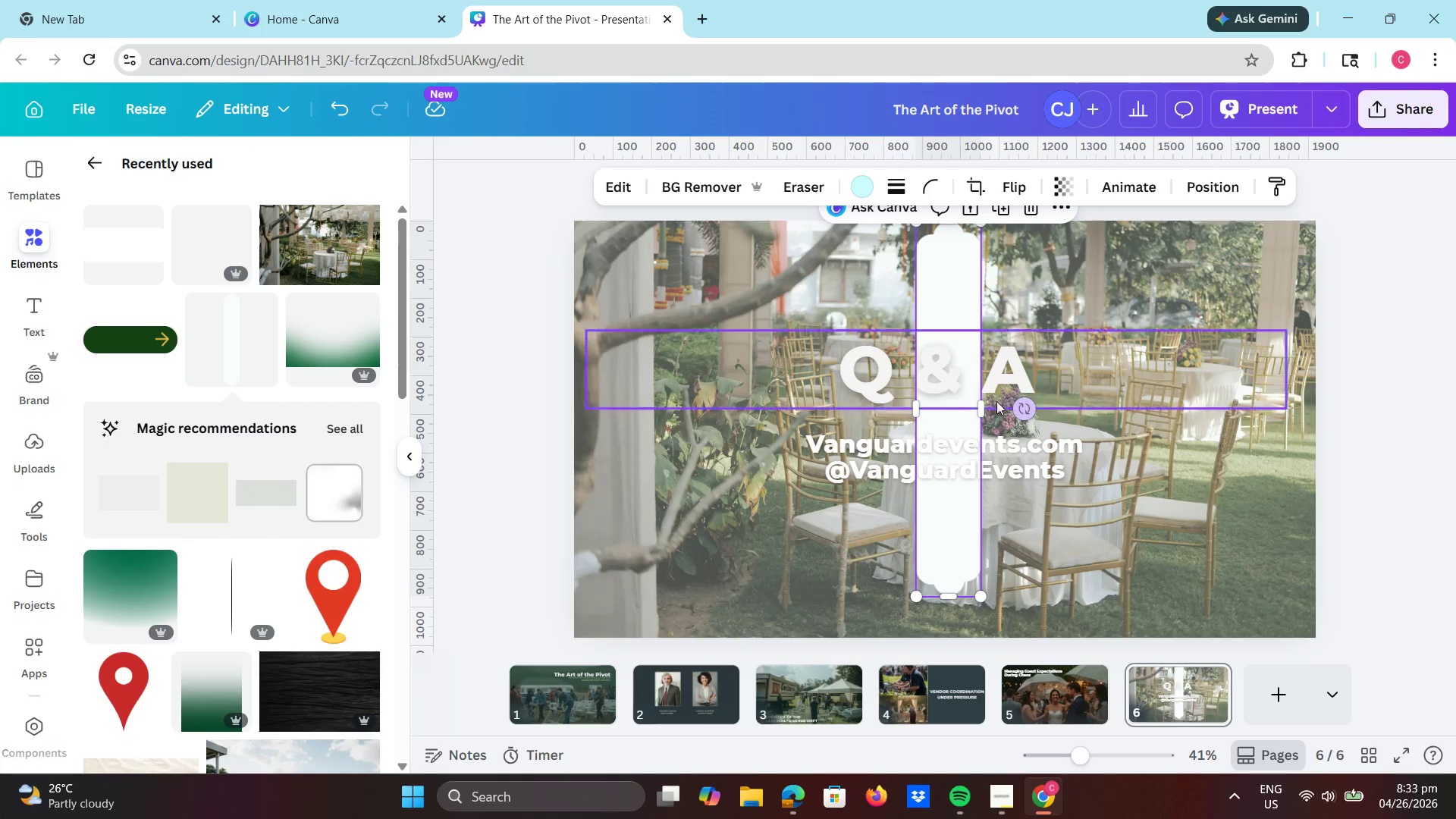 
left_click_drag(start_coordinate=[1021, 405], to_coordinate=[955, 577])
 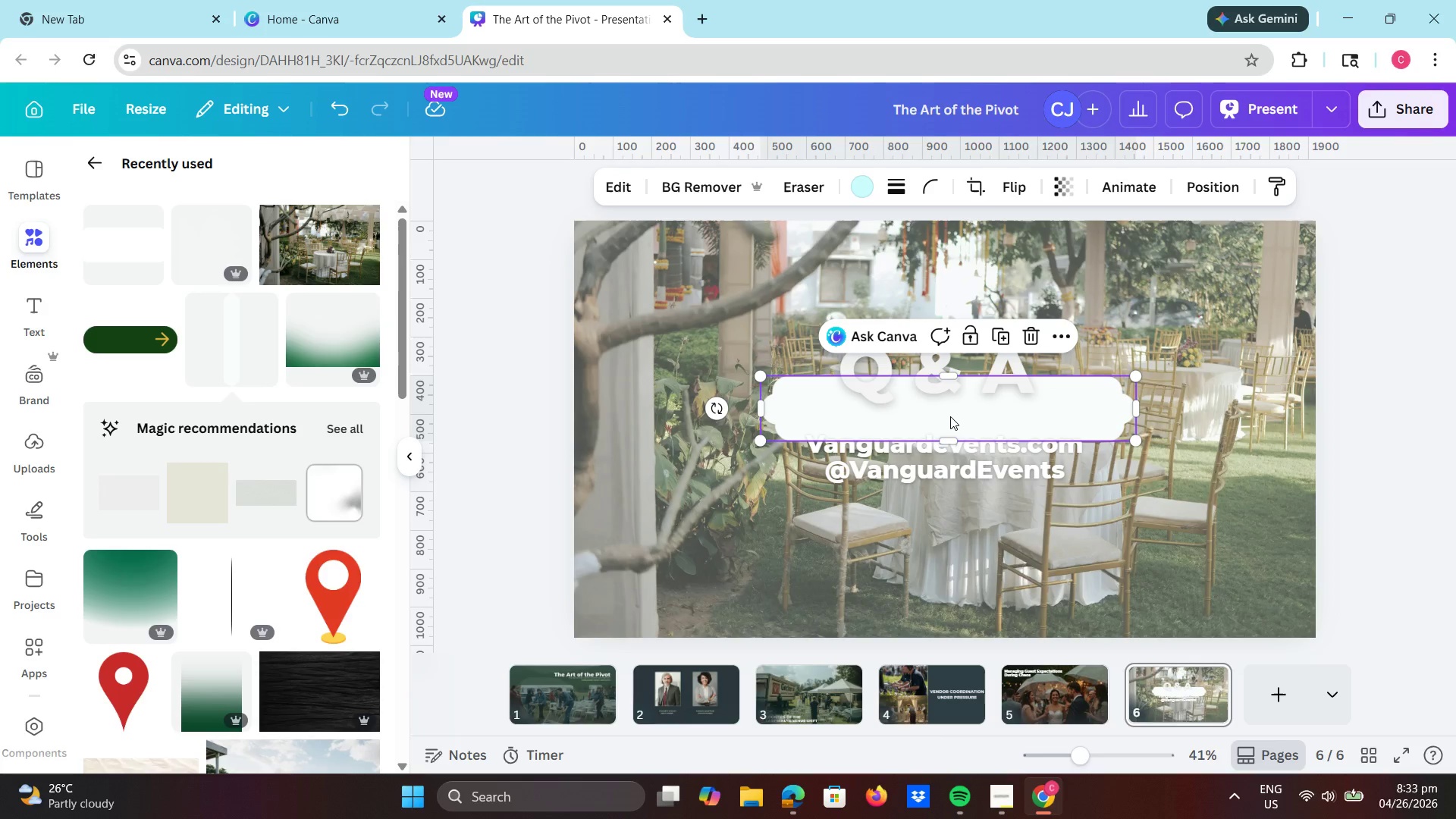 
left_click_drag(start_coordinate=[950, 416], to_coordinate=[944, 365])
 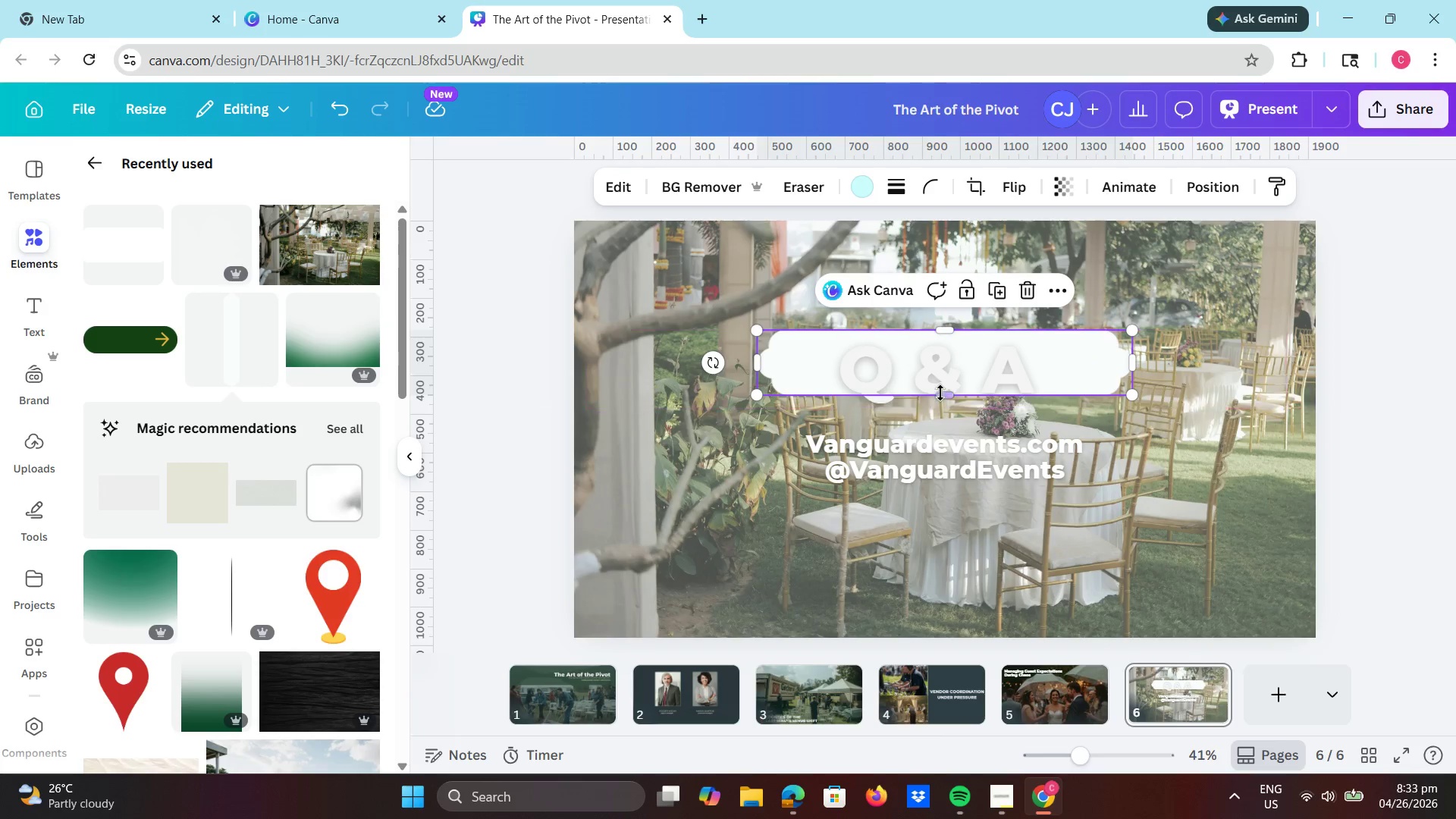 
left_click_drag(start_coordinate=[940, 394], to_coordinate=[954, 551])
 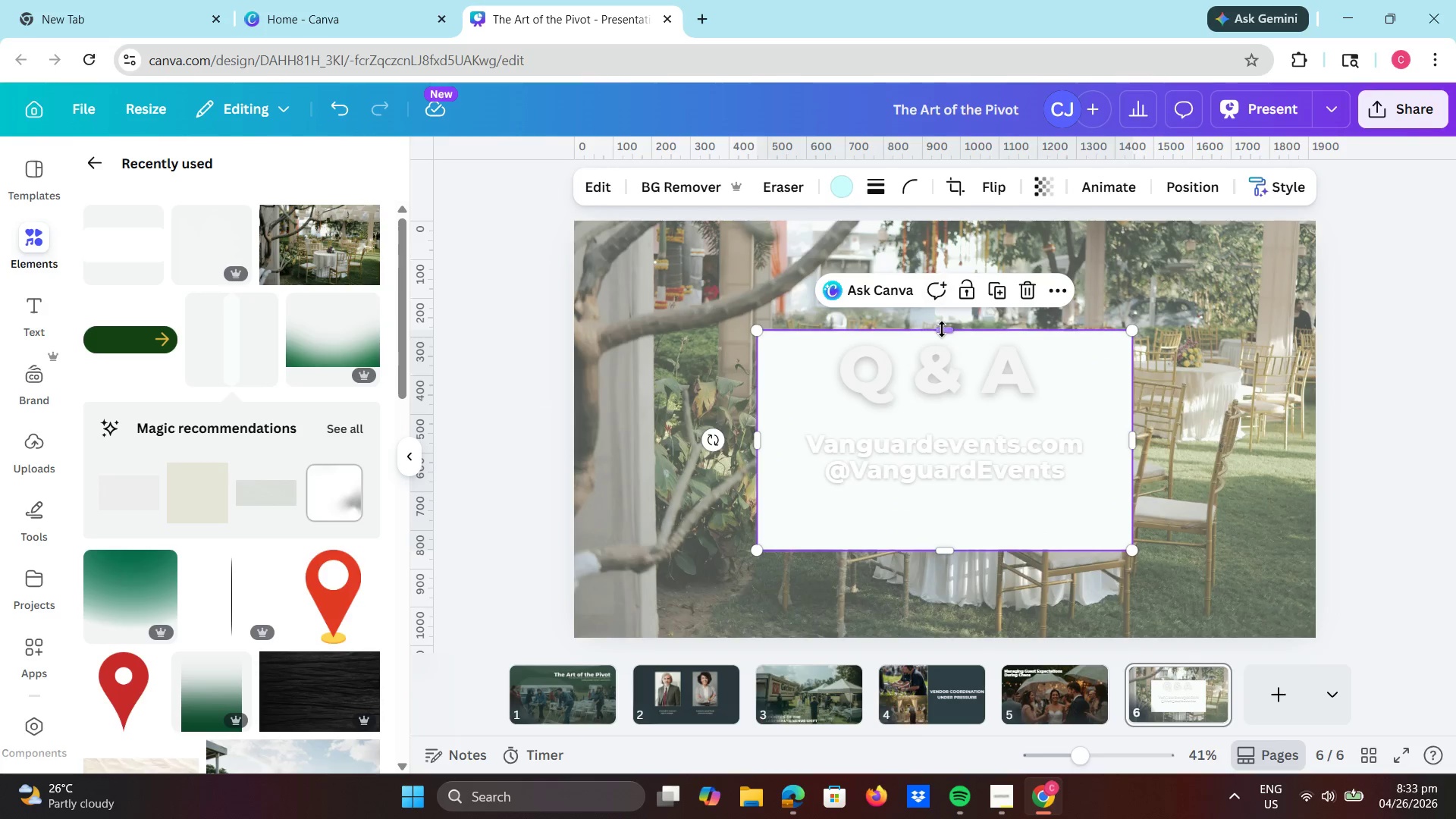 
left_click_drag(start_coordinate=[942, 329], to_coordinate=[940, 288])
 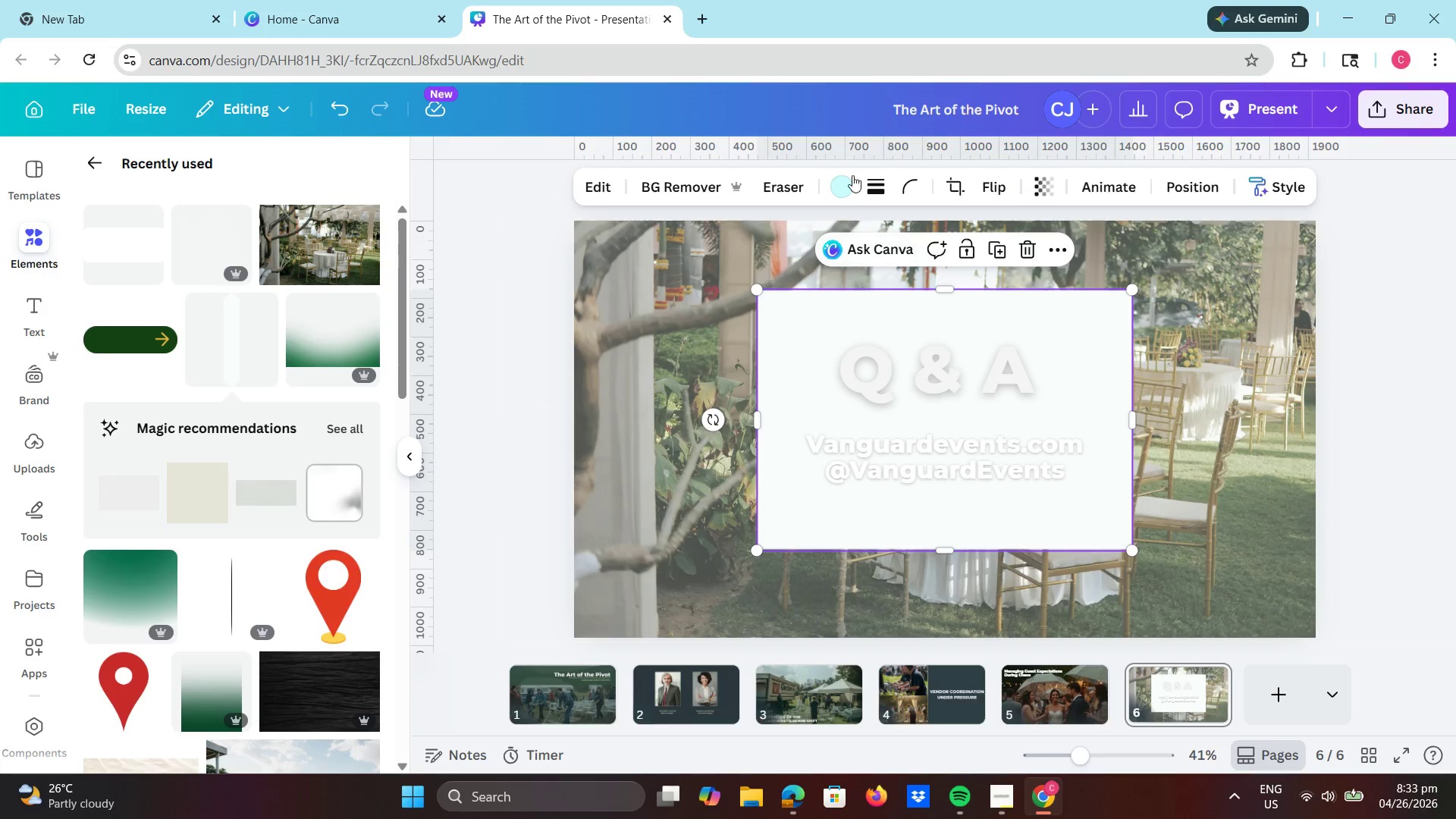 
left_click([848, 174])
 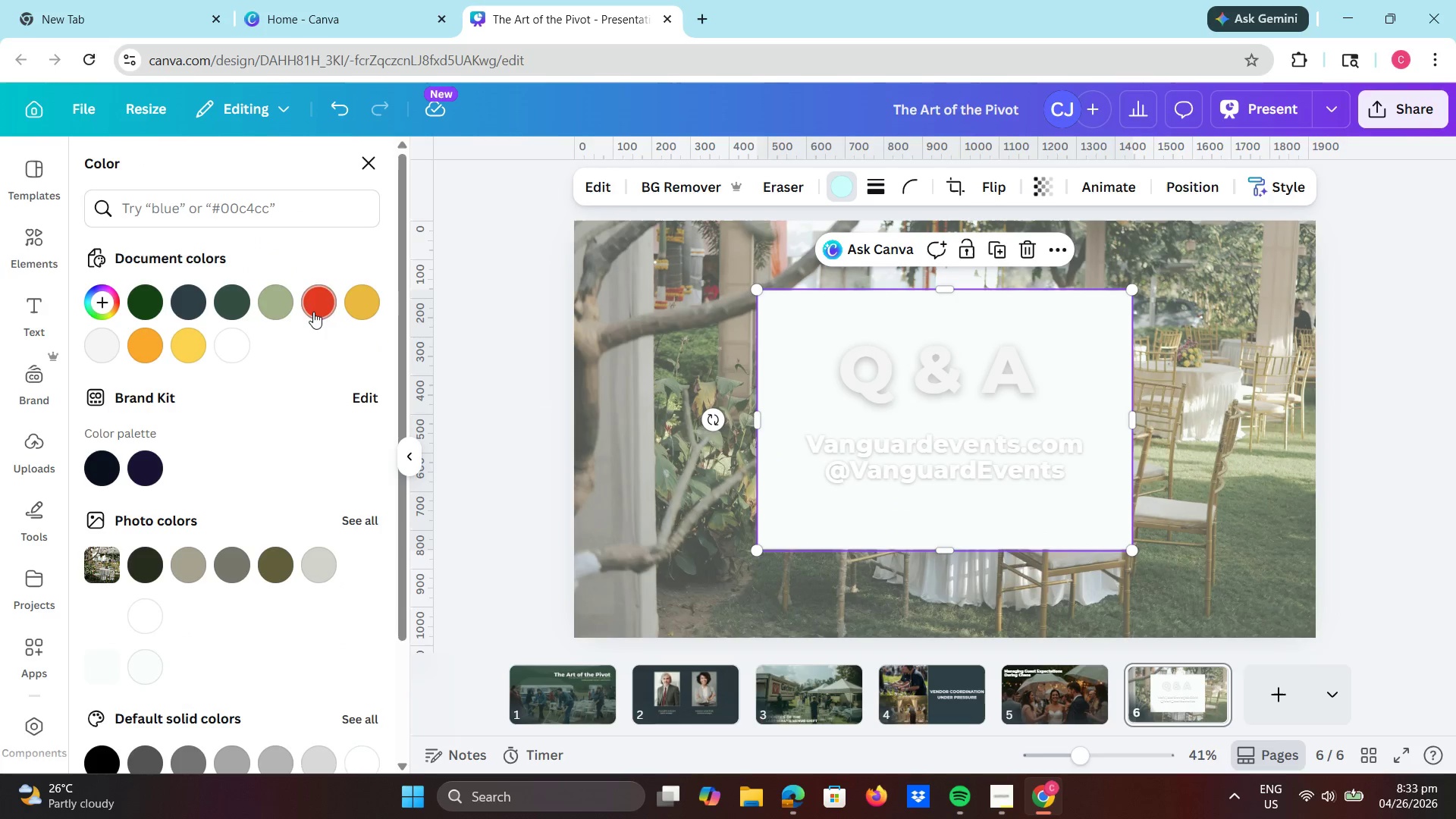 
left_click([267, 299])
 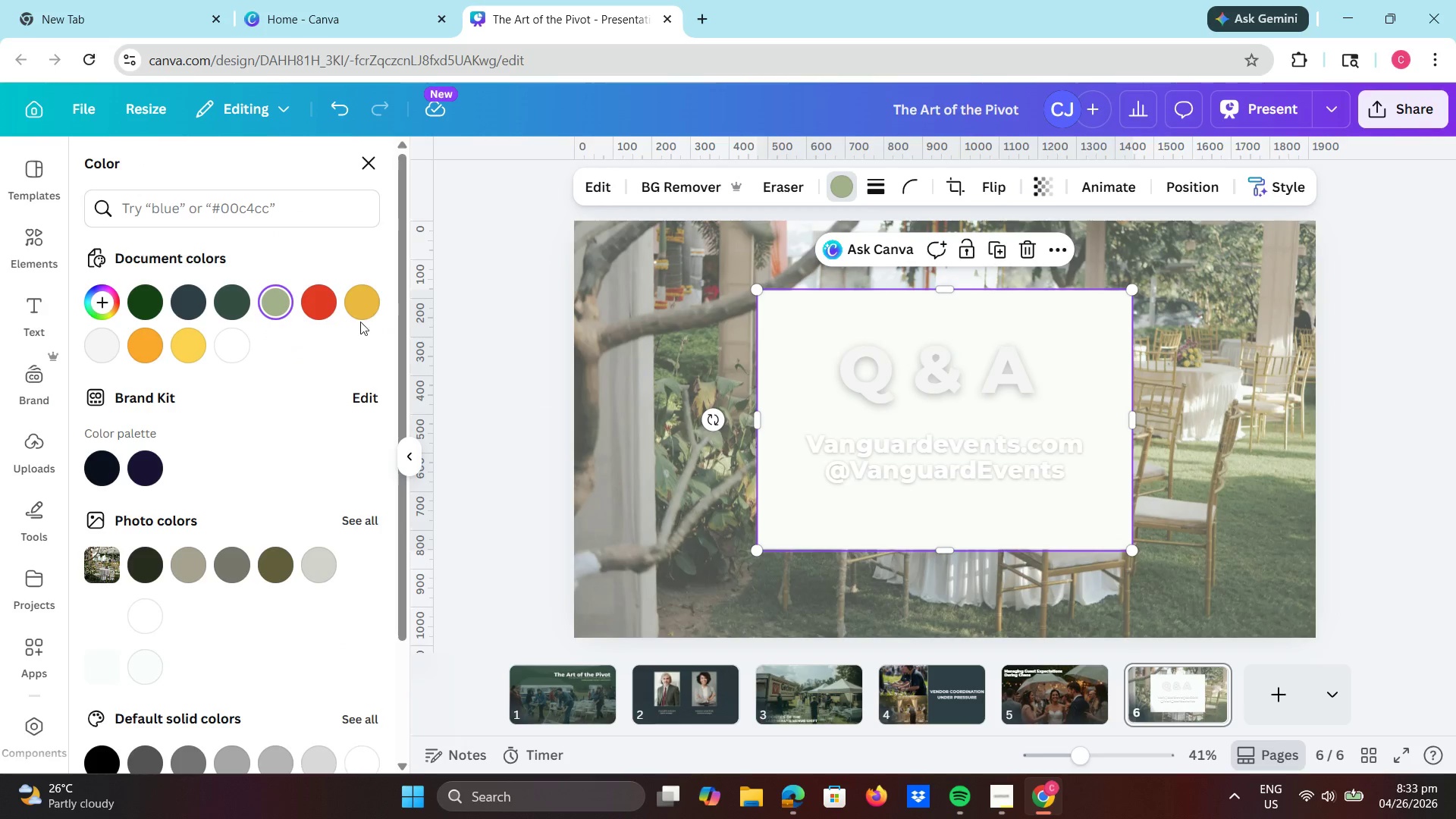 
left_click([254, 319])
 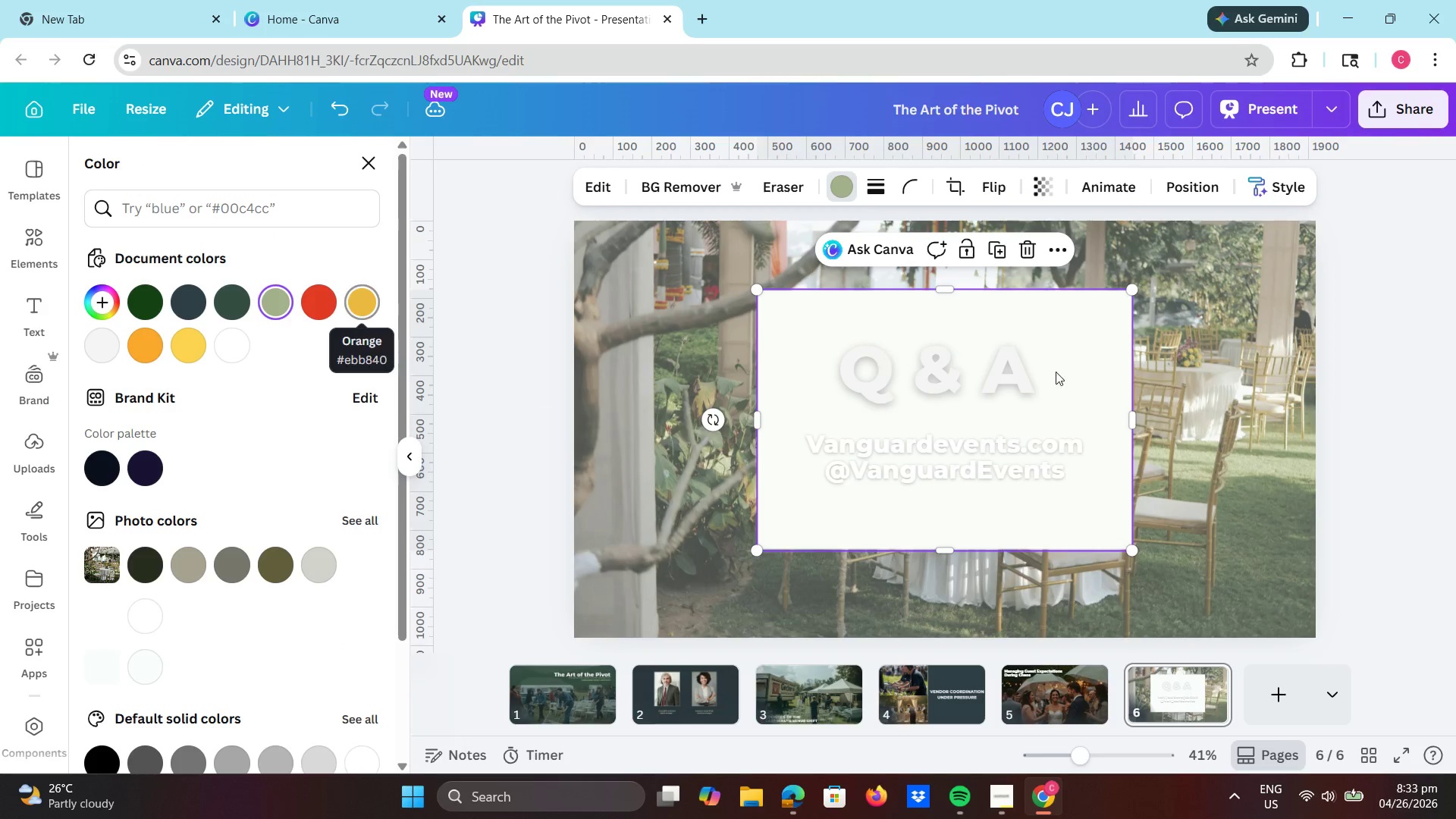 
left_click([1094, 301])
 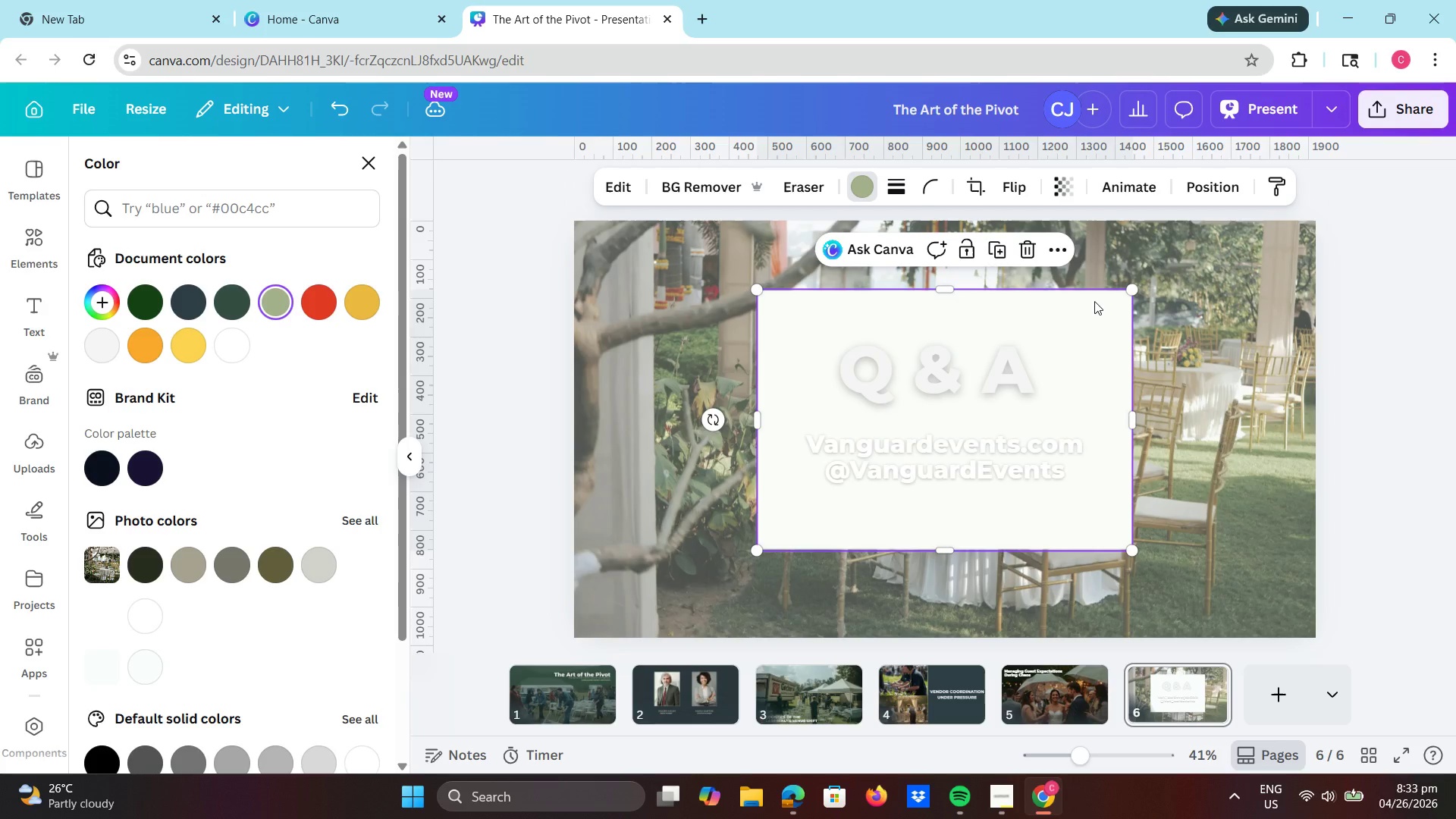 
key(Delete)
 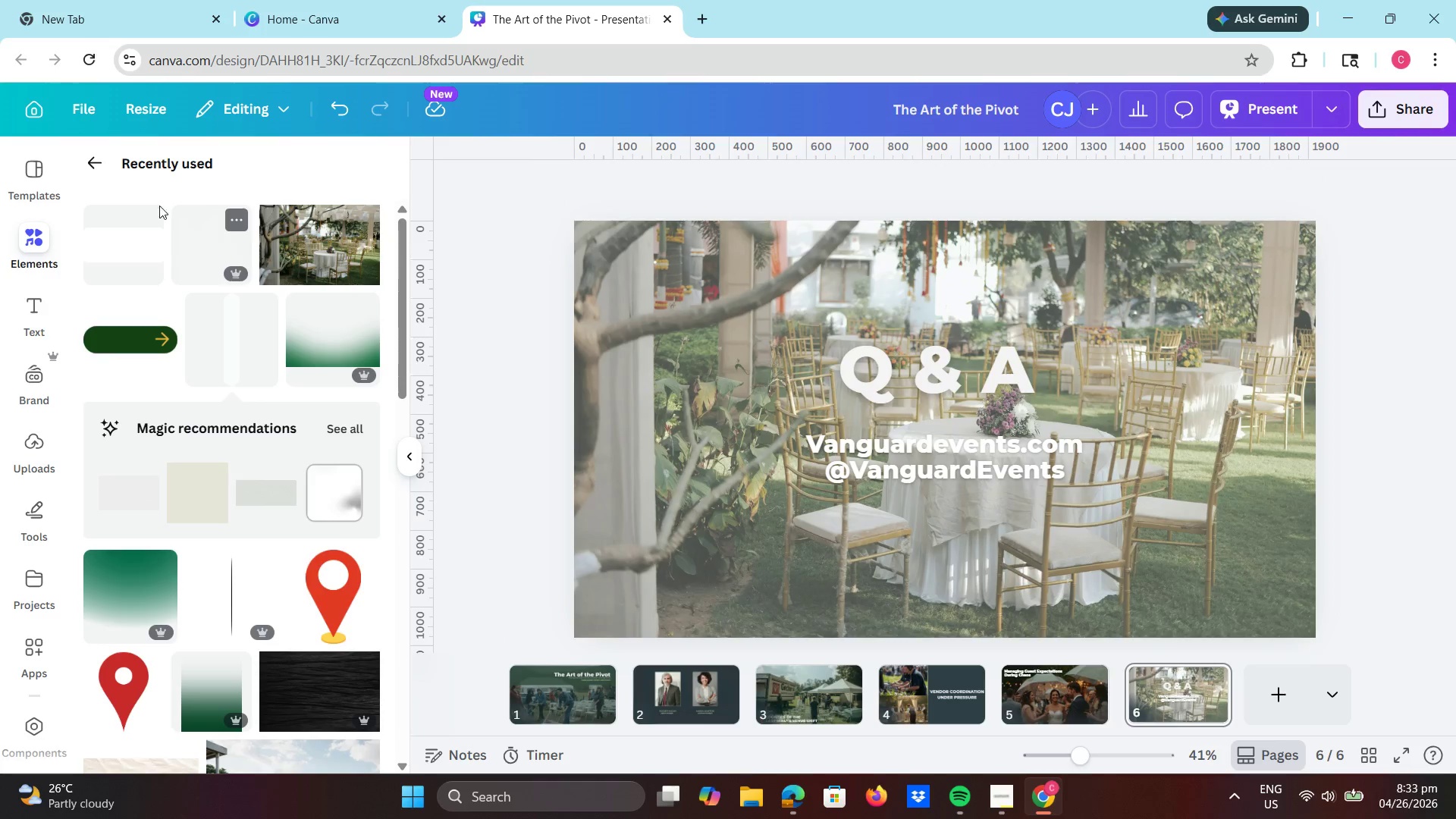 
left_click([91, 162])
 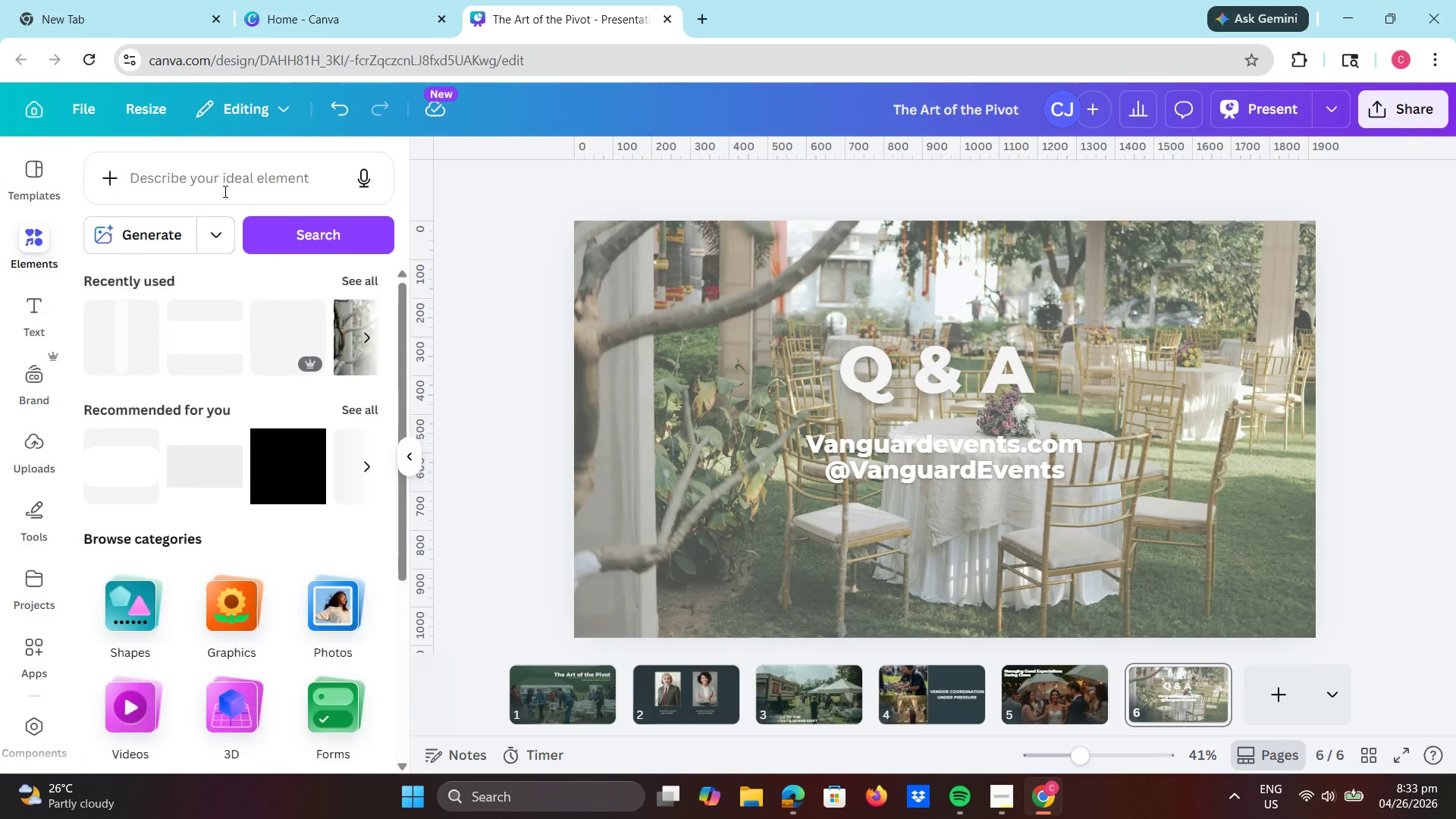 
left_click([226, 187])
 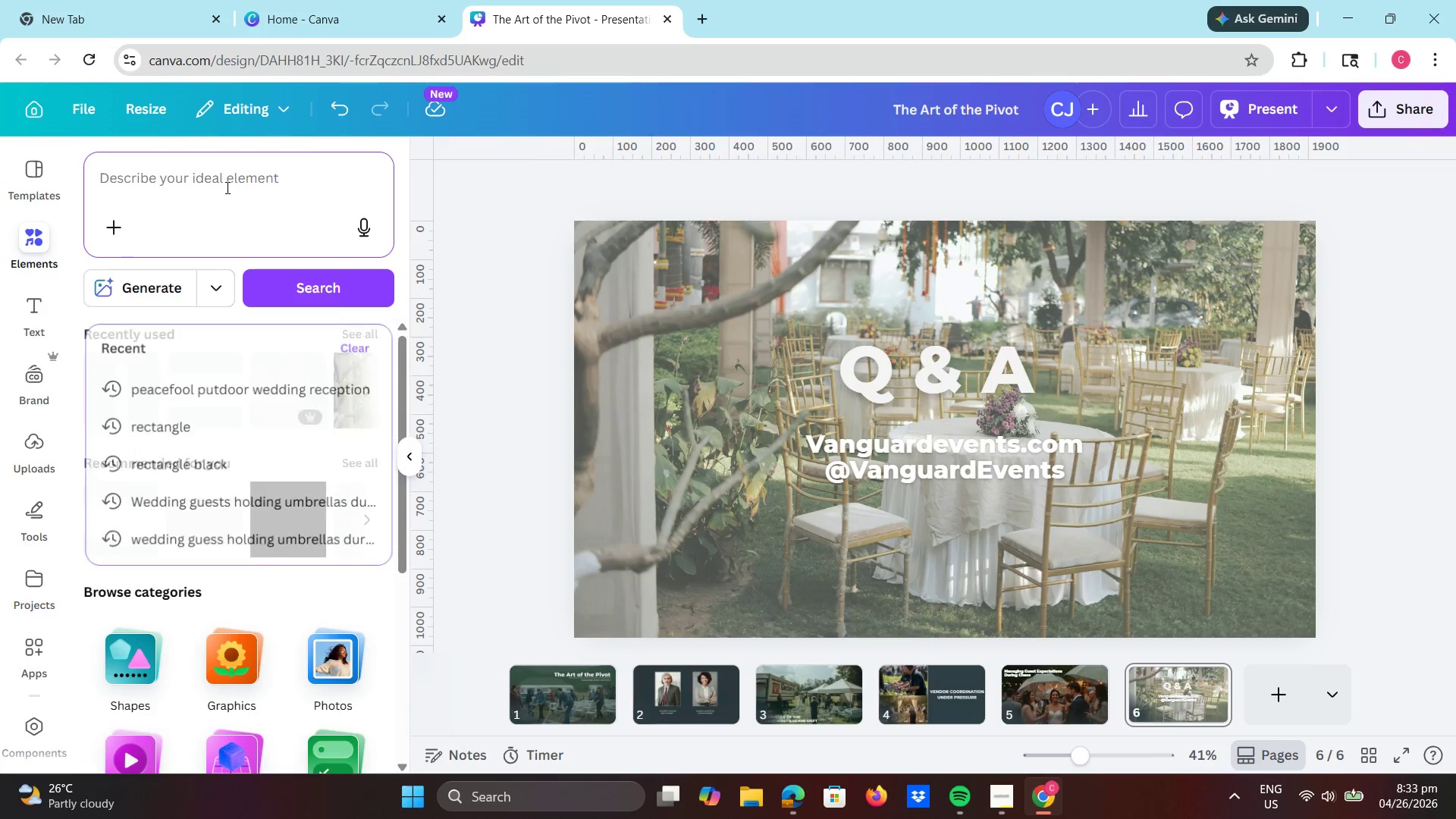 
type(rectacle)
key(Backspace)
key(Backspace)
key(Backspace)
key(Backspace)
type(angle)
 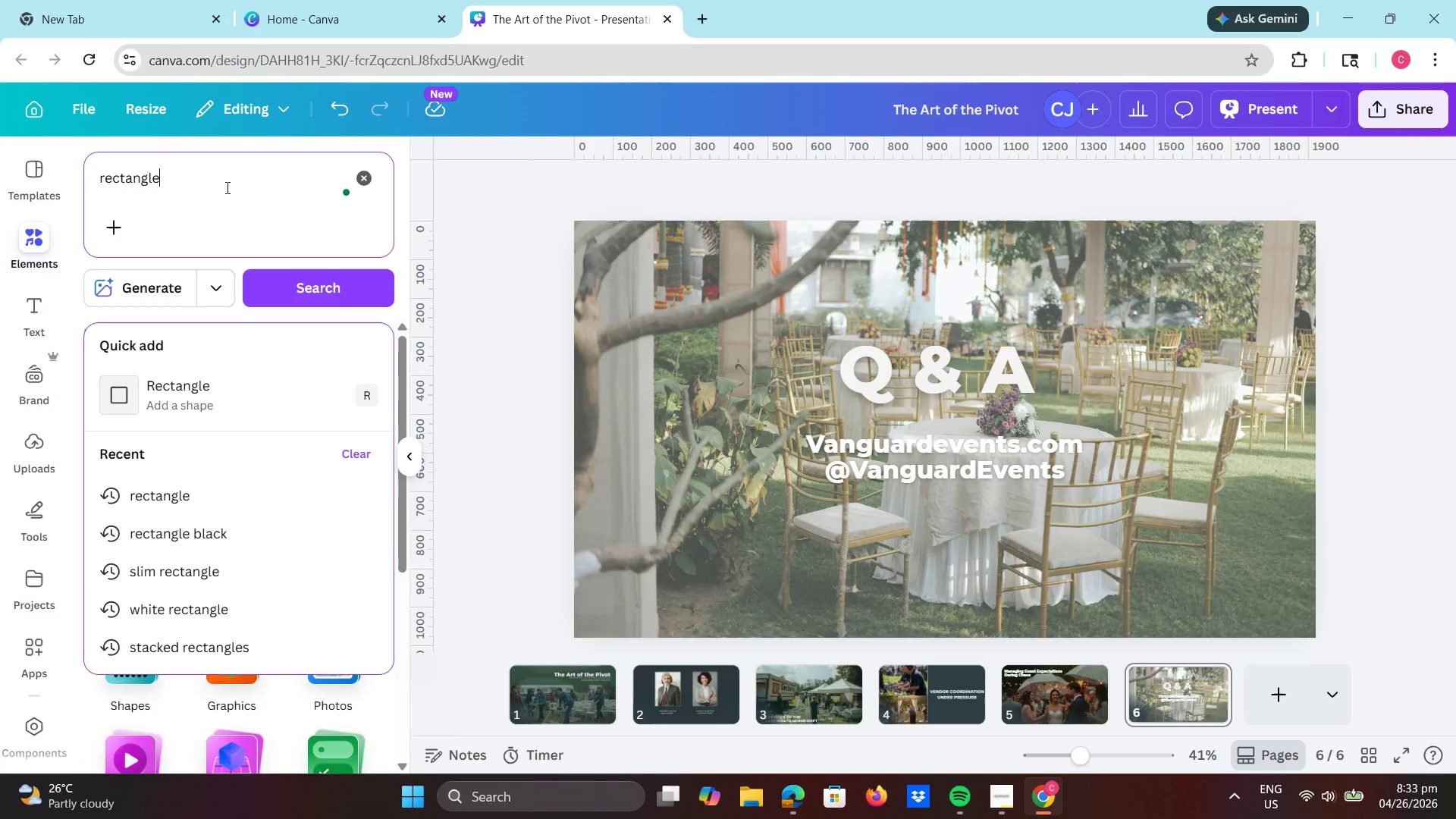 
key(Enter)
 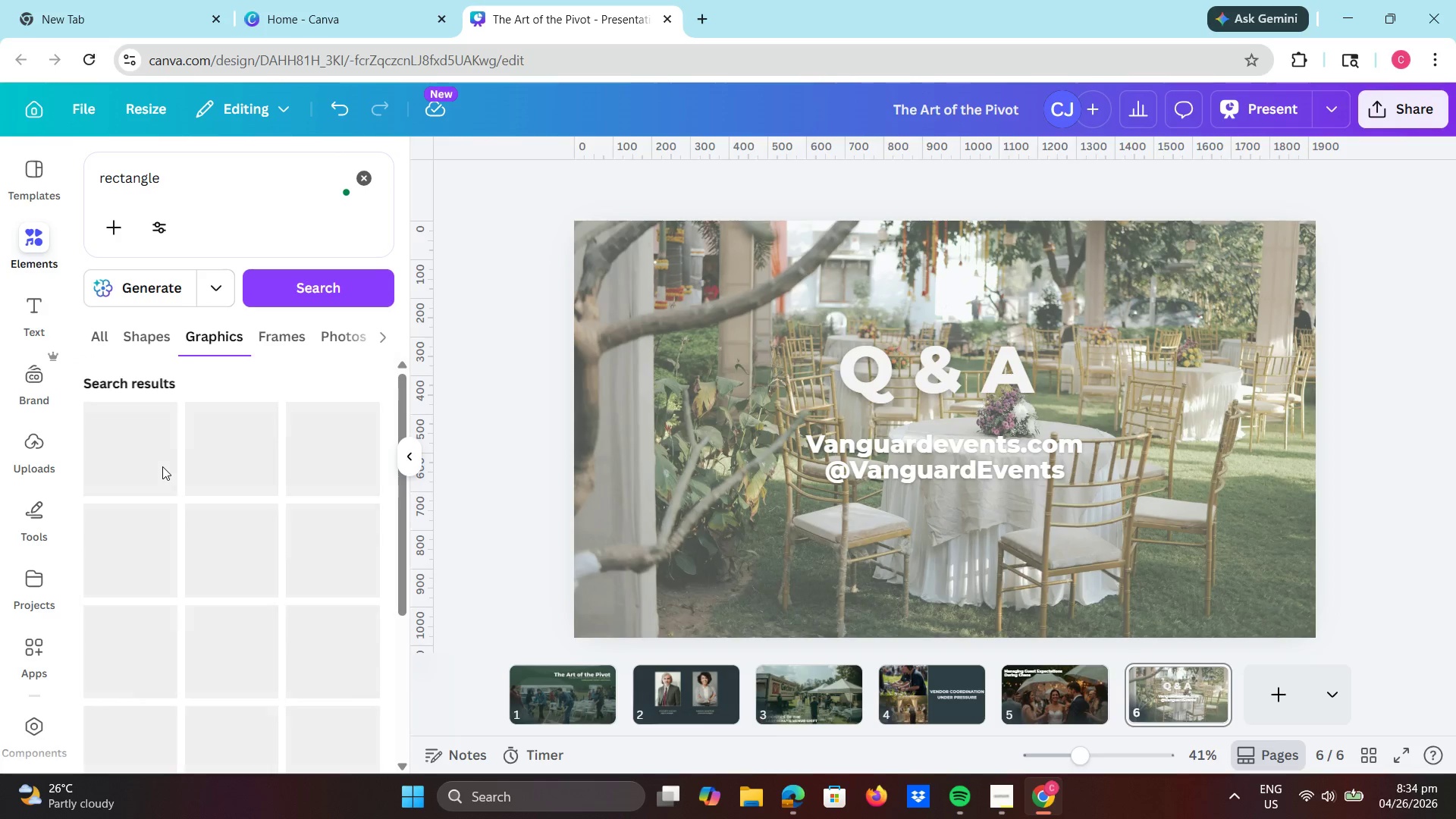 
left_click([233, 459])
 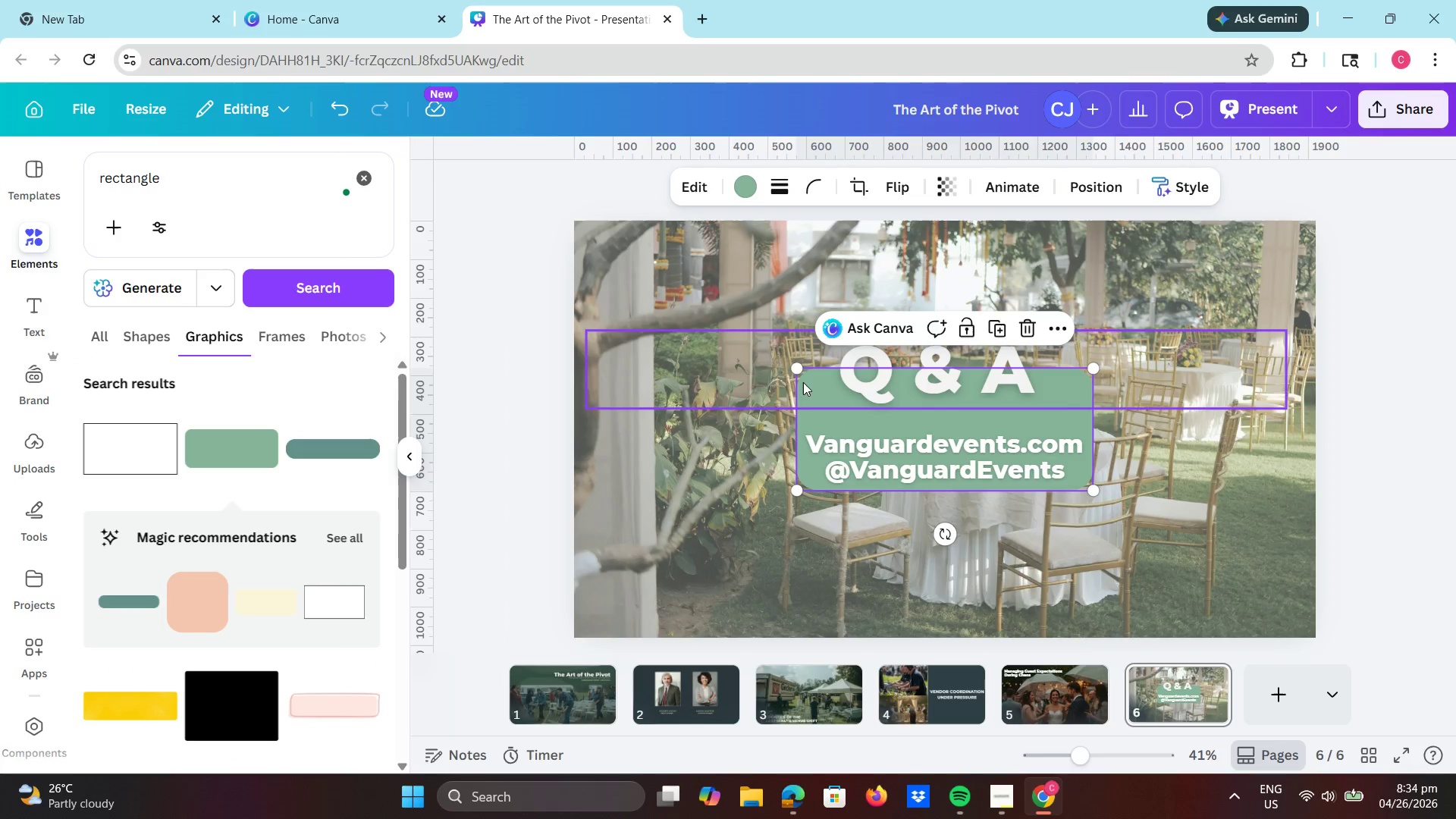 
left_click_drag(start_coordinate=[794, 367], to_coordinate=[649, 278])
 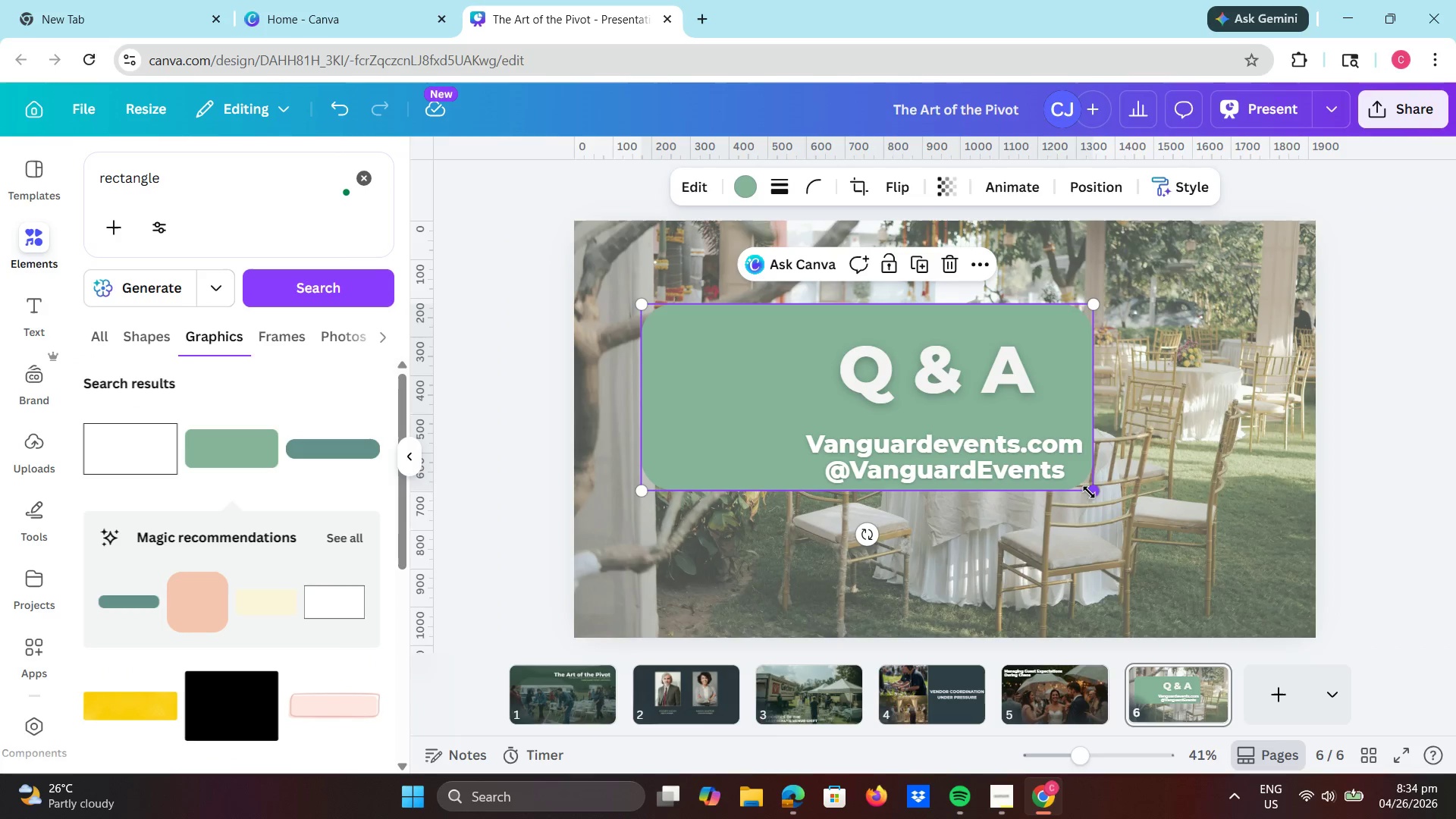 
left_click_drag(start_coordinate=[1089, 494], to_coordinate=[1216, 522])
 